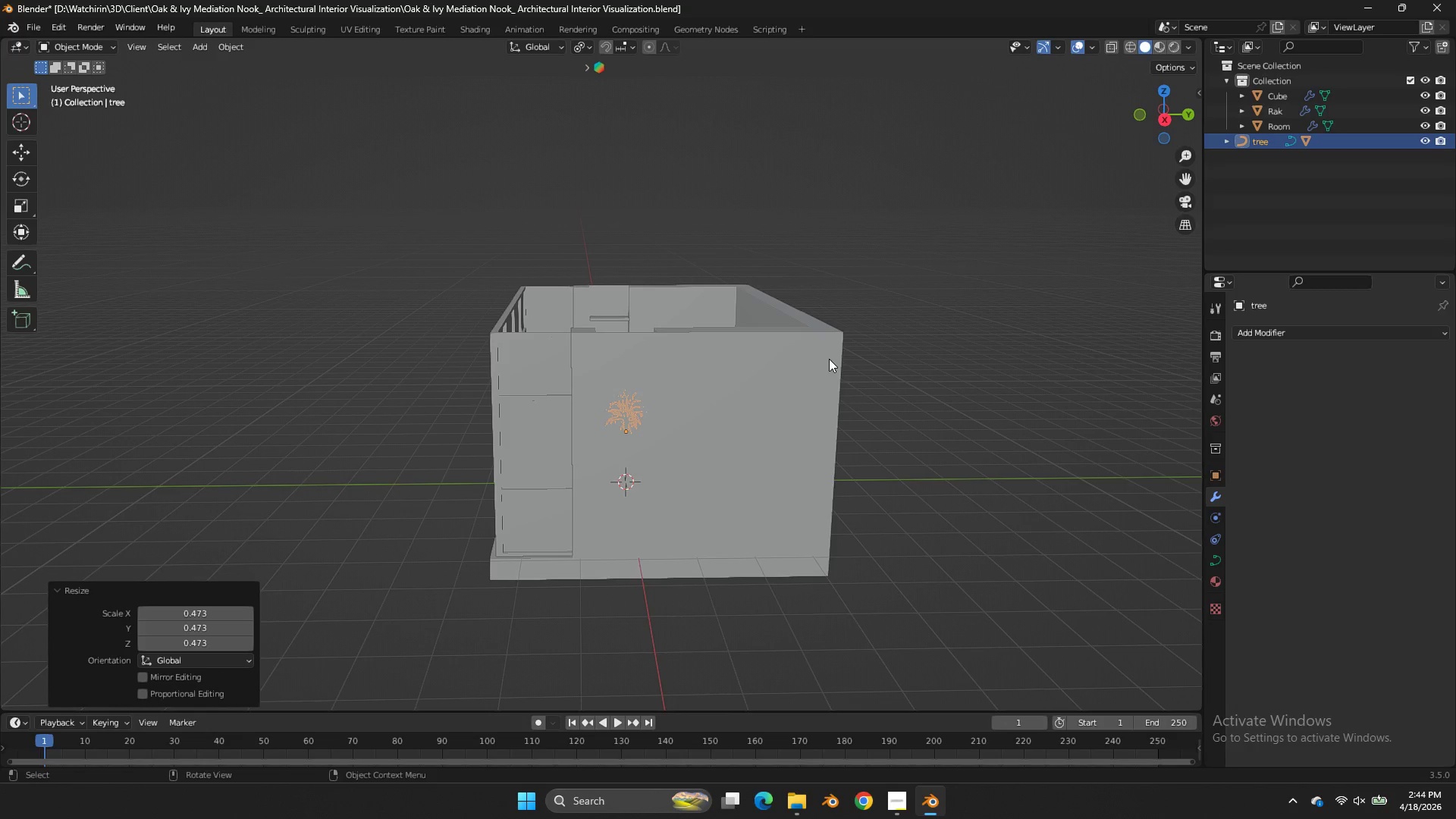 
left_click([1165, 90])
 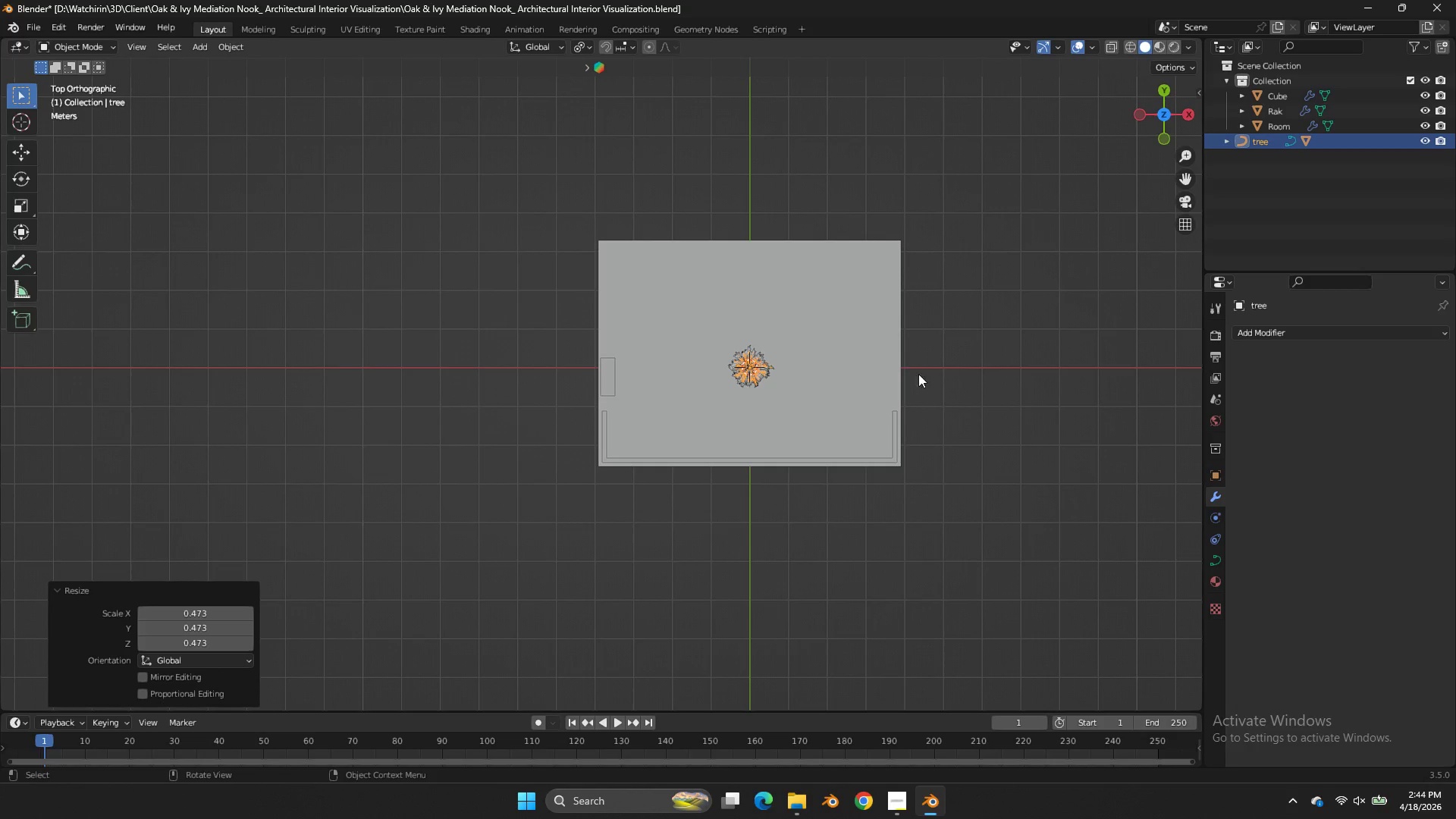 
key(G)
 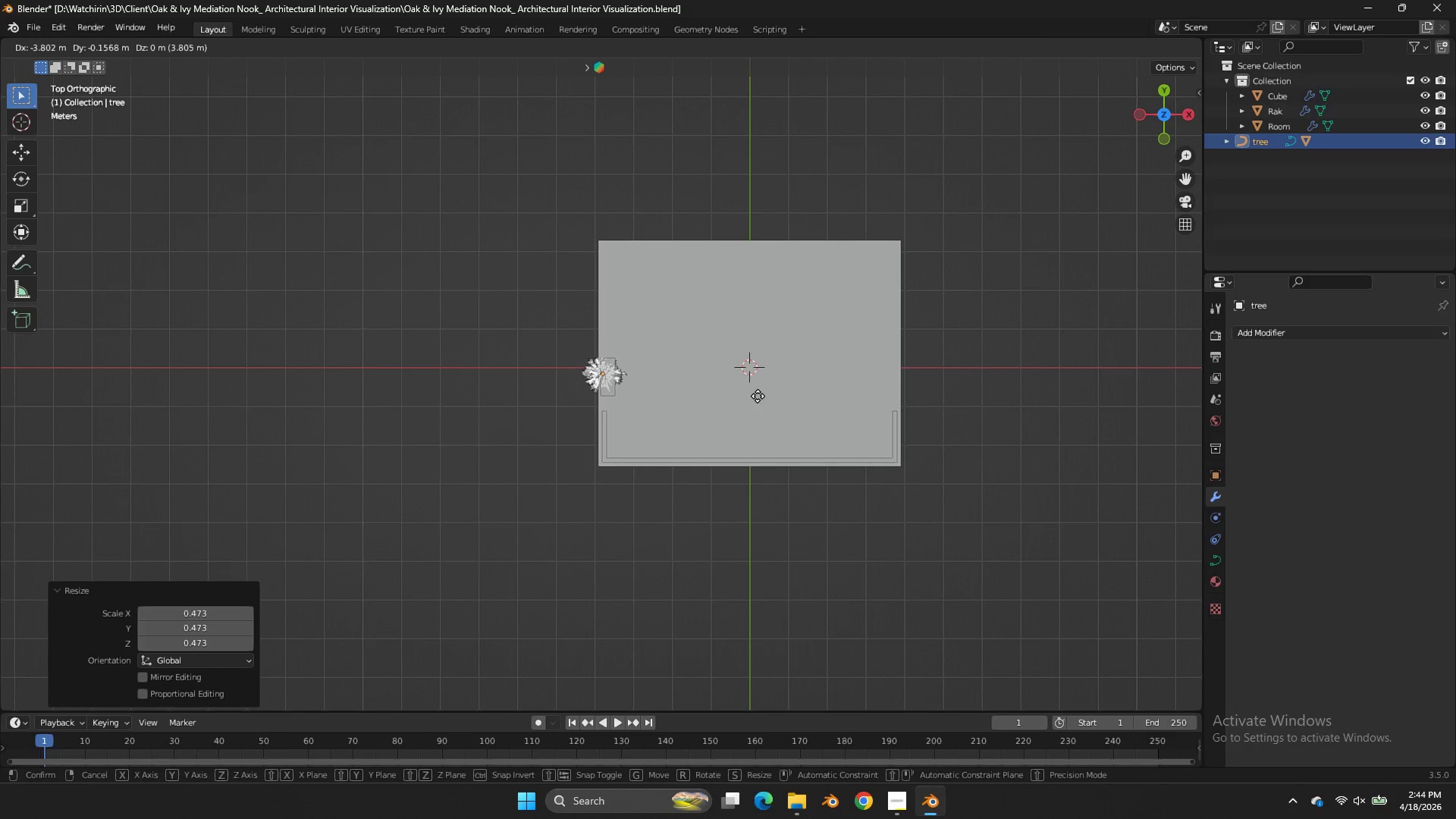 
left_click([763, 397])
 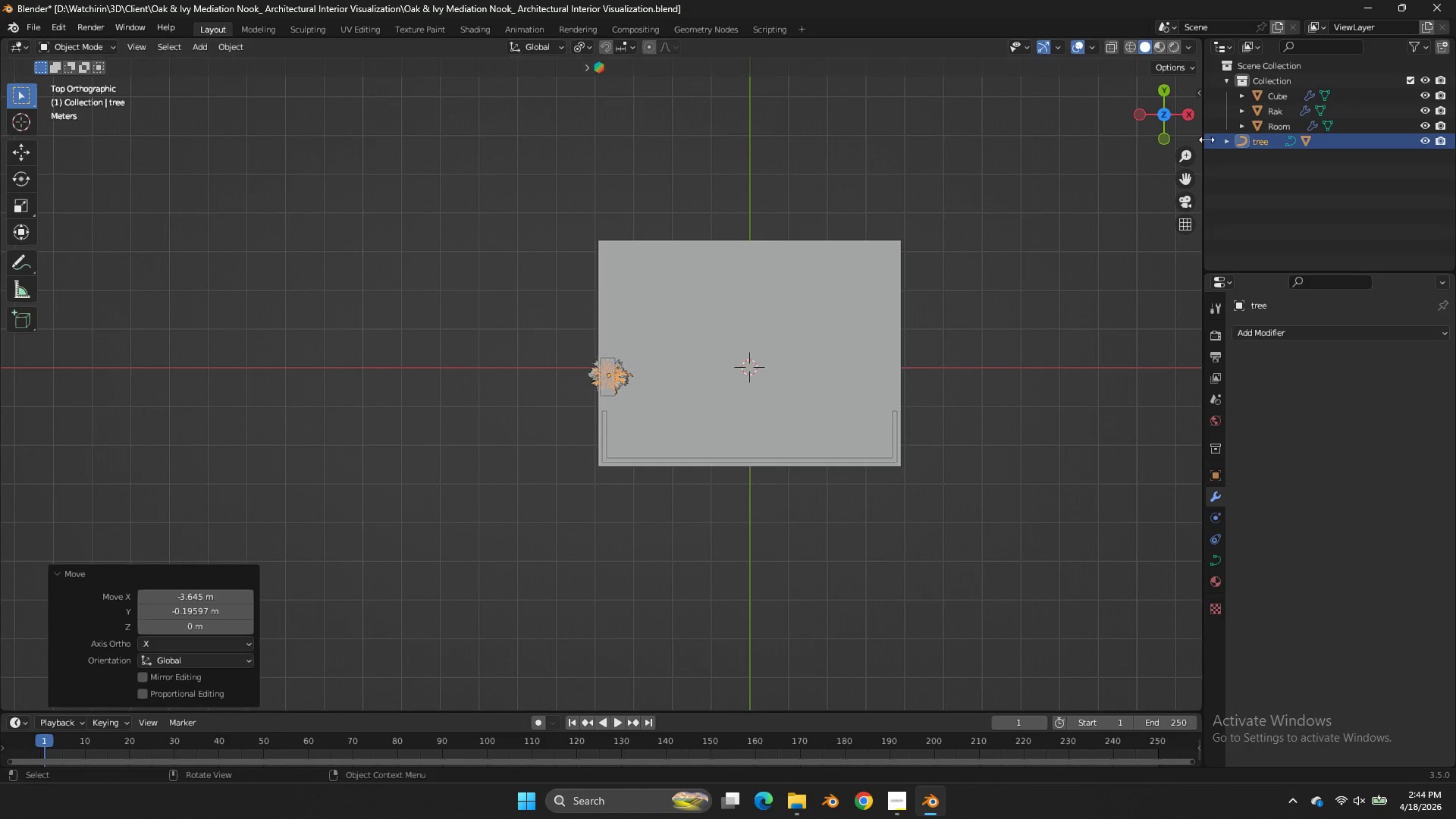 
scroll: coordinate [1208, 139], scroll_direction: up, amount: 2.0
 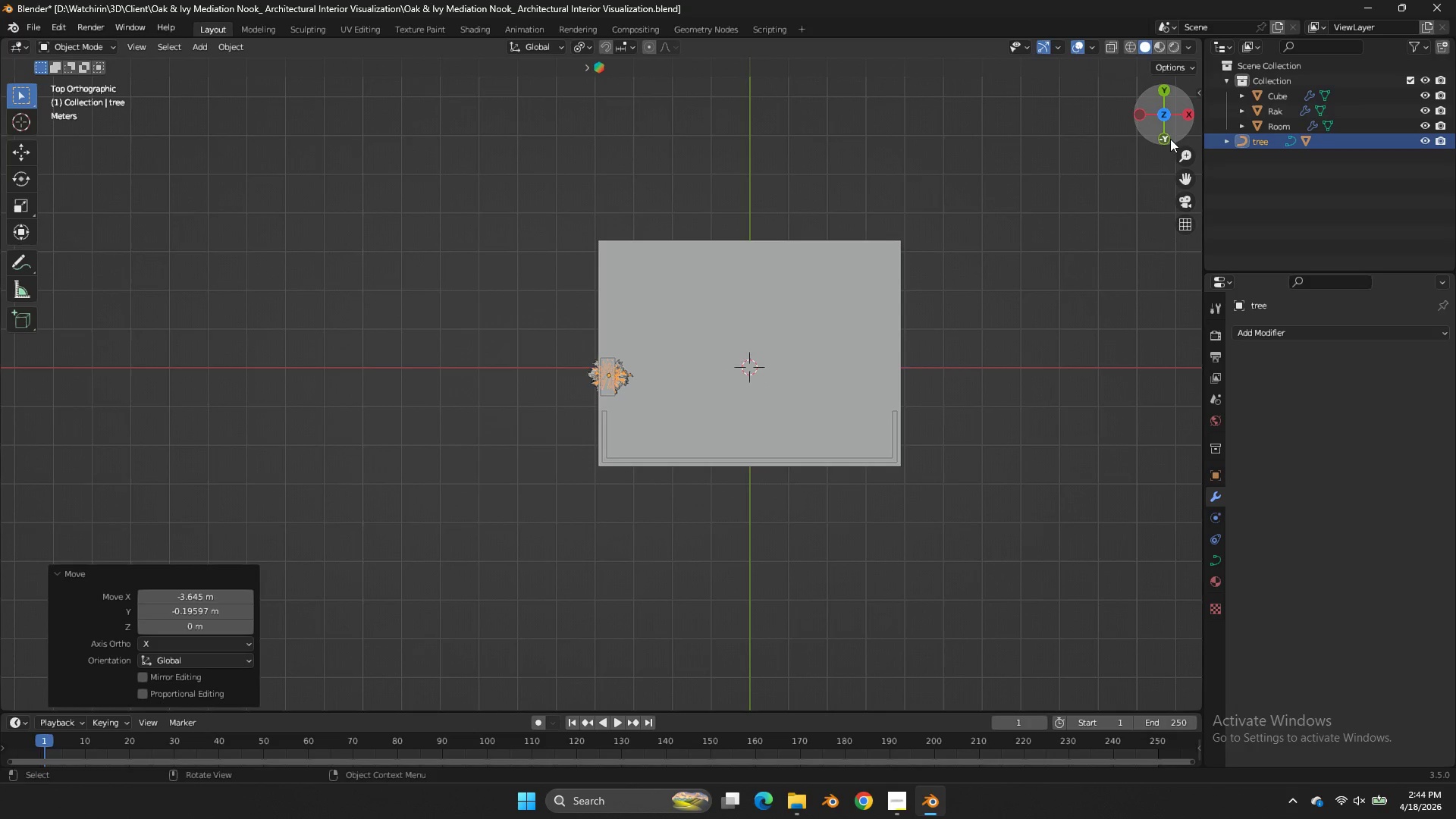 
left_click([1170, 139])
 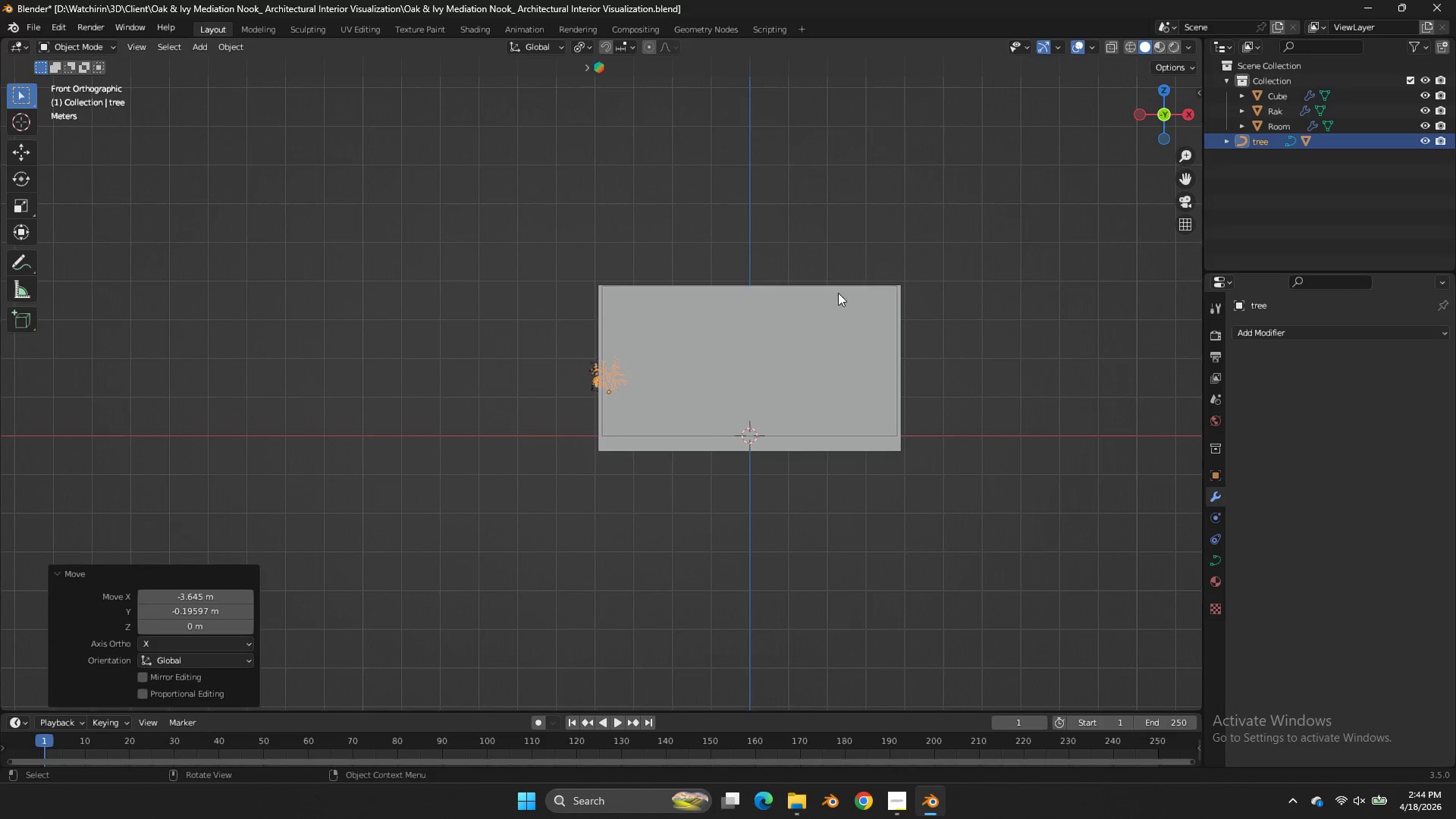 
type(zgz)
 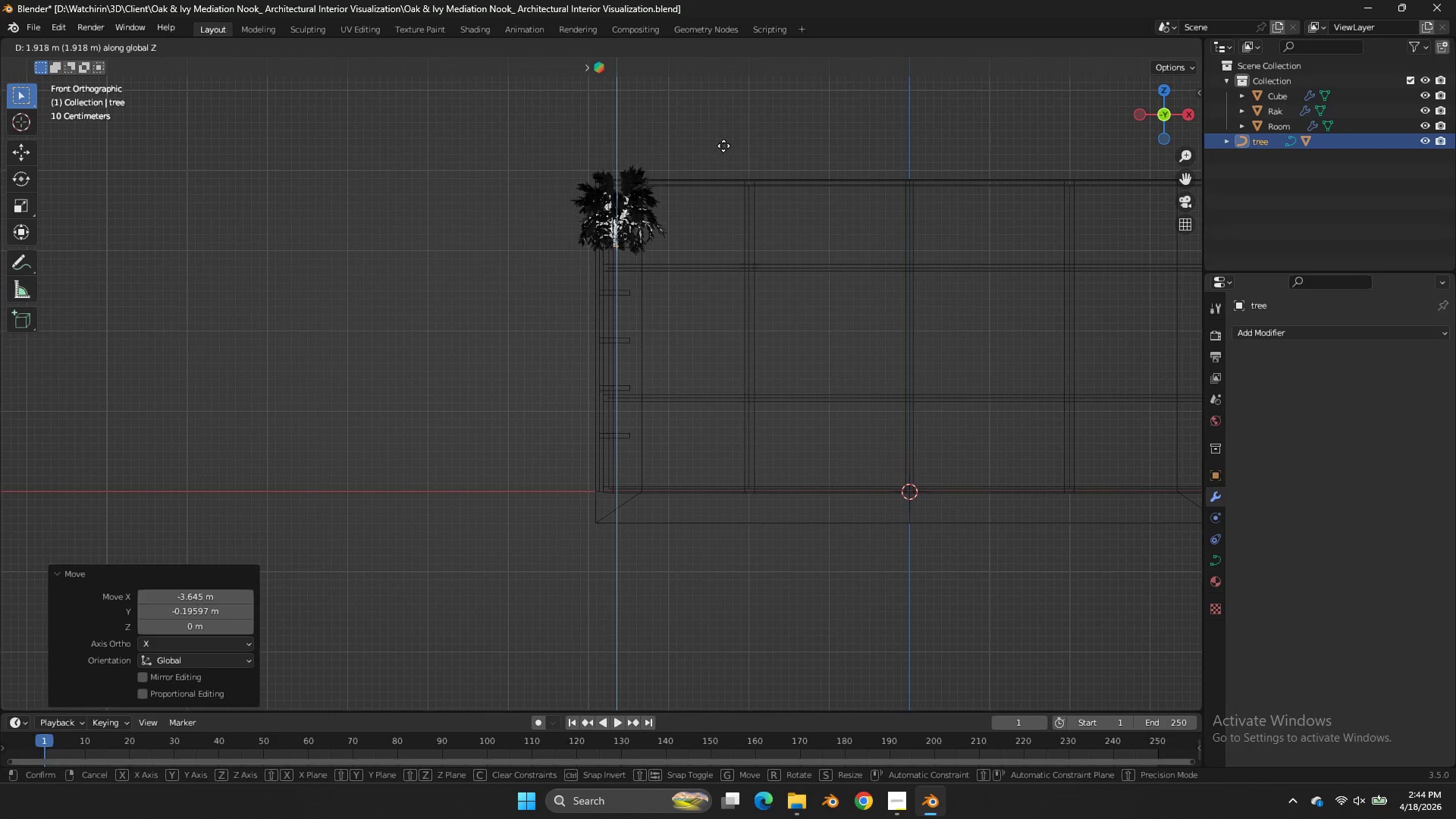 
scroll: coordinate [692, 301], scroll_direction: up, amount: 4.0
 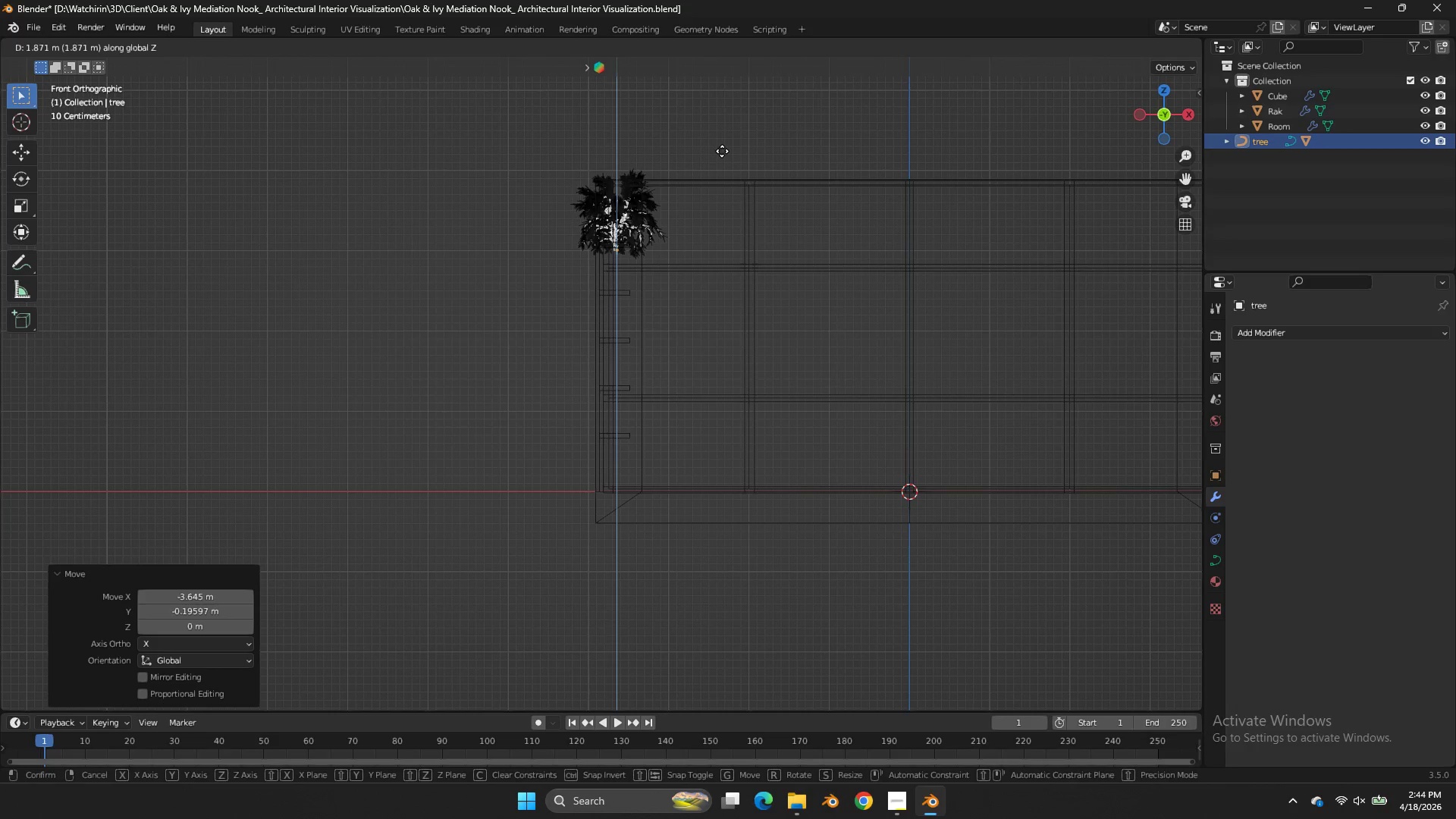 
left_click([726, 142])
 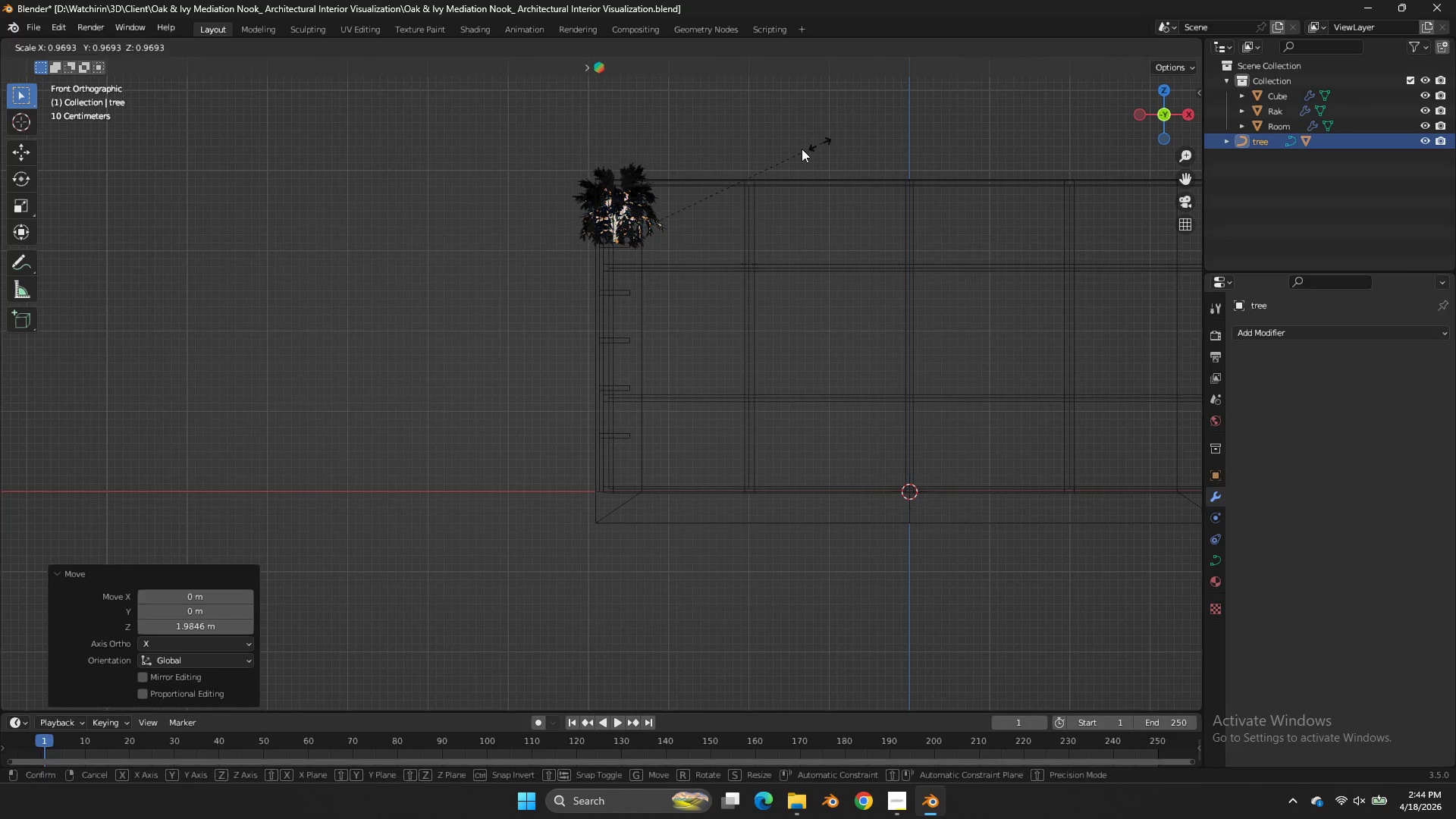 
key(S)
 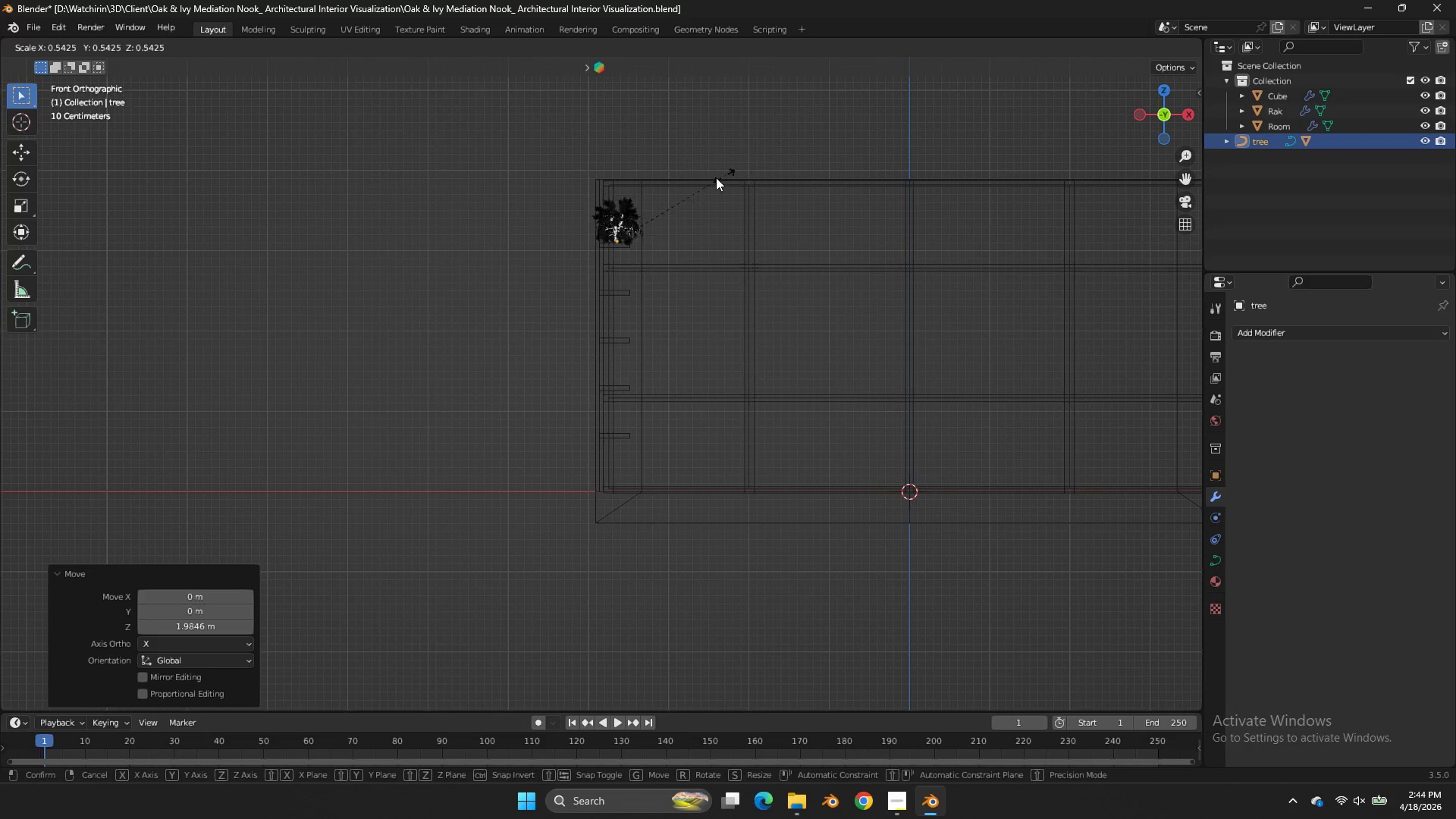 
left_click([712, 178])
 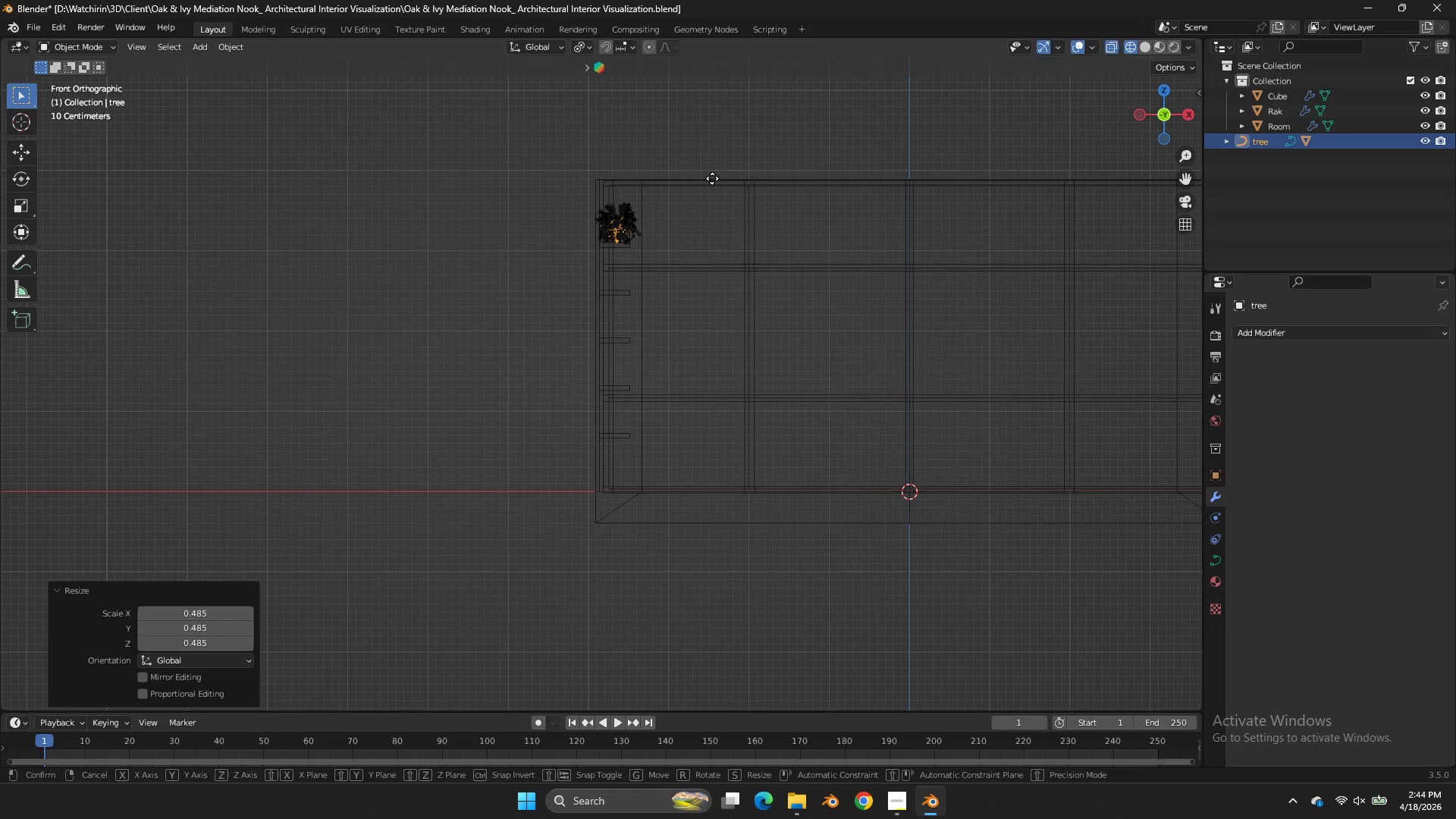 
key(G)
 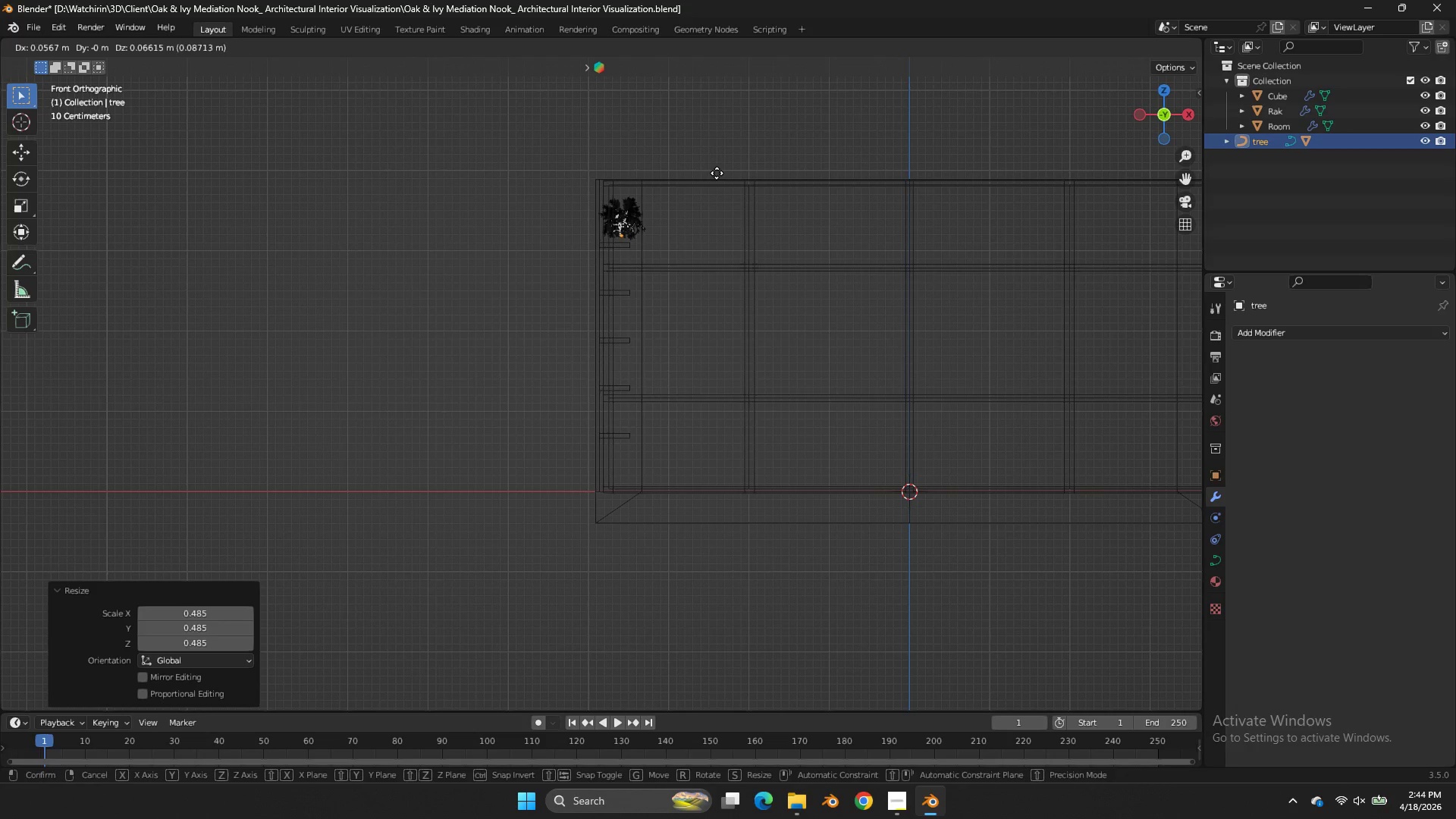 
left_click([717, 173])
 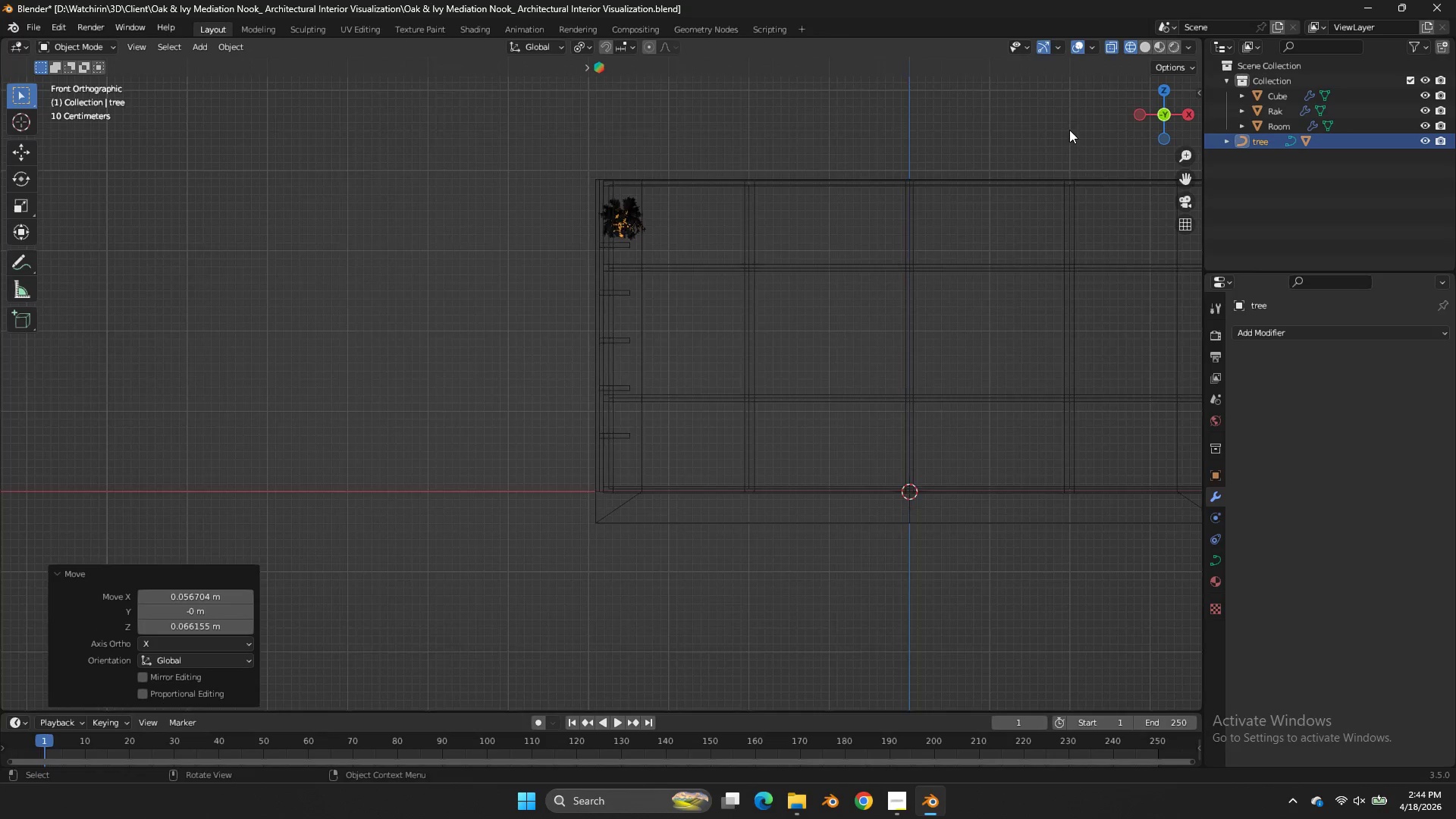 
left_click_drag(start_coordinate=[1167, 105], to_coordinate=[1077, 177])
 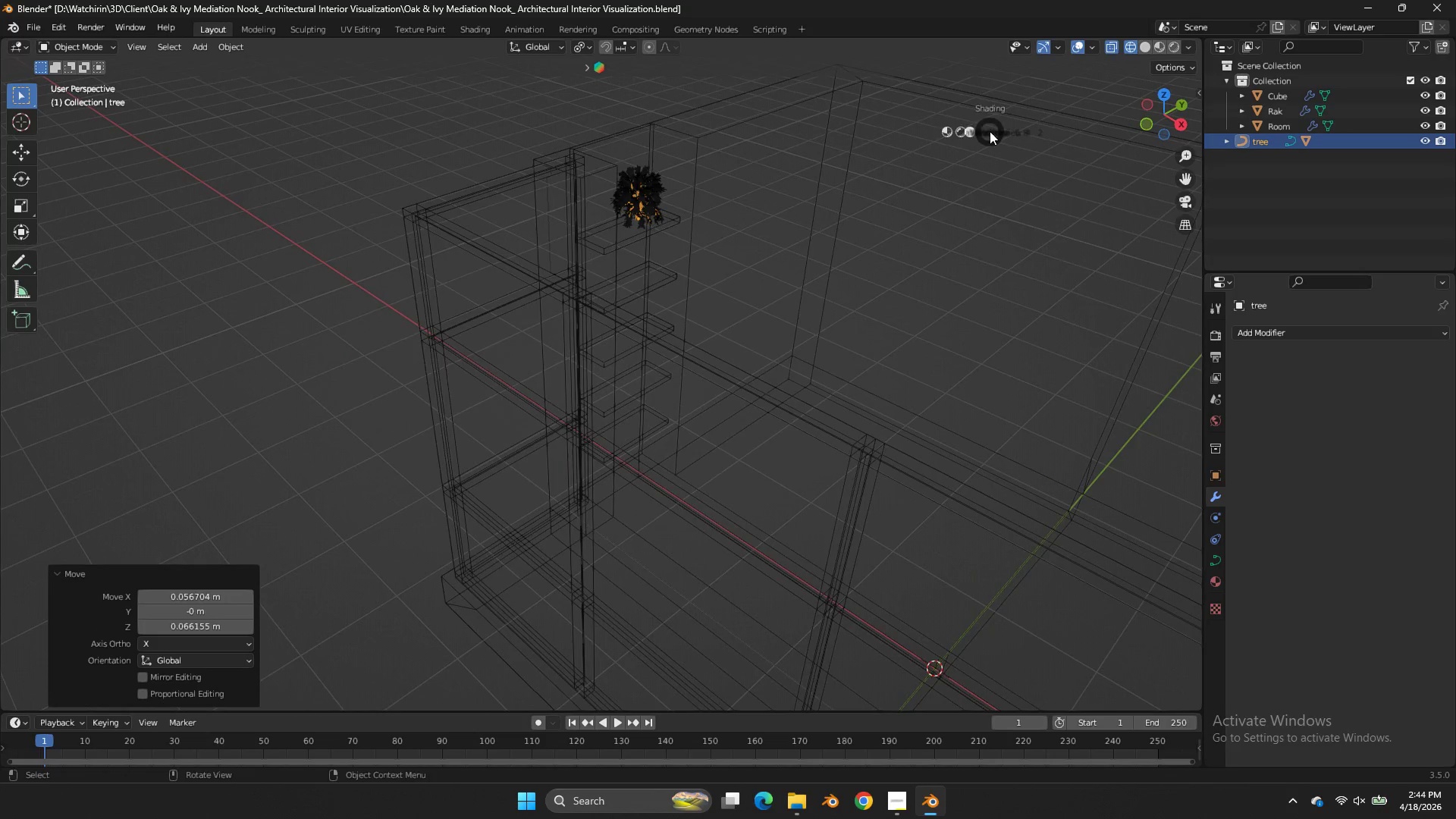 
scroll: coordinate [1069, 130], scroll_direction: up, amount: 1.0
 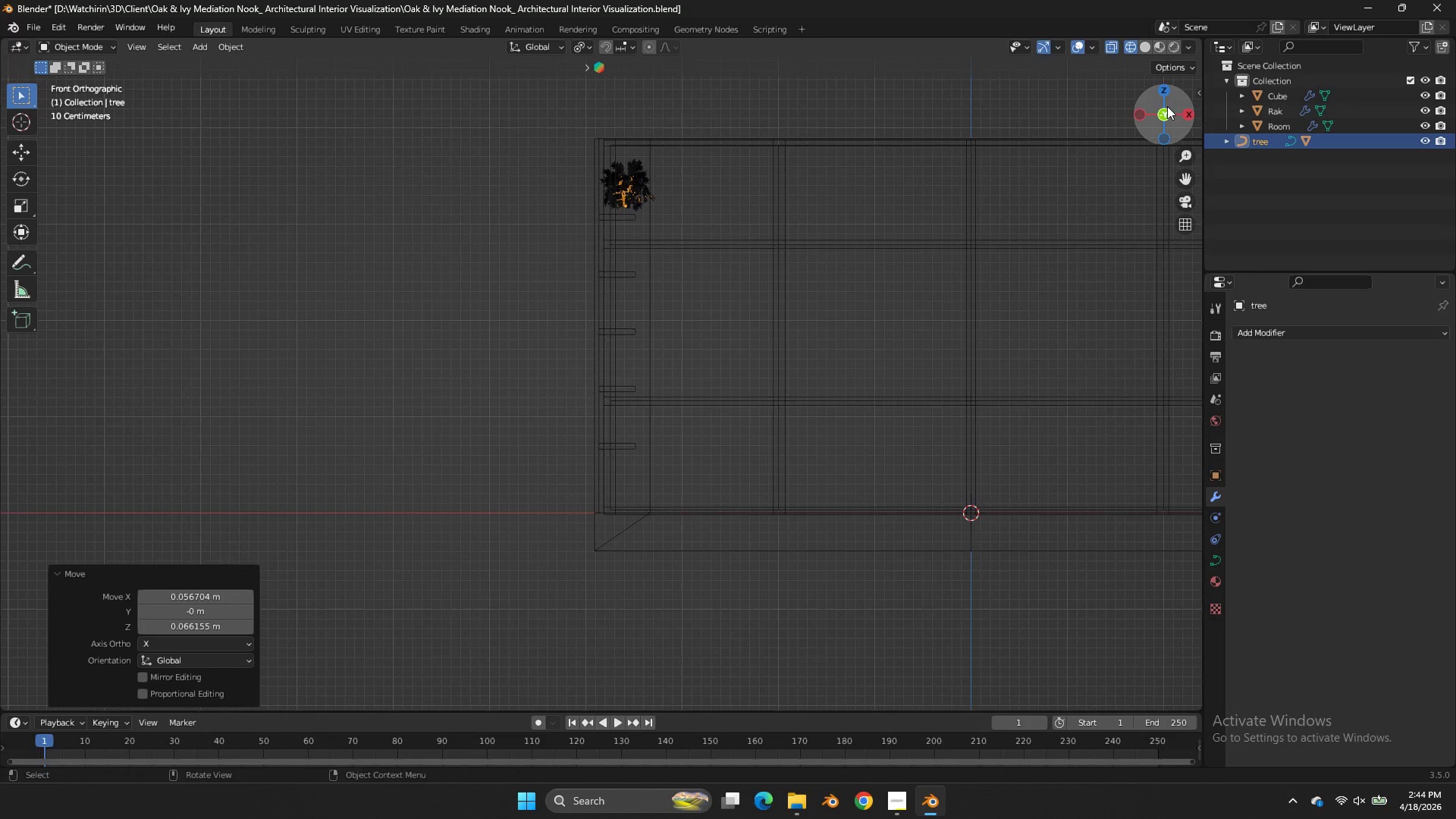 
key(Z)
 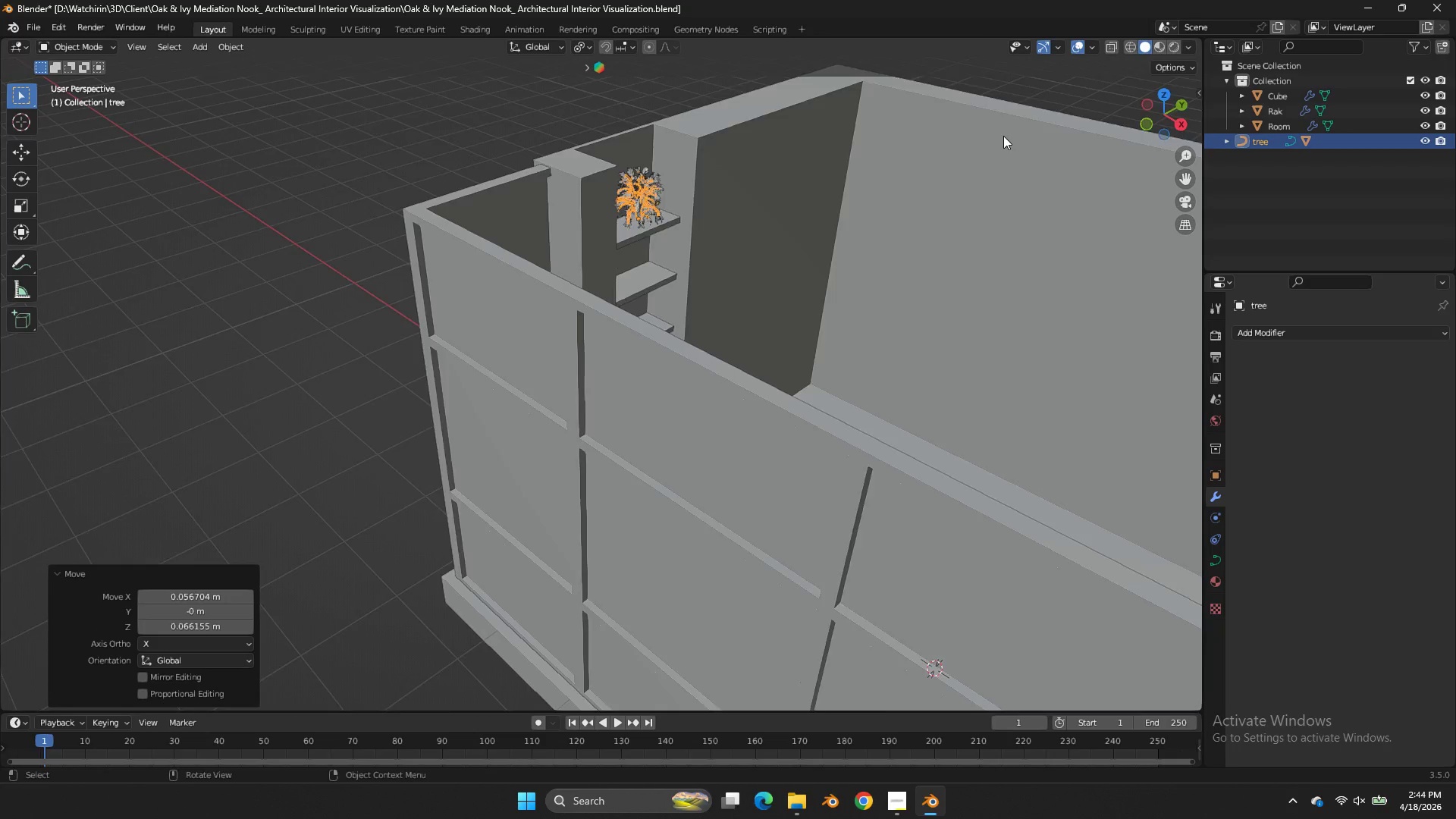 
scroll: coordinate [1003, 136], scroll_direction: up, amount: 2.0
 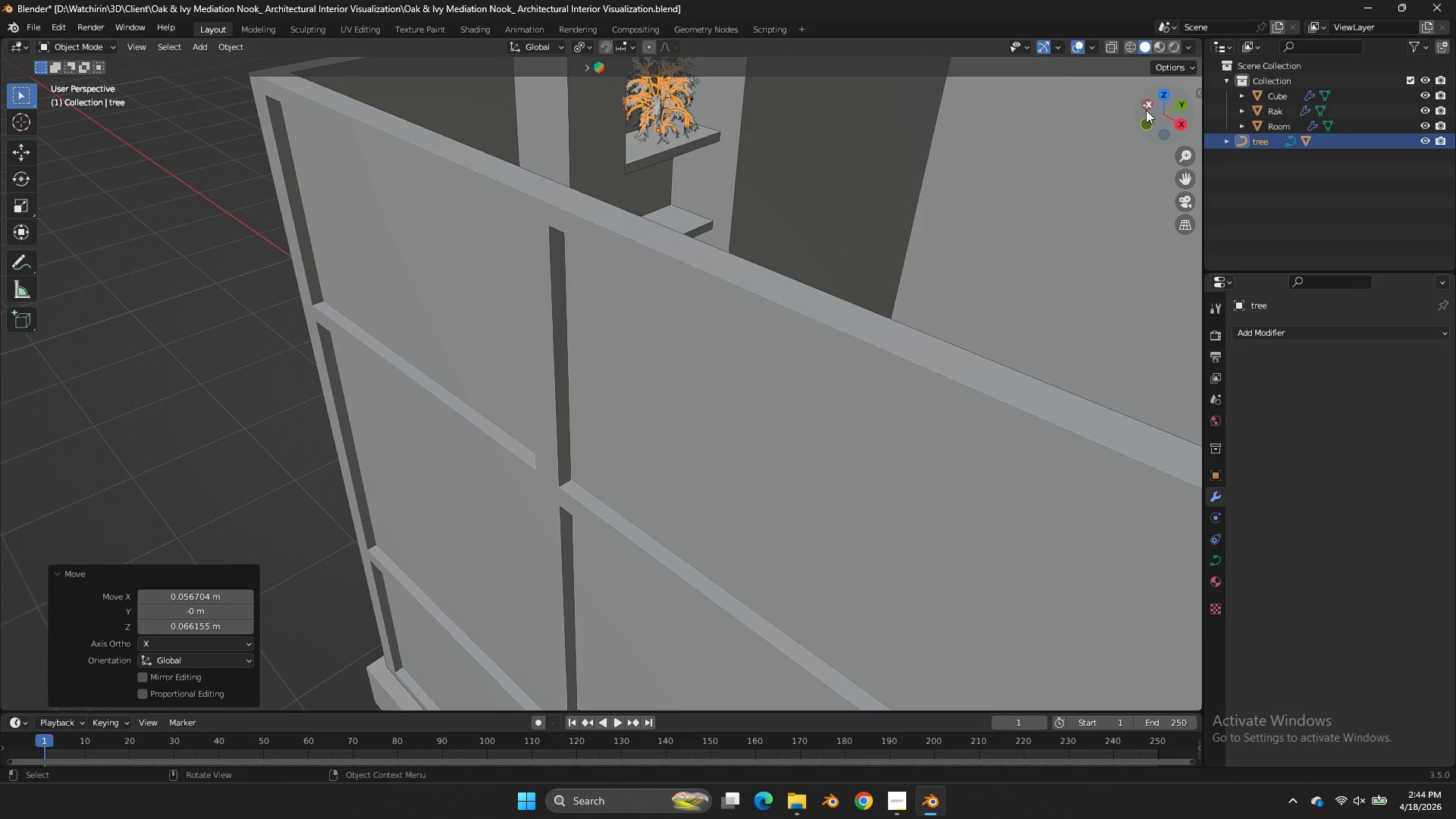 
left_click_drag(start_coordinate=[1147, 111], to_coordinate=[1031, 172])
 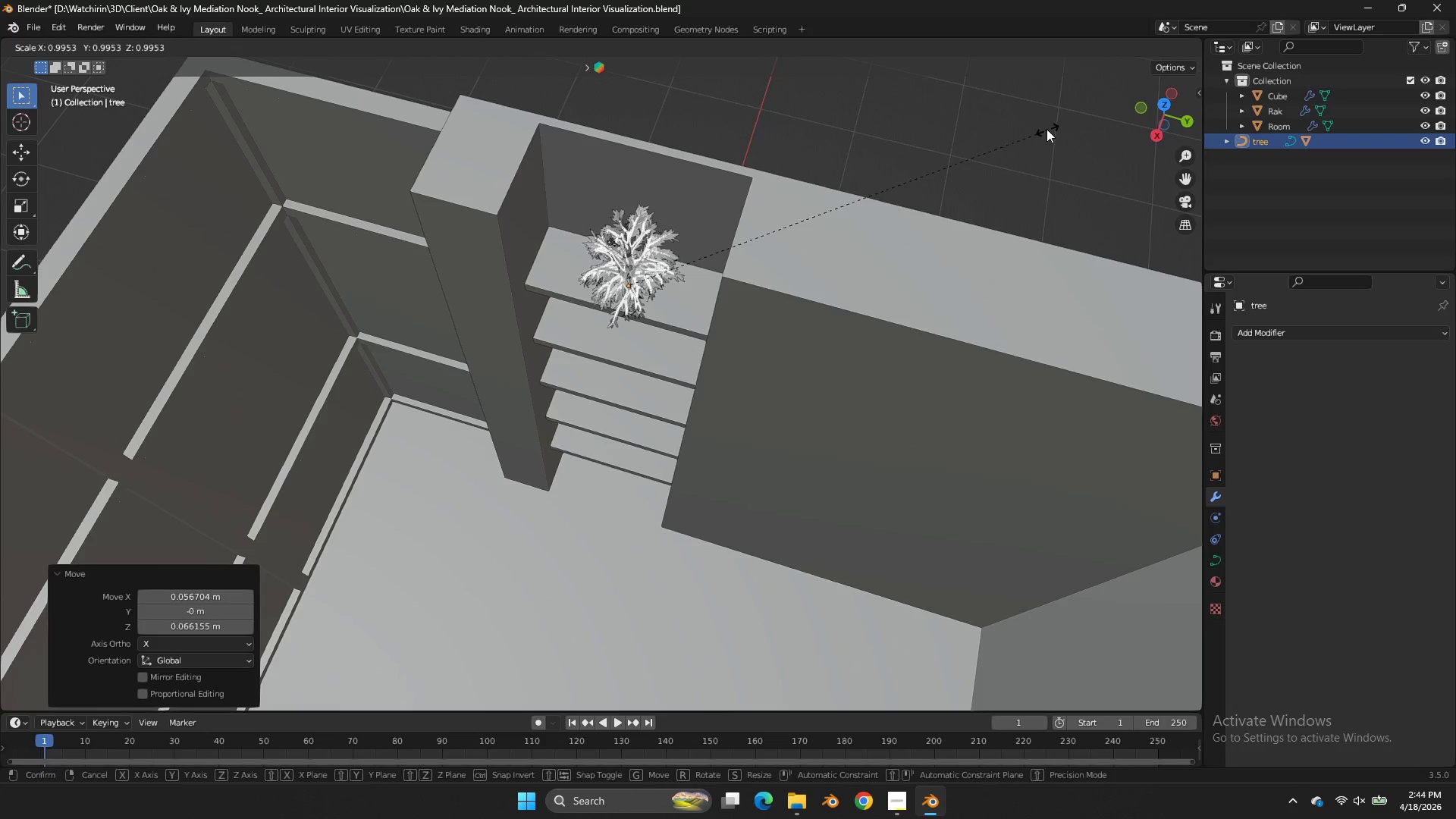 
key(S)
 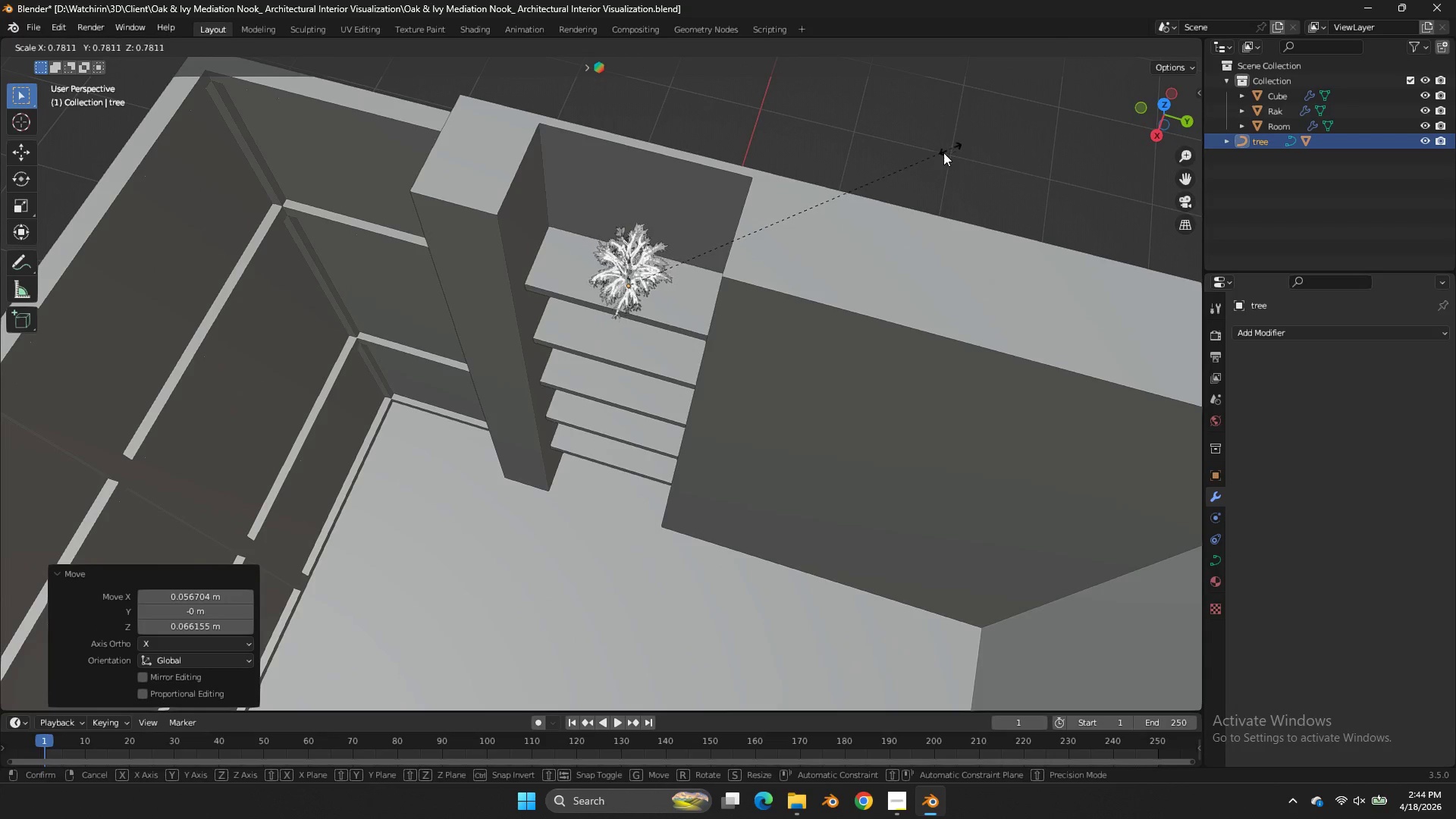 
left_click([943, 152])
 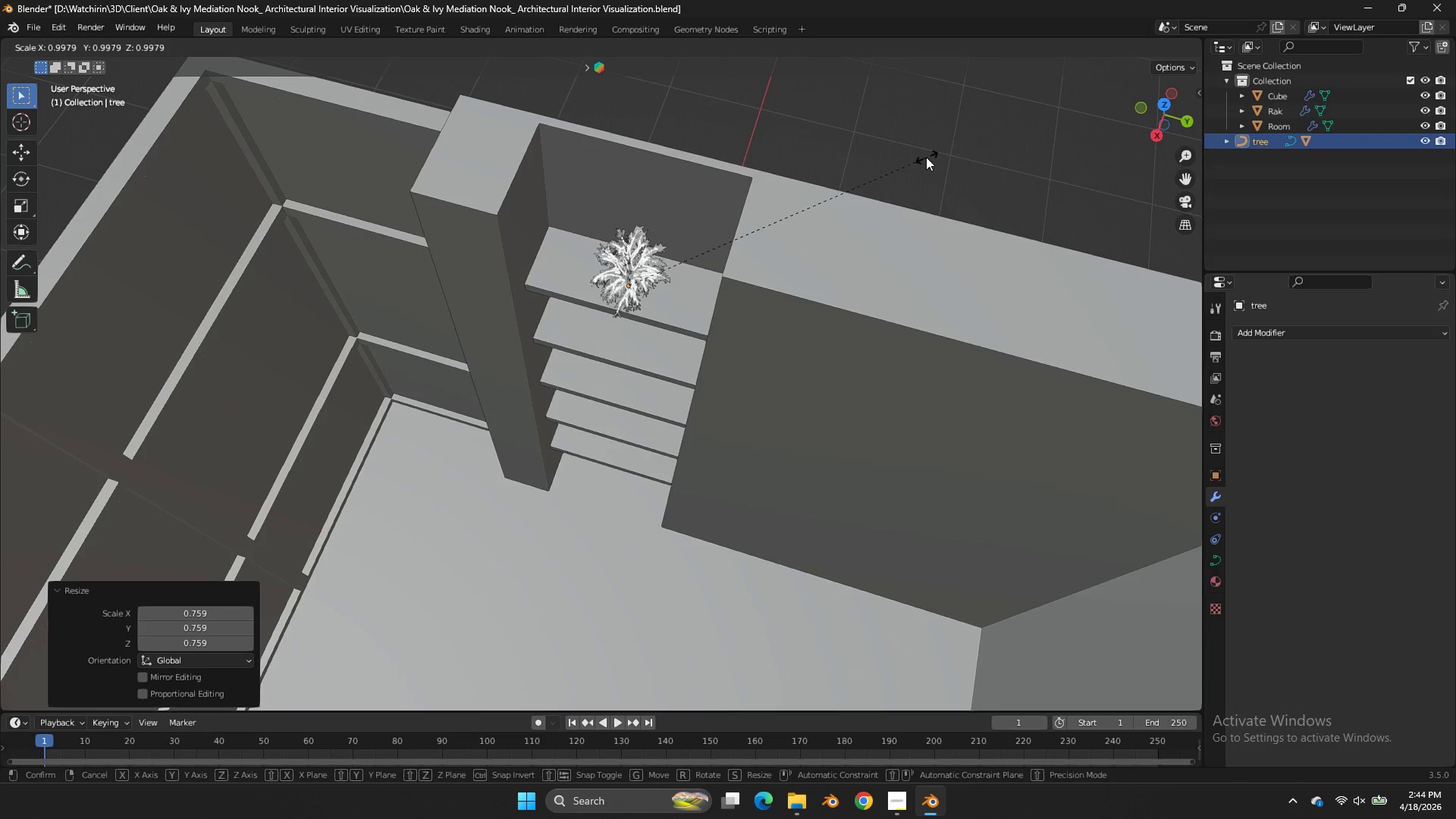 
type(sz)
 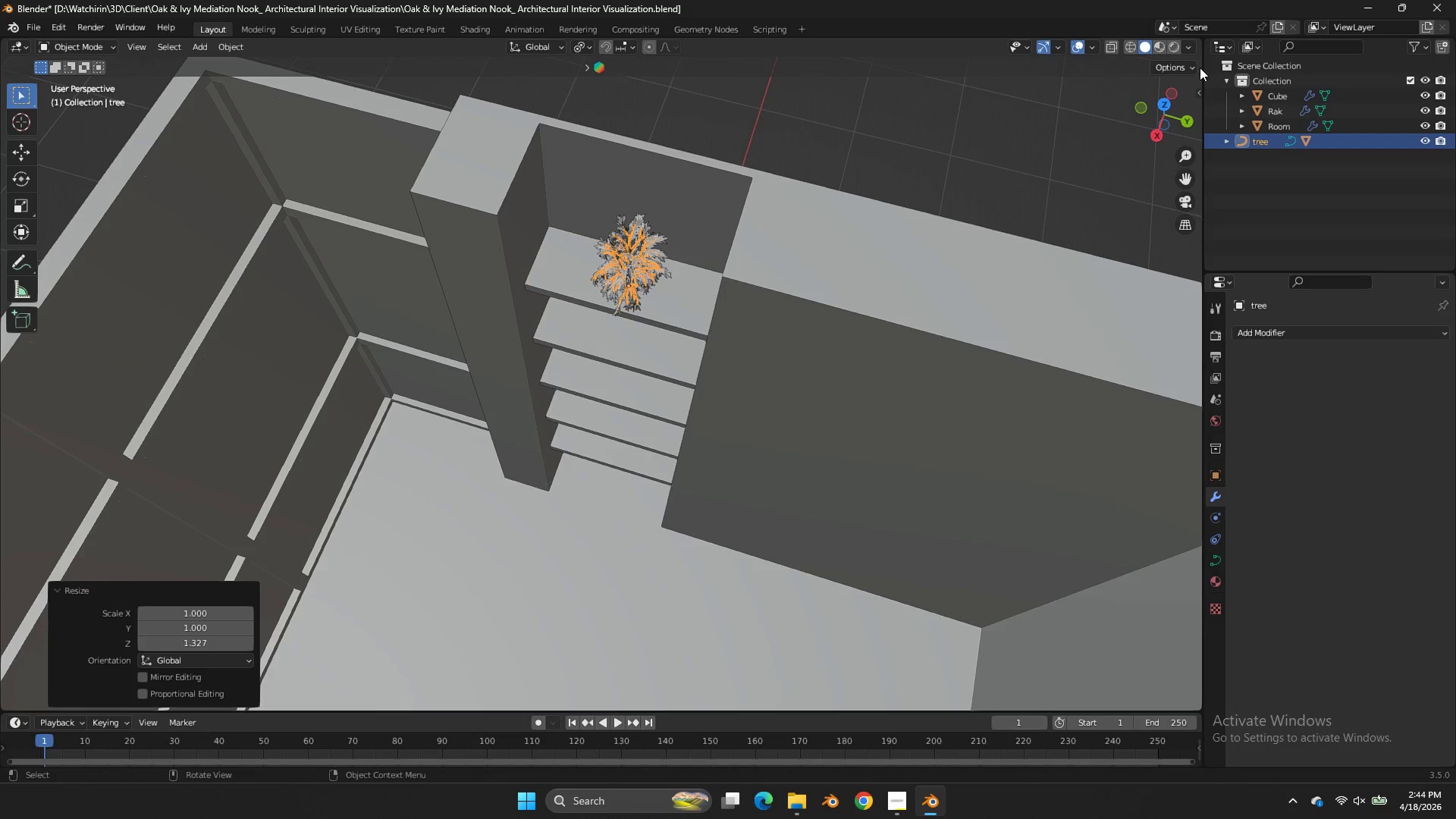 
left_click_drag(start_coordinate=[1182, 103], to_coordinate=[14, 695])
 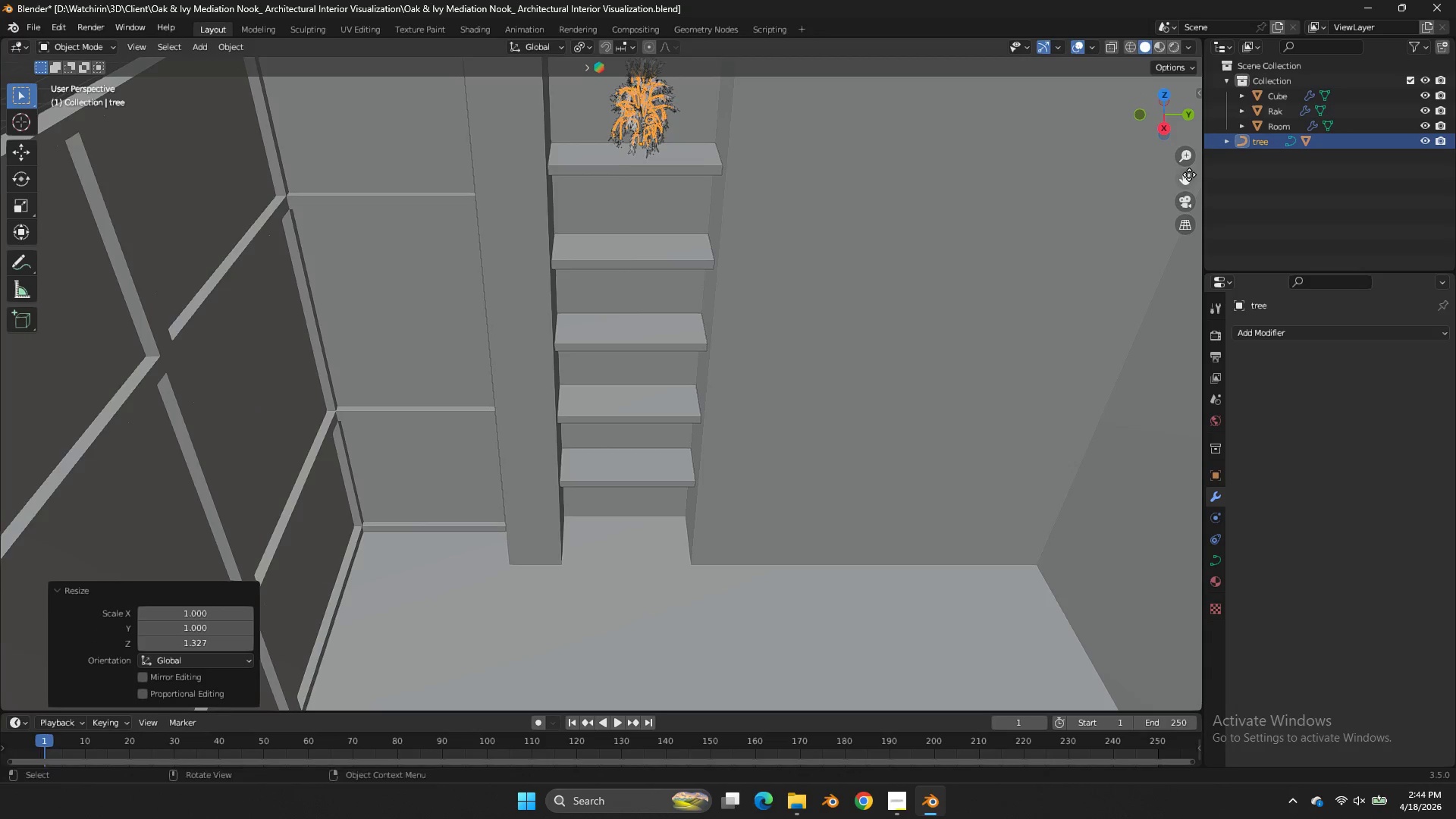 
left_click_drag(start_coordinate=[1189, 174], to_coordinate=[2, 388])
 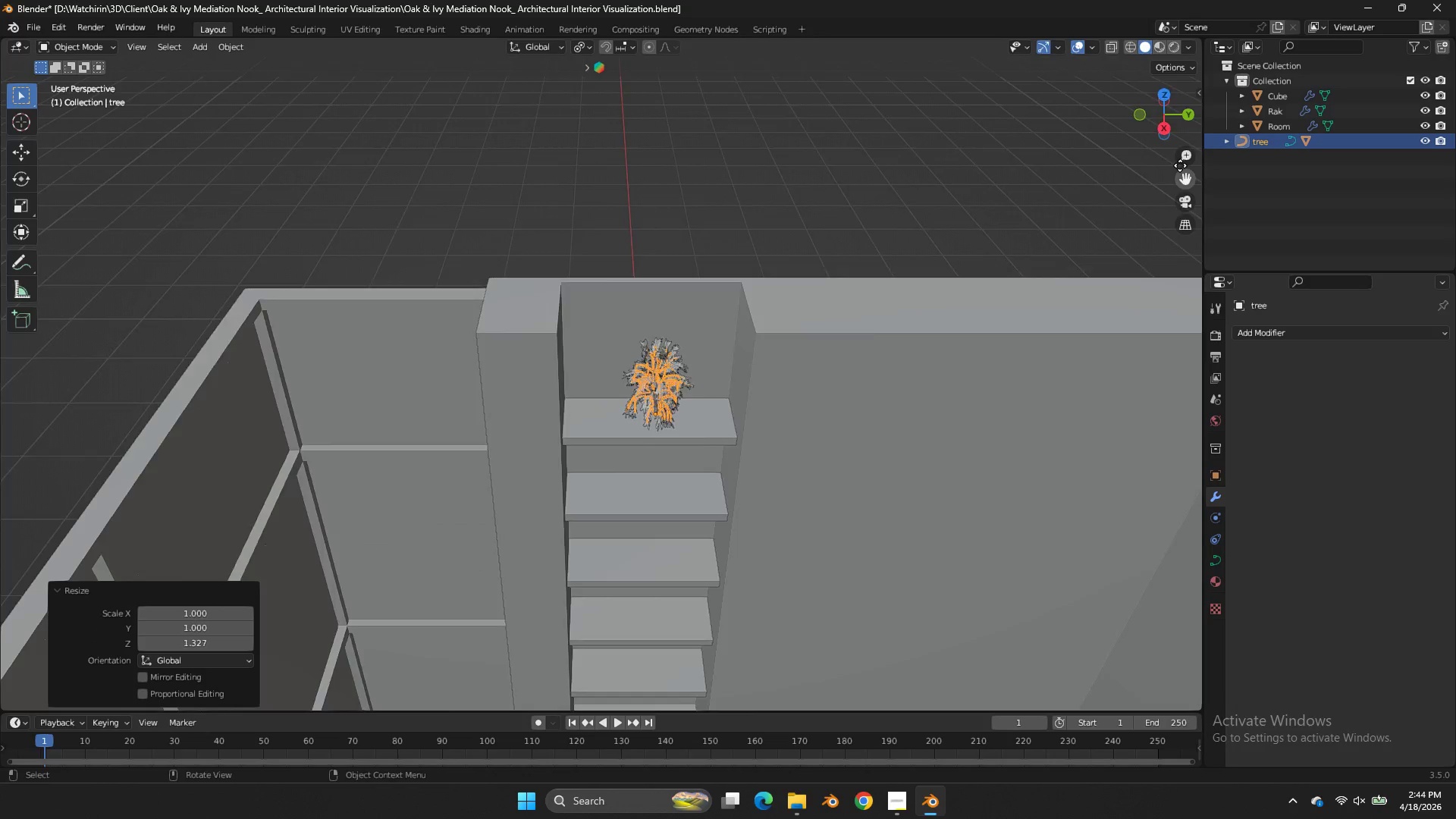 
left_click_drag(start_coordinate=[1175, 106], to_coordinate=[1169, 64])
 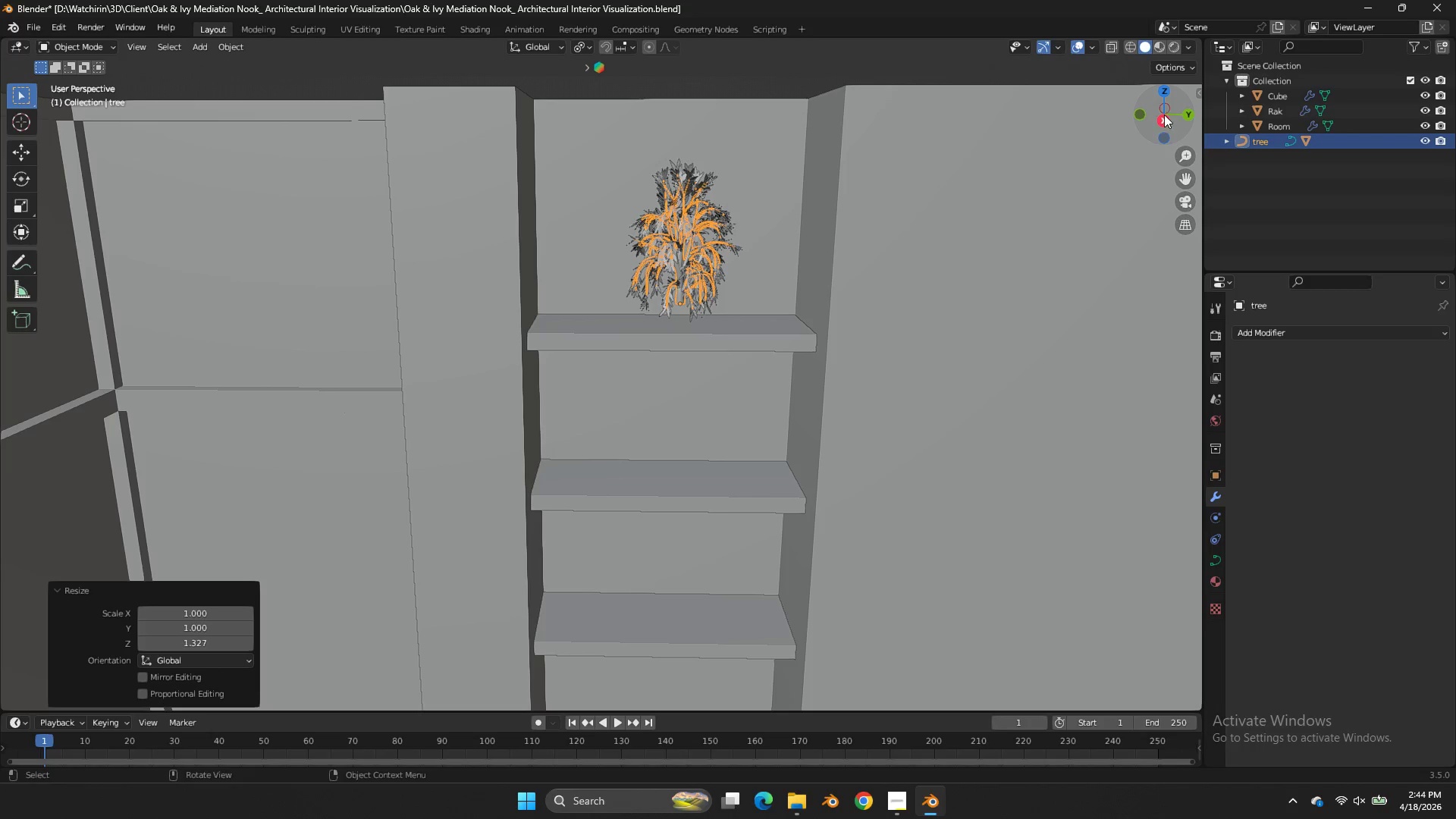 
scroll: coordinate [1179, 161], scroll_direction: up, amount: 2.0
 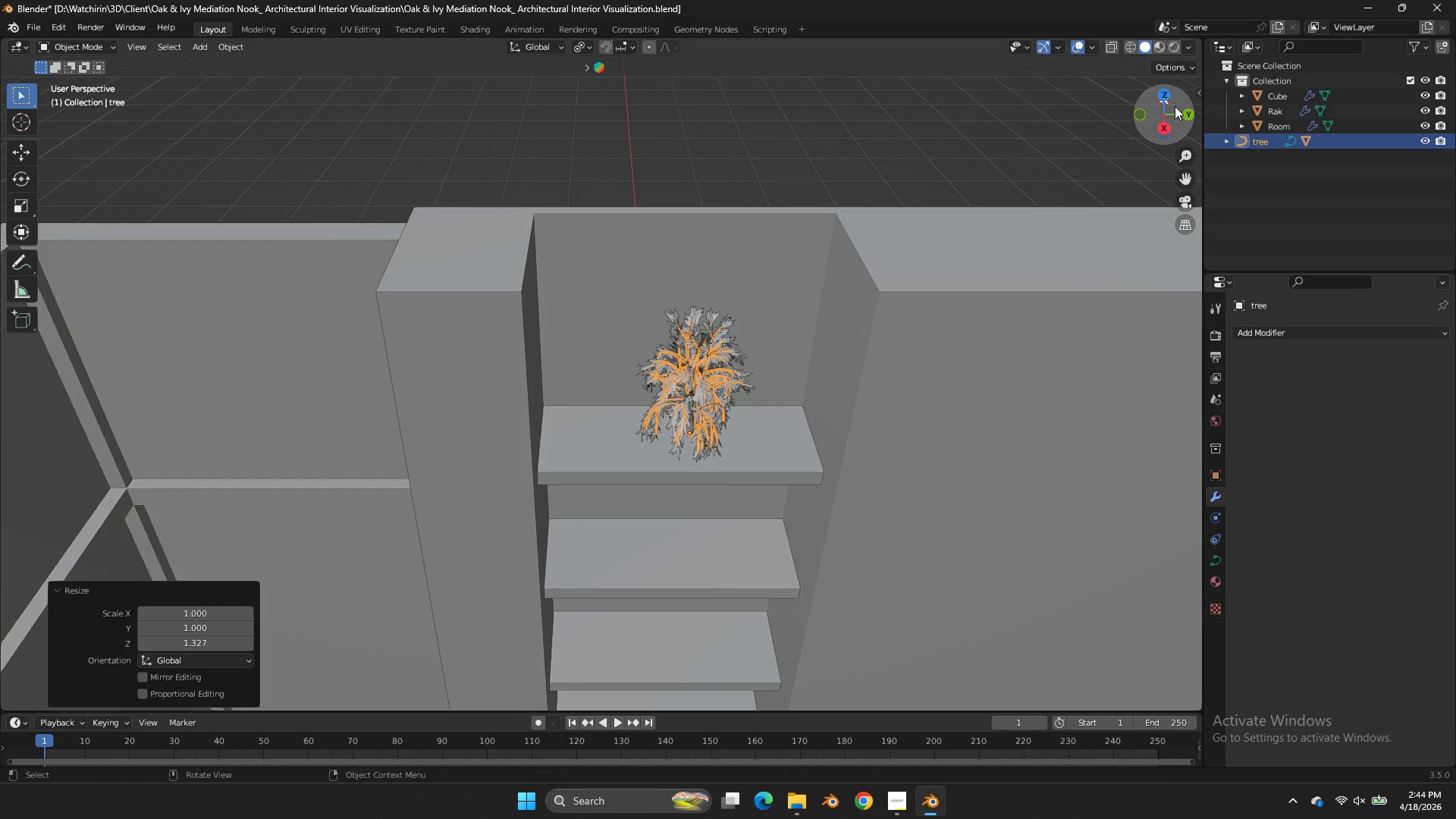 
left_click([1161, 124])
 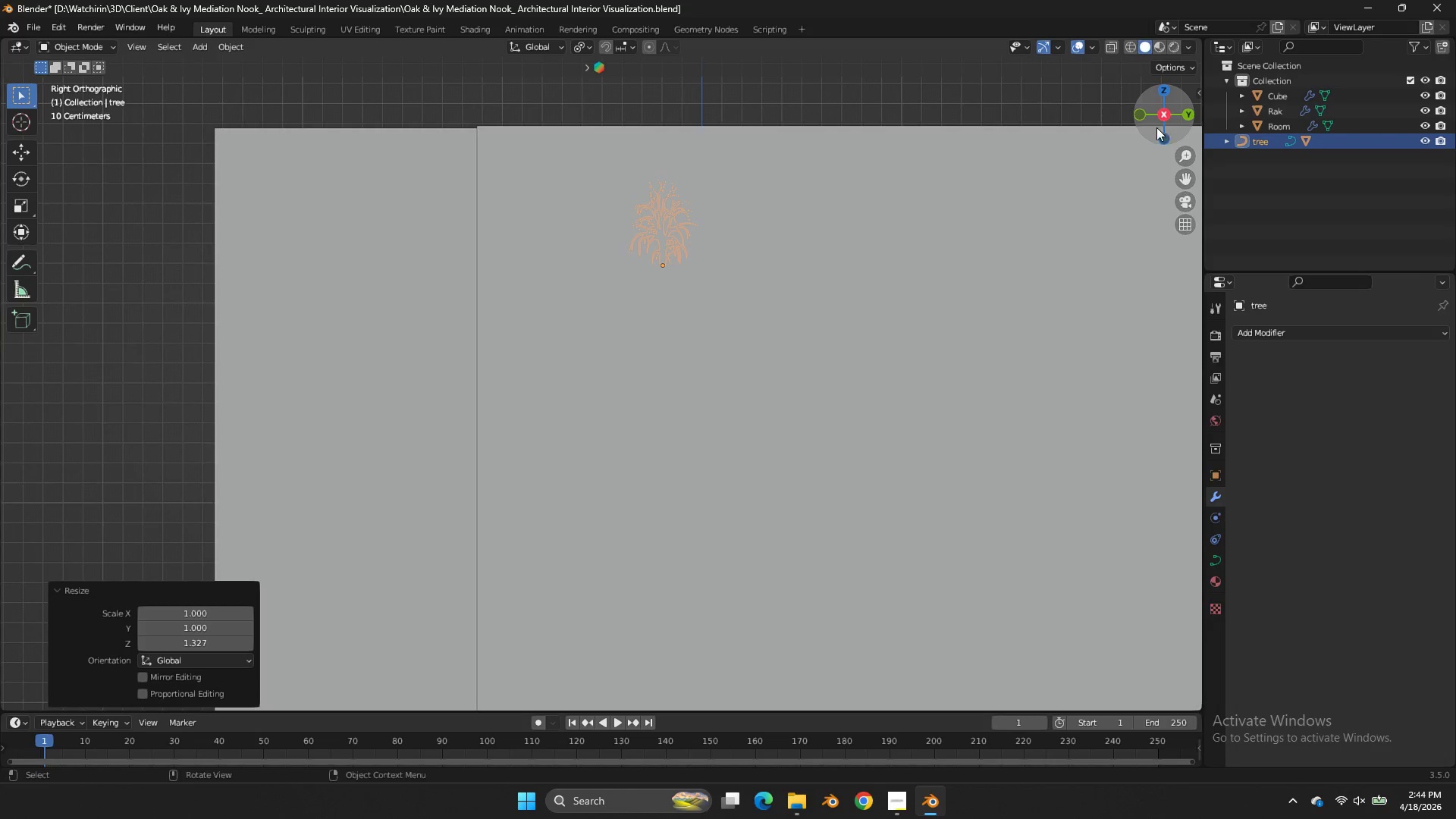 
type(zgz)
 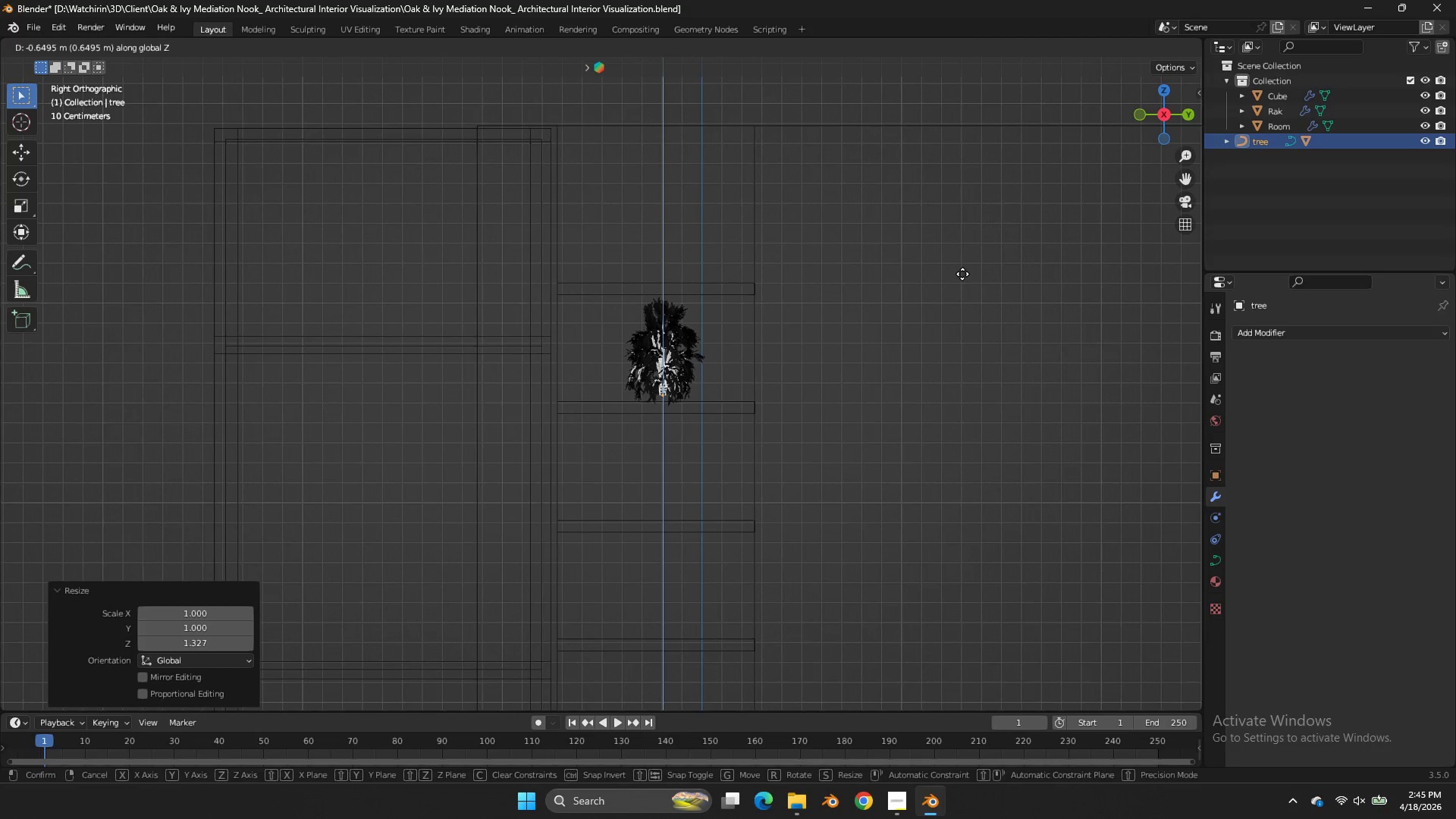 
left_click([962, 275])
 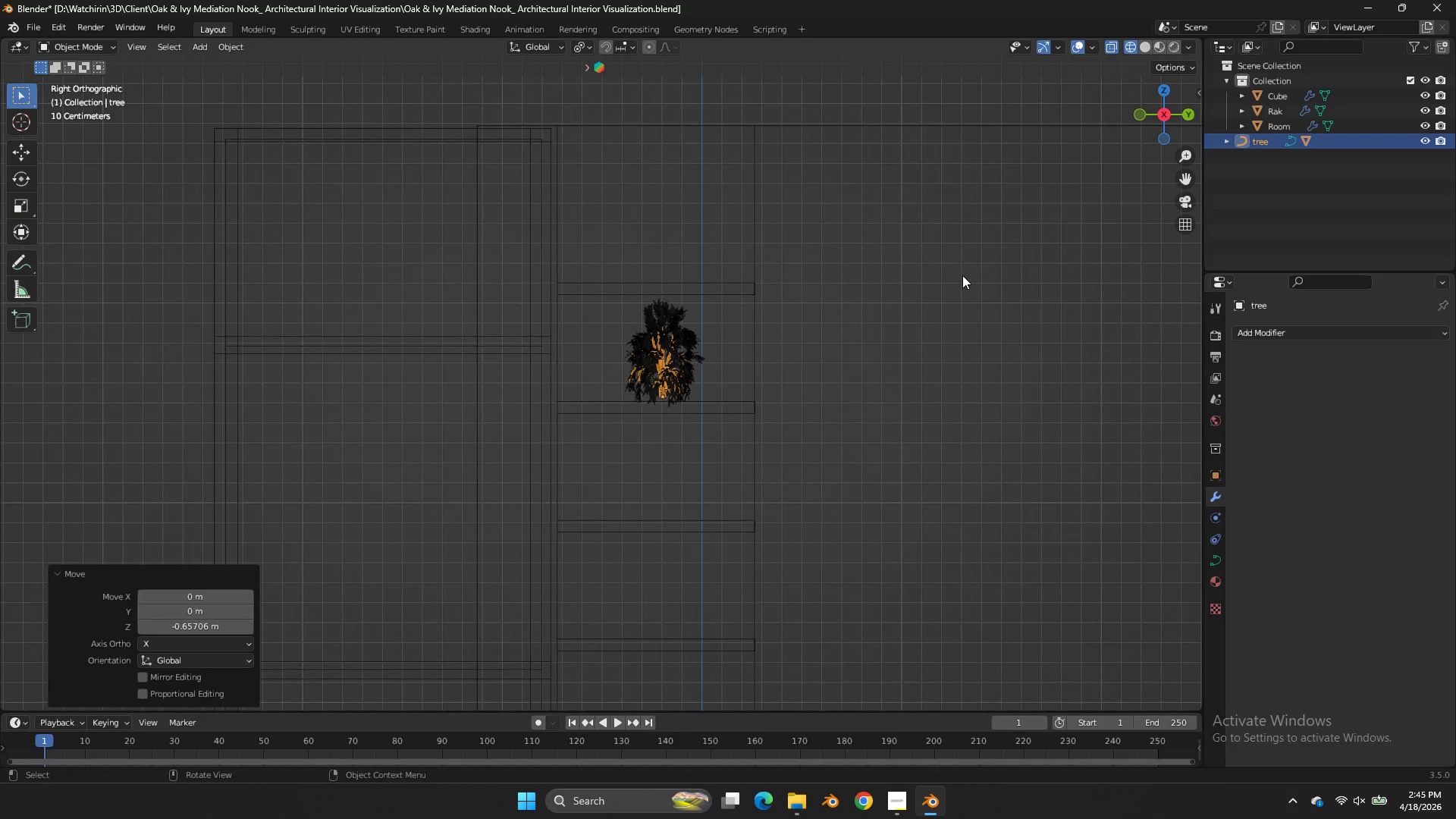 
type(gz)
 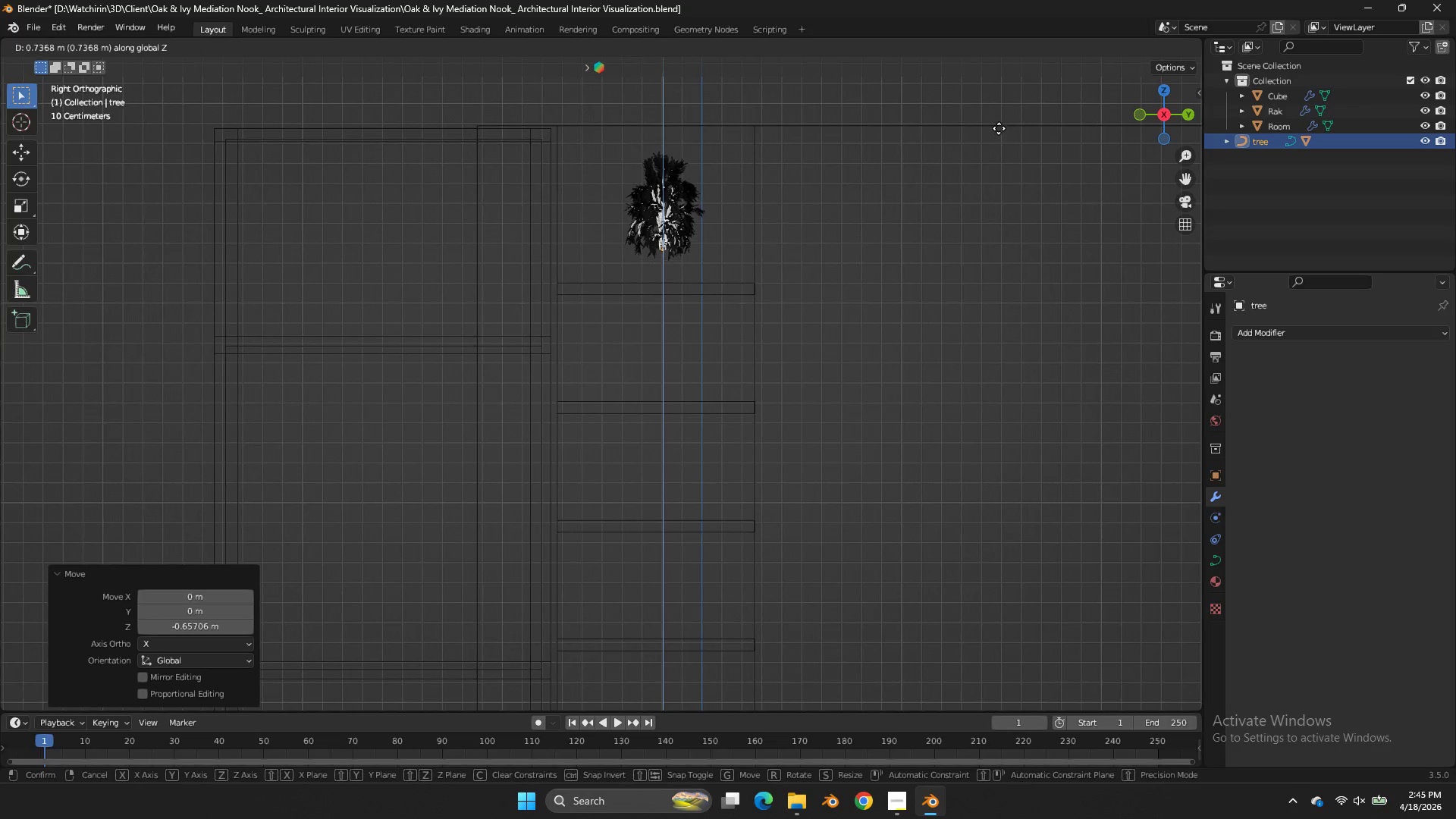 
left_click([999, 128])
 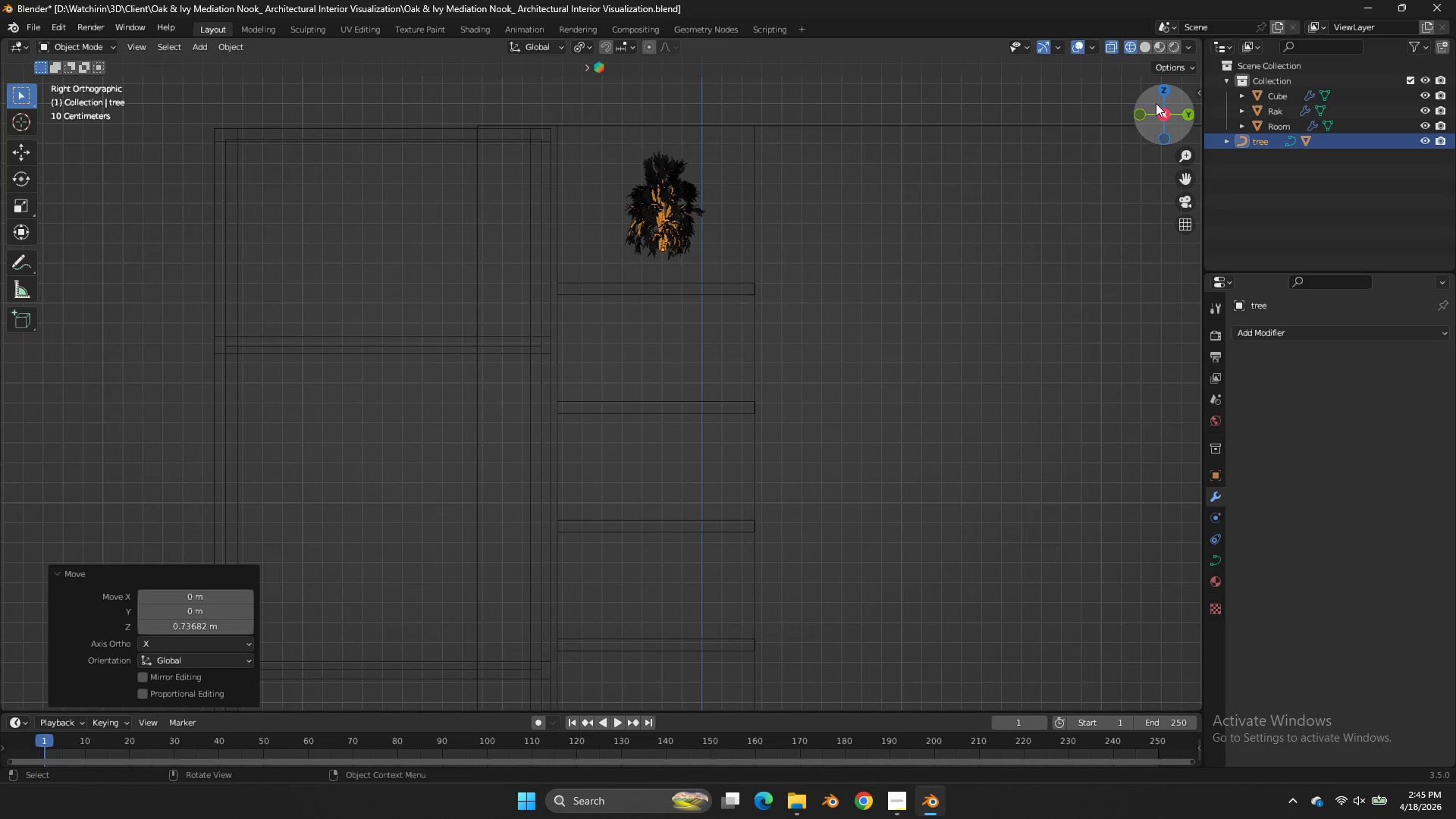 
left_click_drag(start_coordinate=[1157, 103], to_coordinate=[1120, 153])
 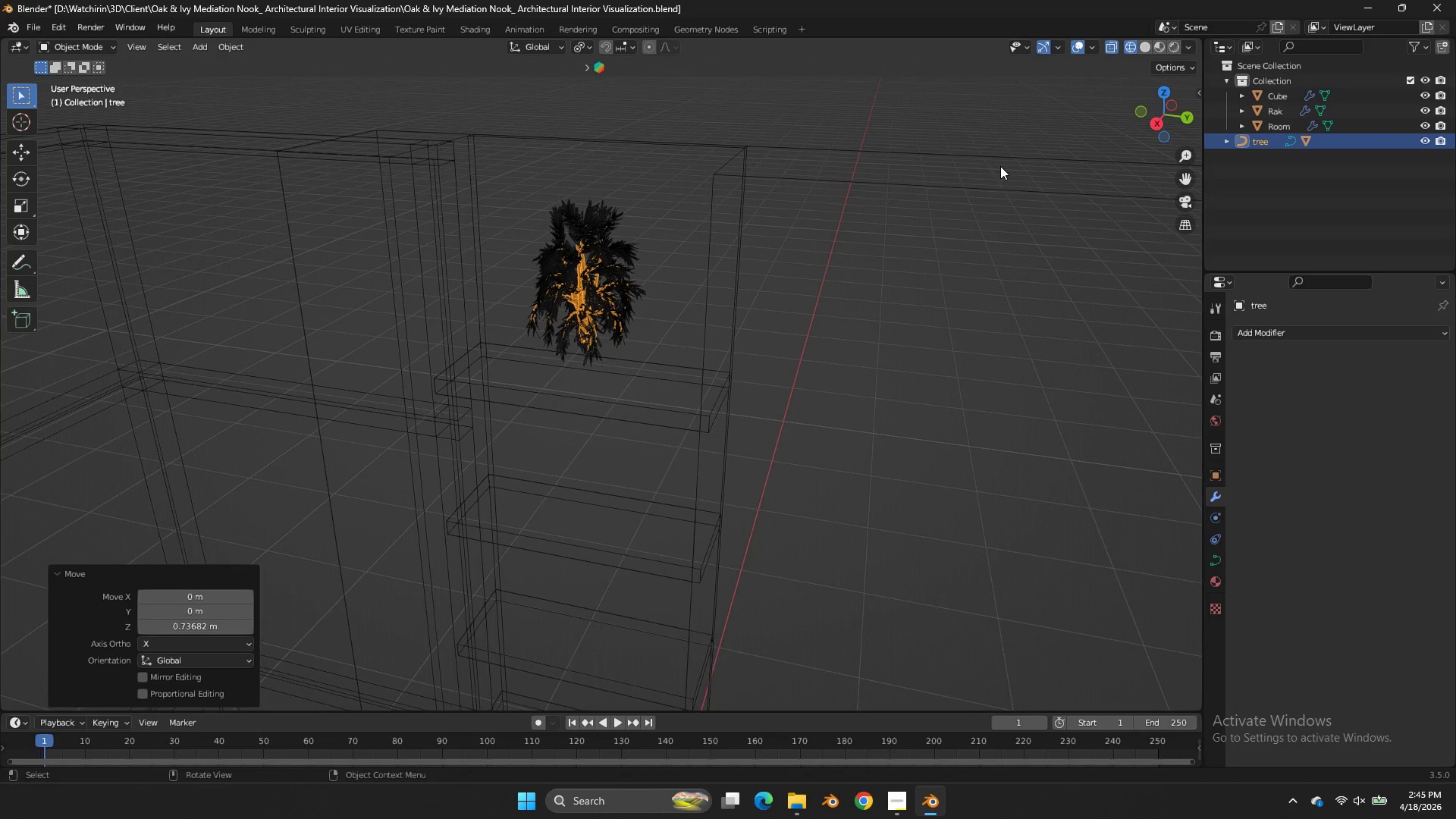 
hold_key(key=ShiftLeft, duration=0.77)
 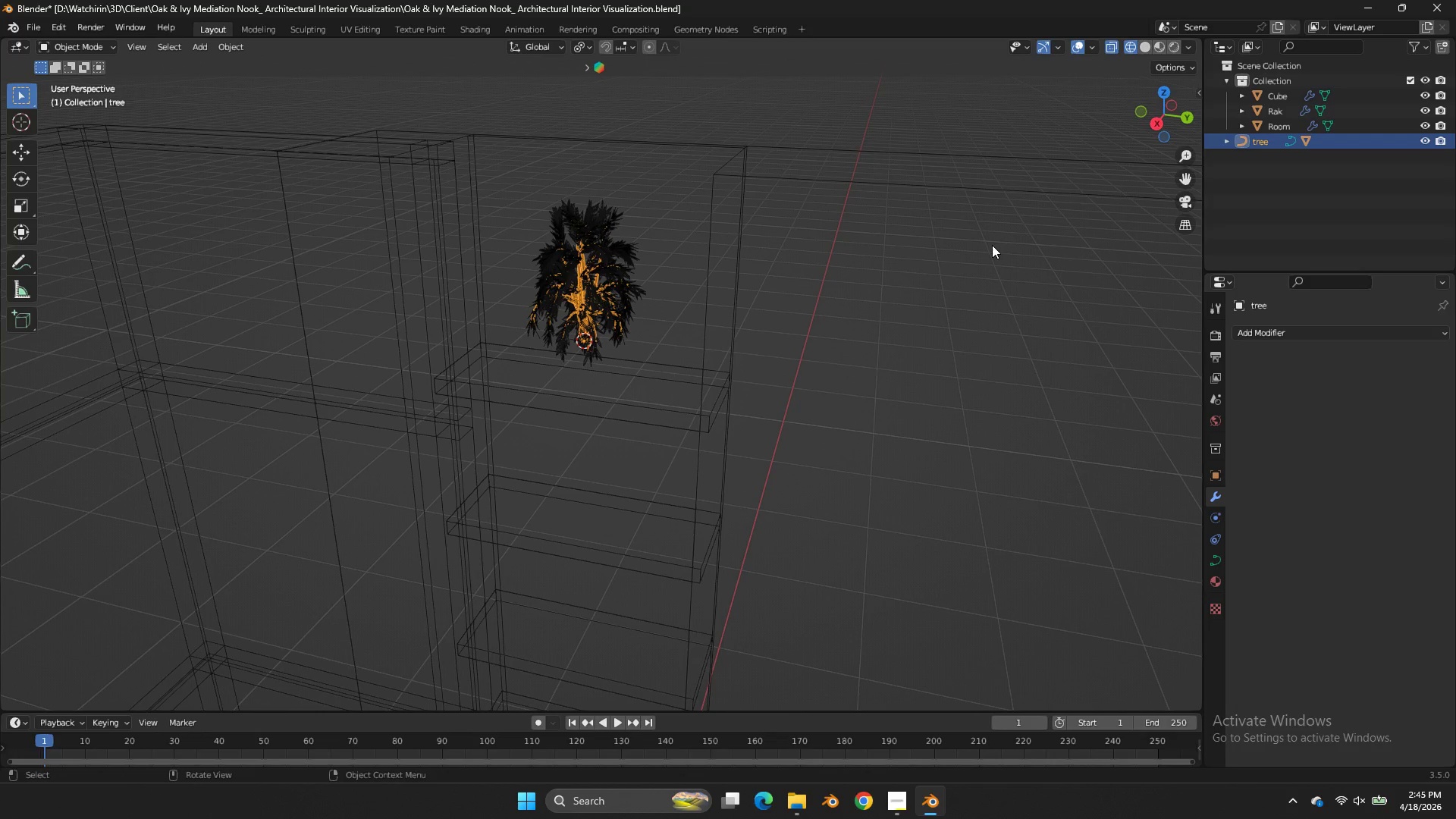 
hold_key(key=S, duration=0.61)
 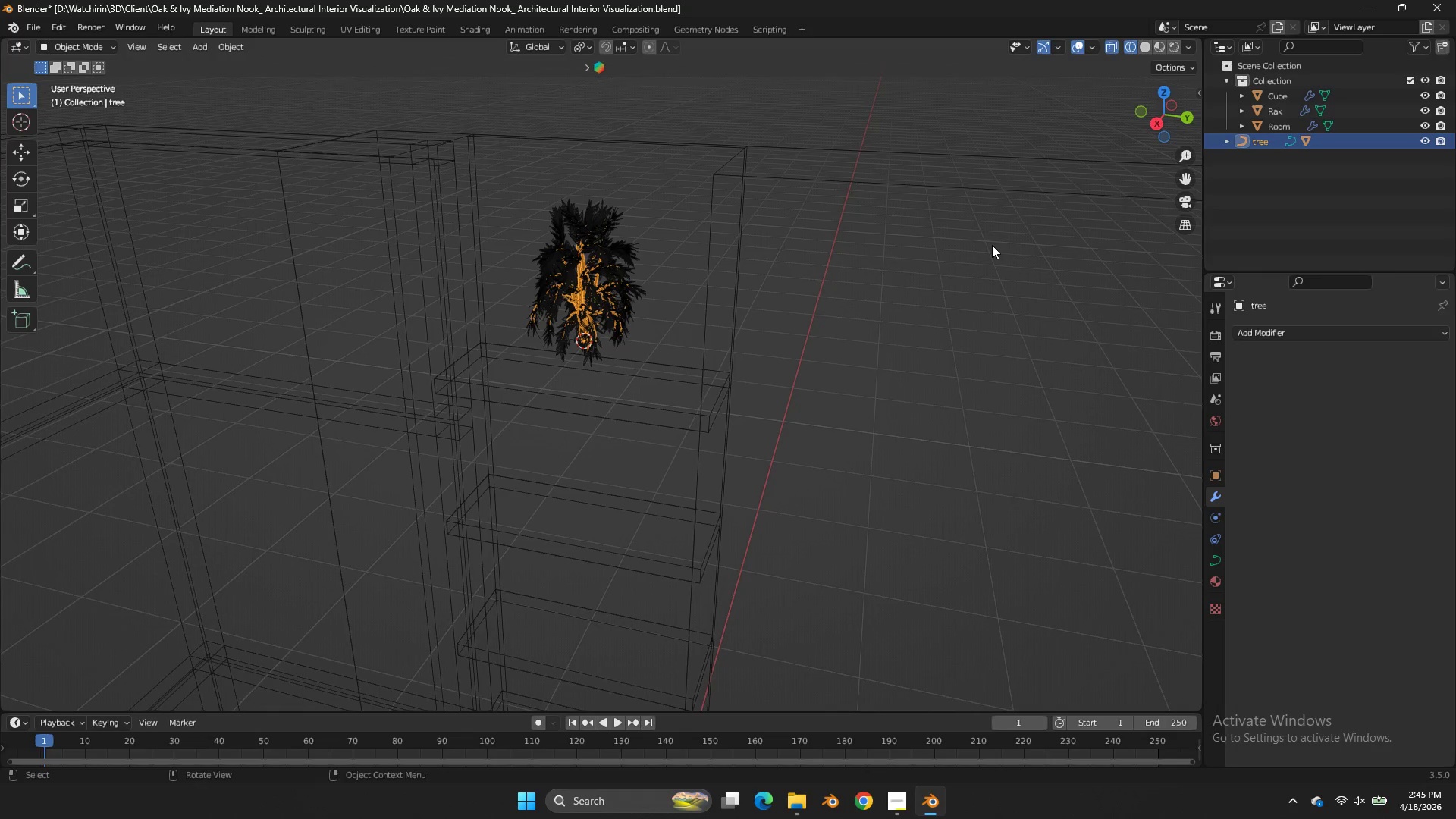 
wait(5.38)
 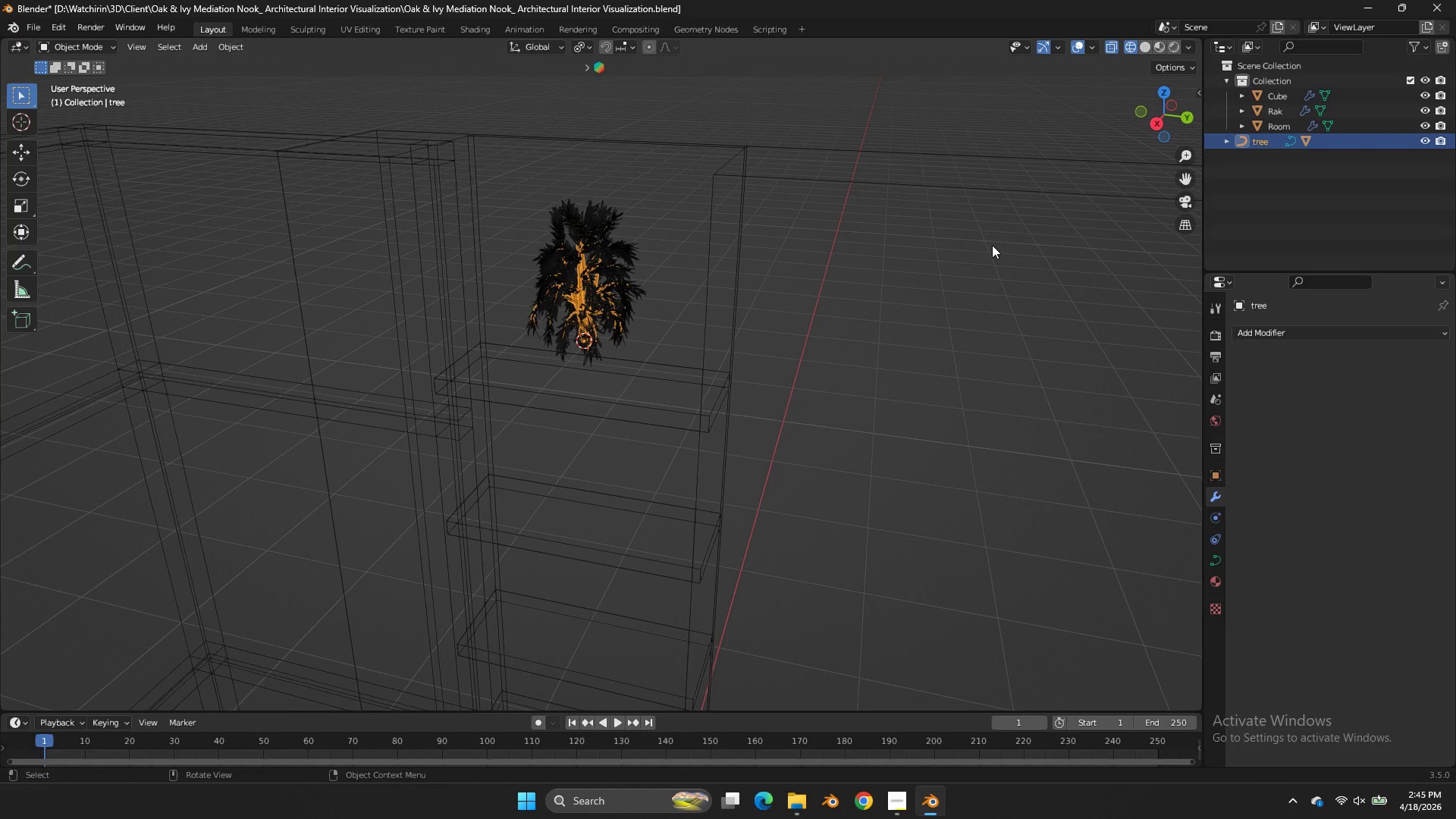 
key(NumpadDivide)
 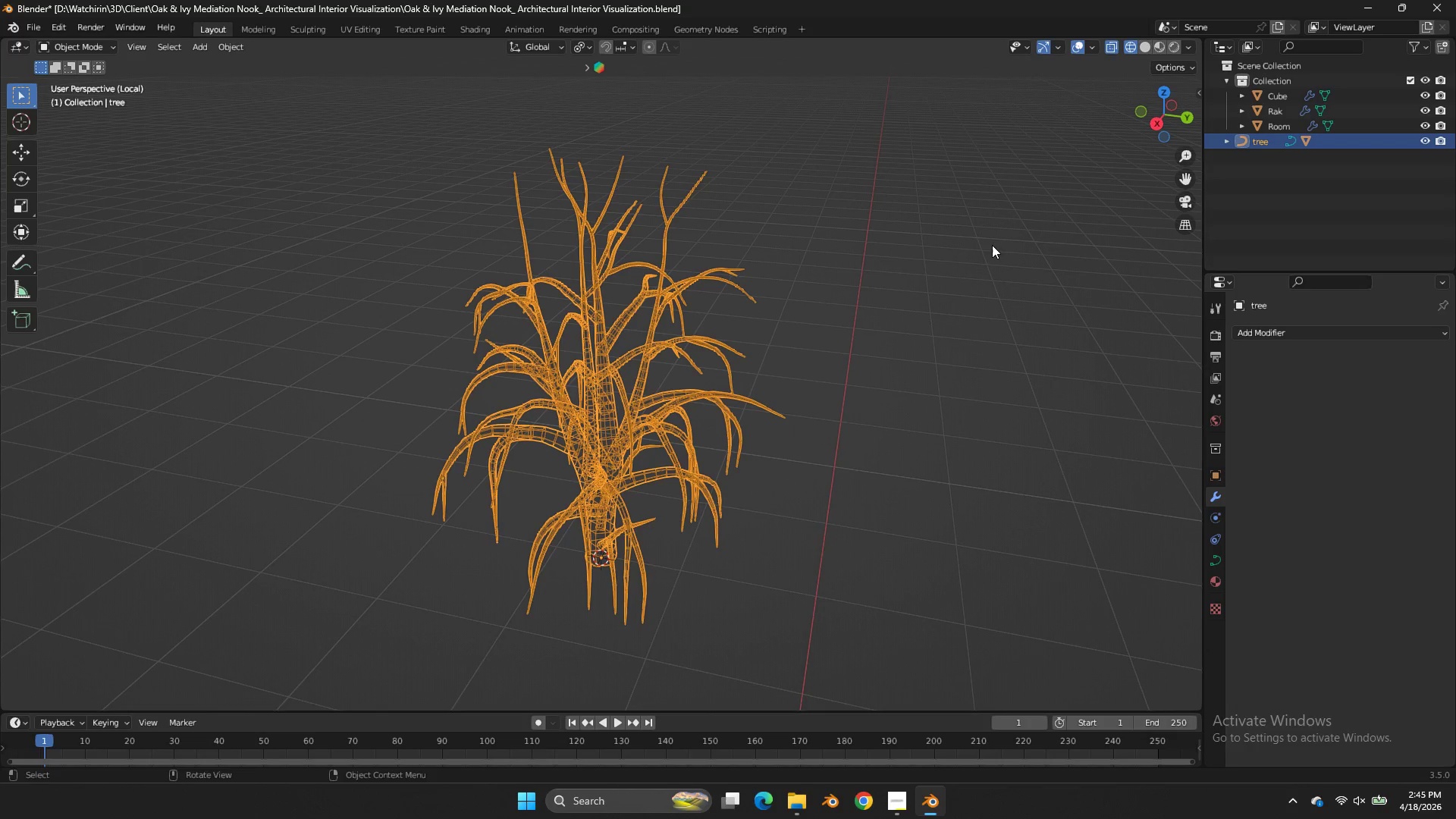 
key(Z)
 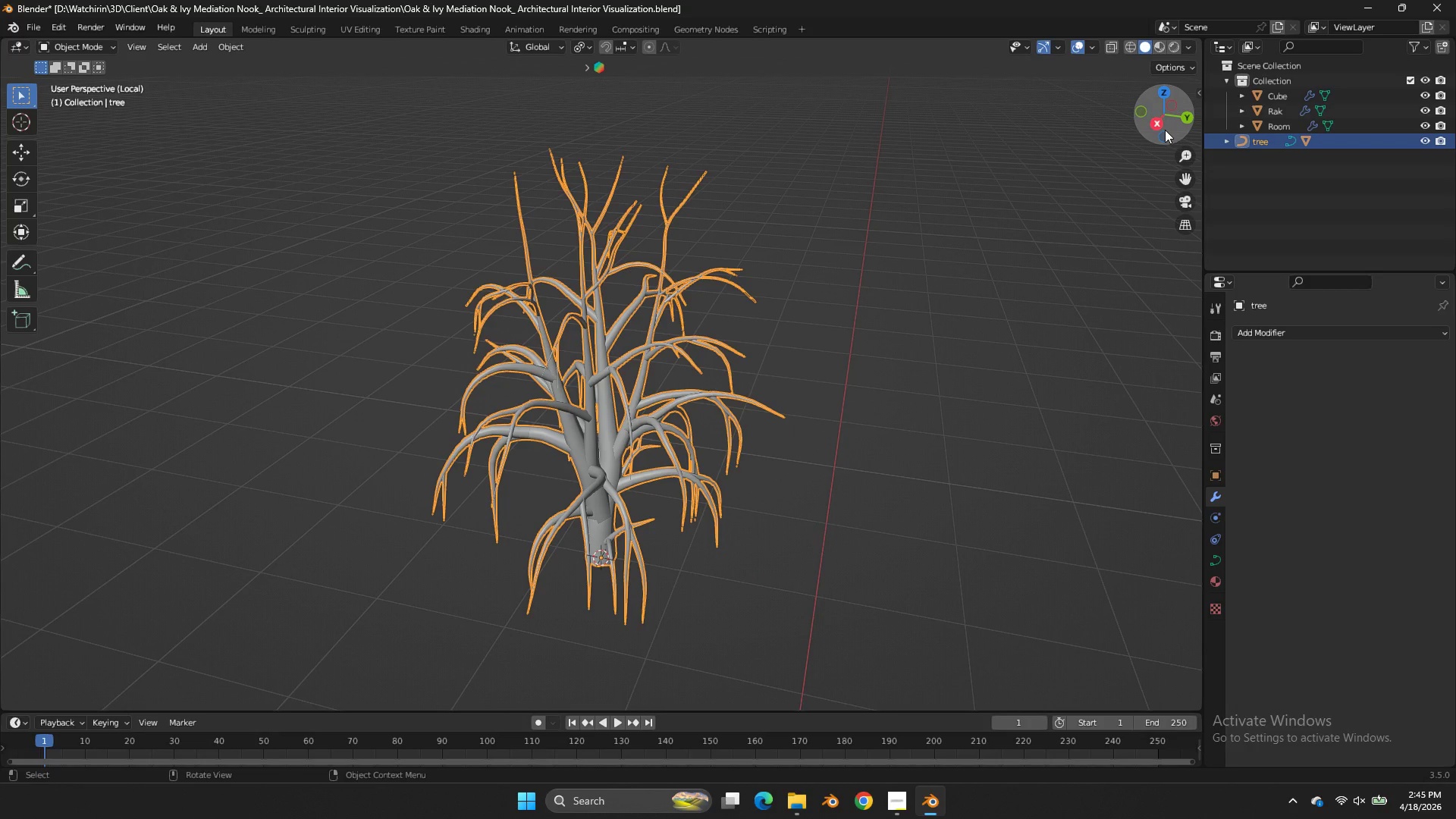 
left_click([1164, 124])
 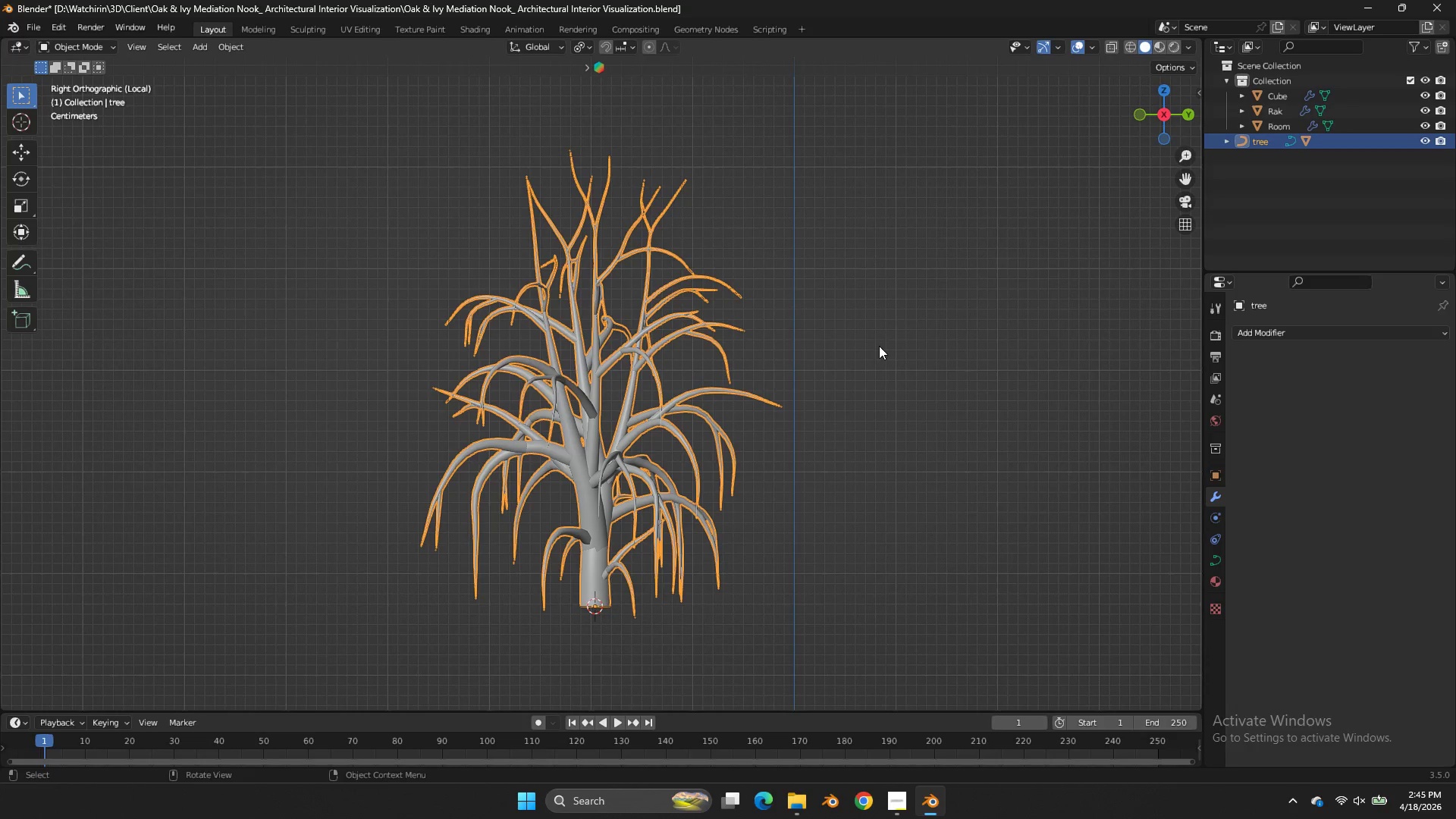 
hold_key(key=ShiftLeft, duration=0.72)
 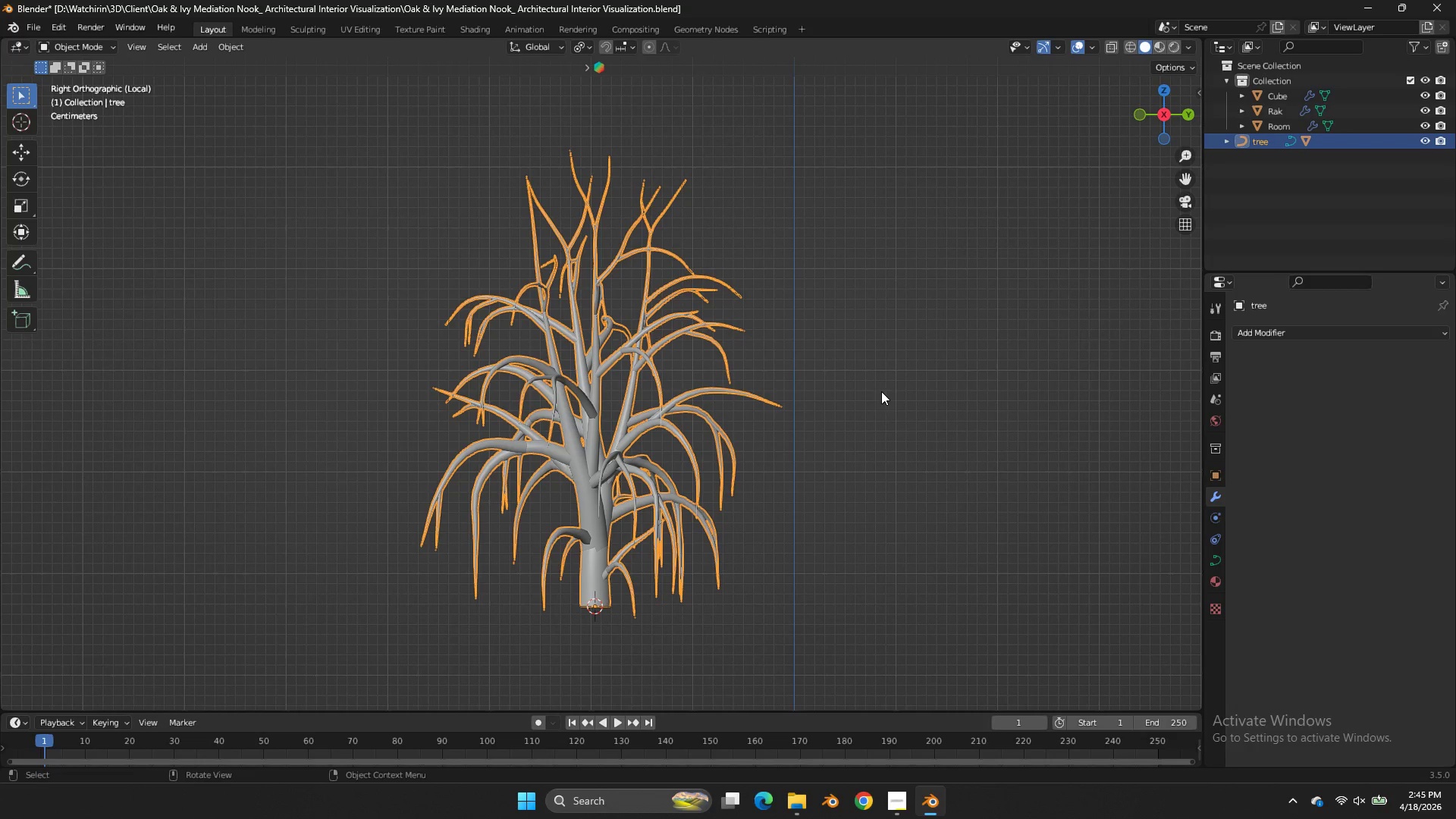 
hold_key(key=S, duration=0.62)
 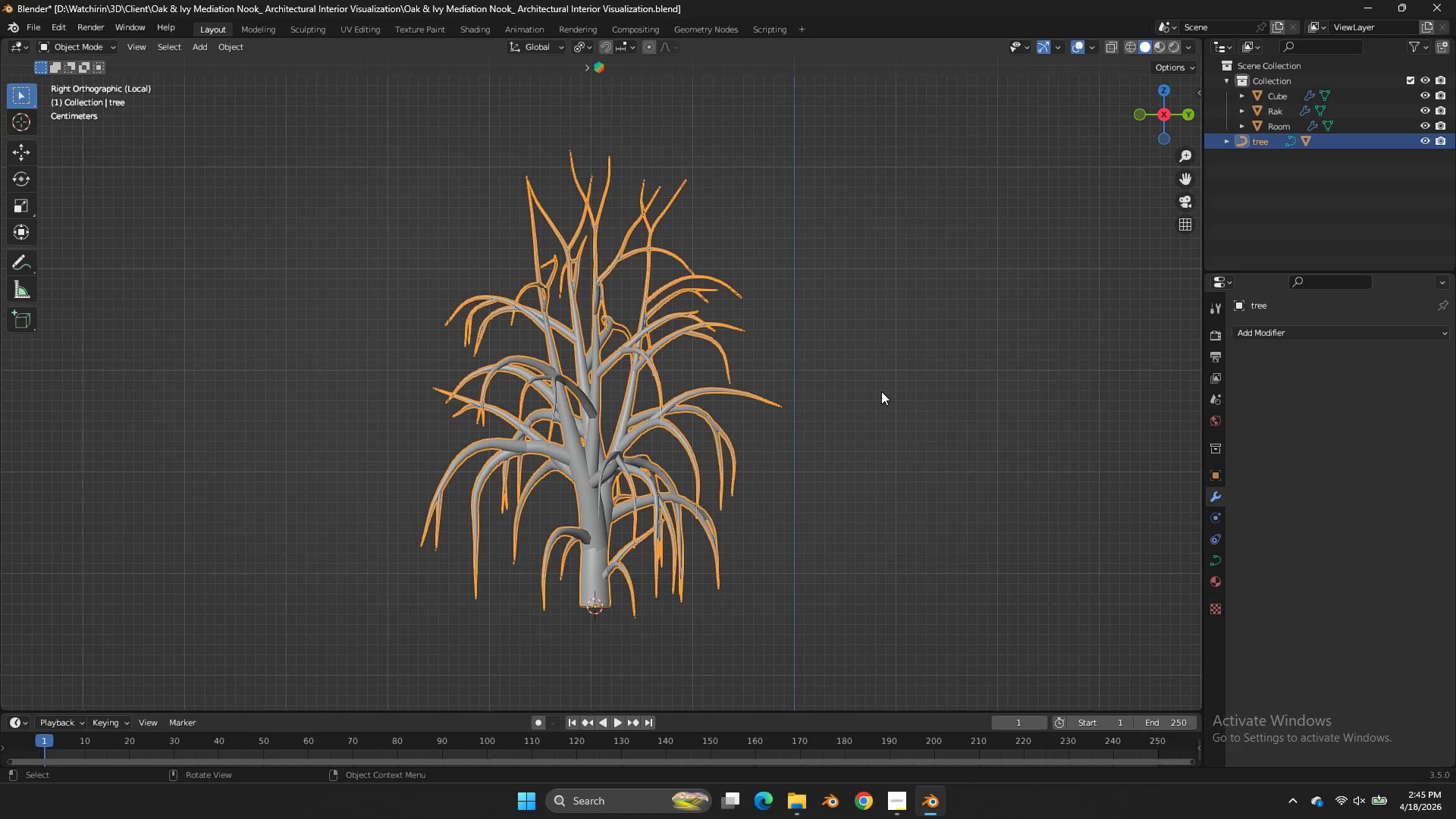 
key(Shift+A)
 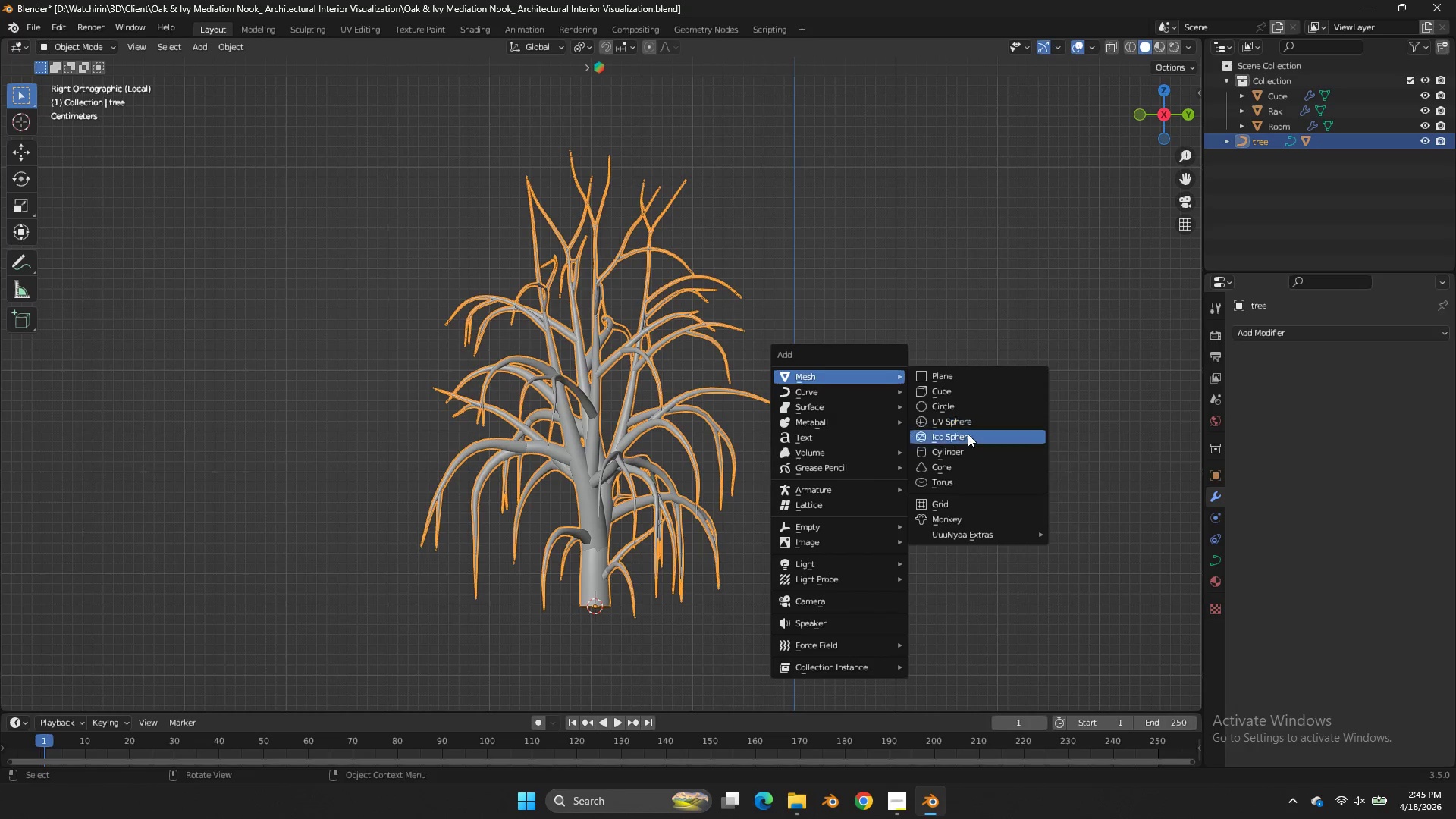 
left_click([965, 445])
 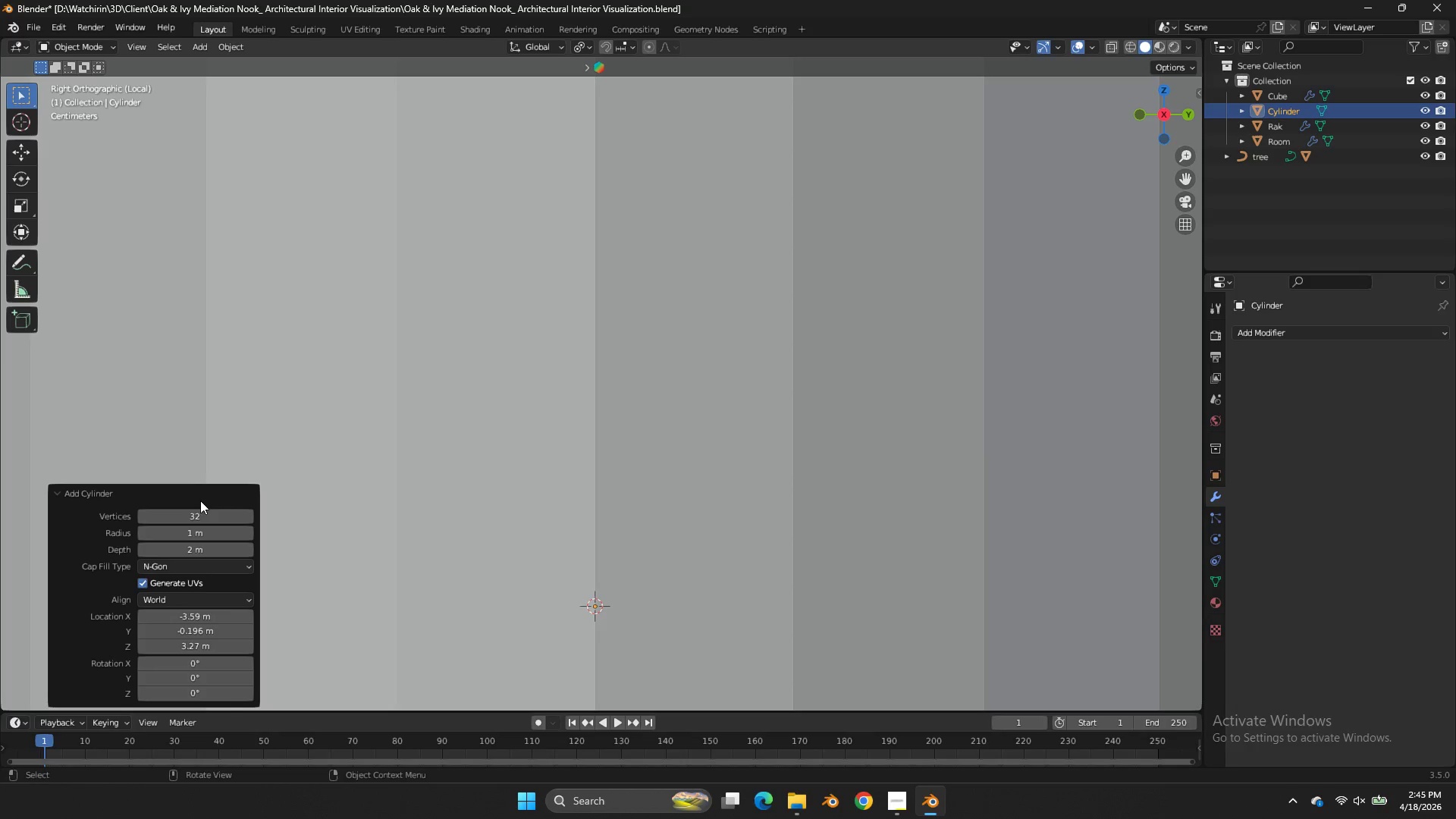 
left_click([203, 510])
 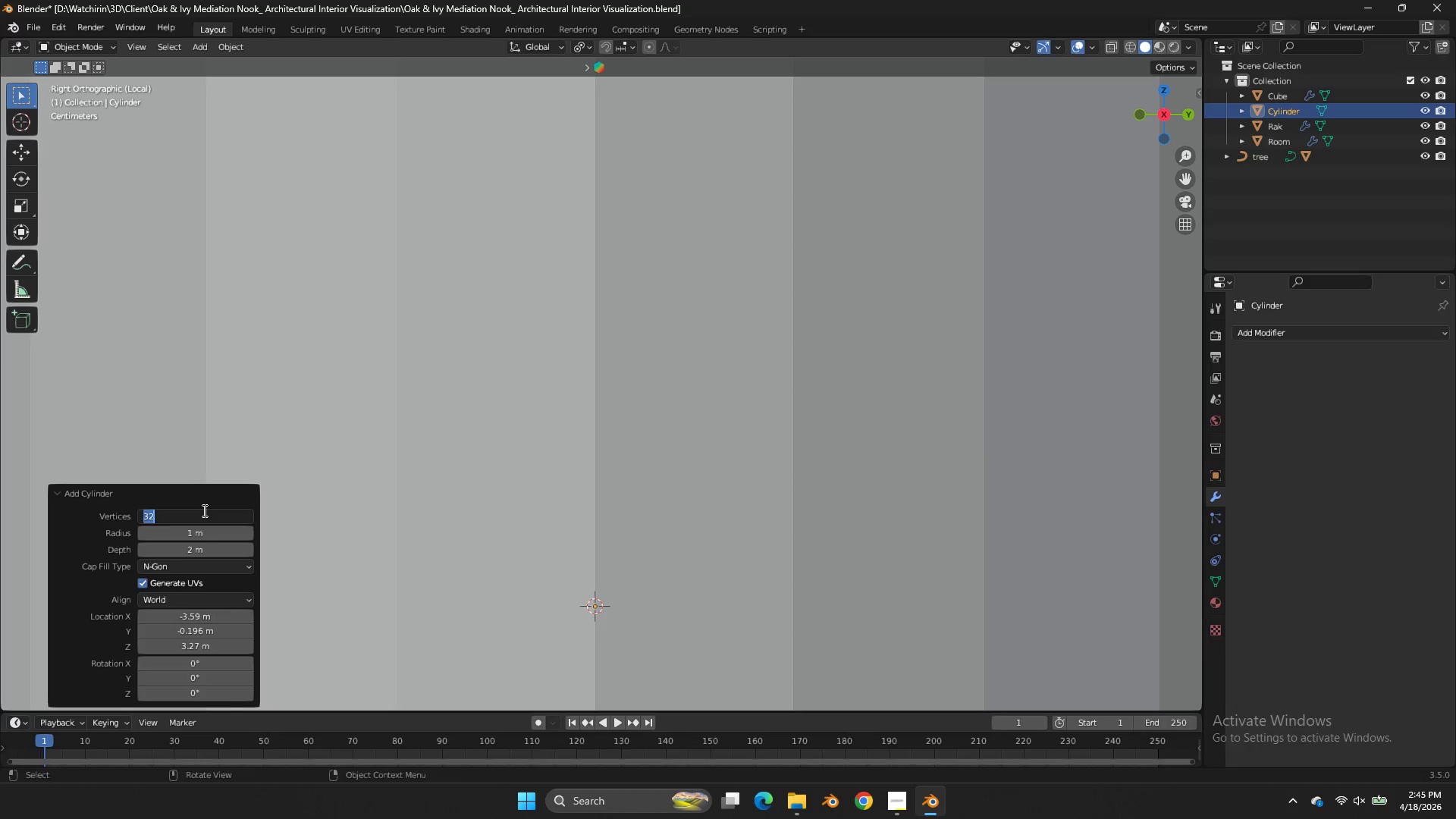 
type(12)
 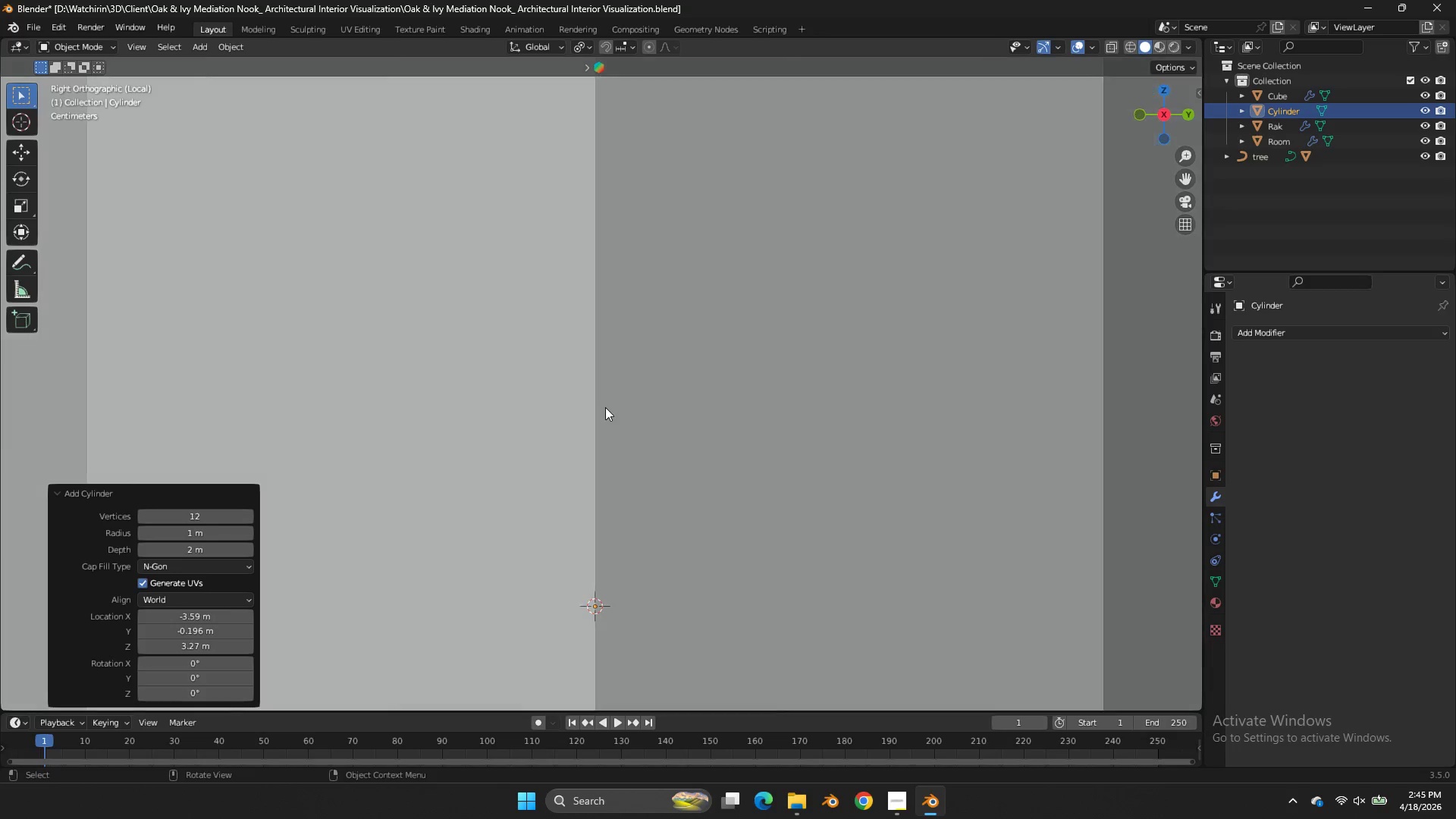 
left_click([605, 407])
 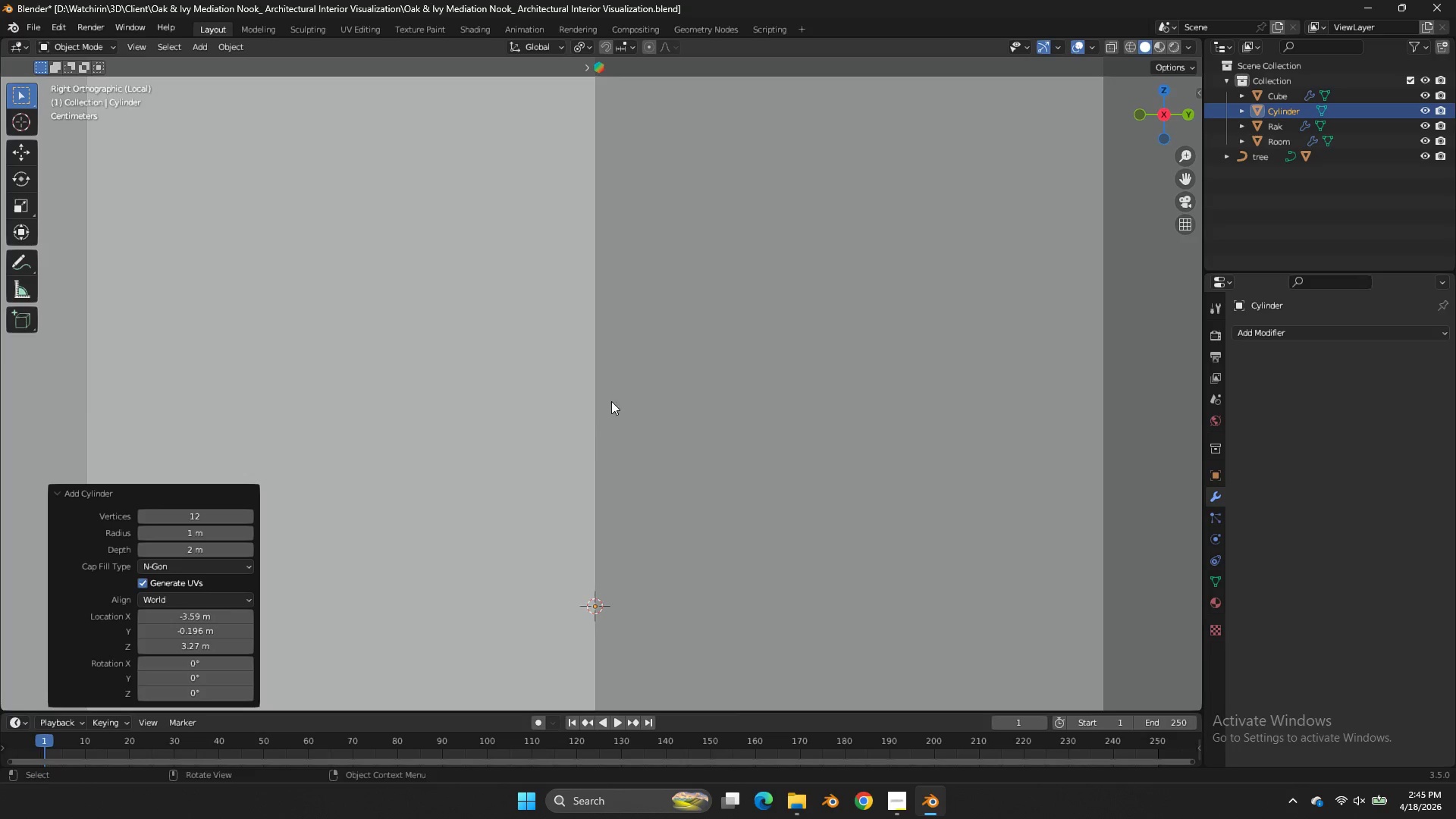 
scroll: coordinate [650, 378], scroll_direction: down, amount: 11.0
 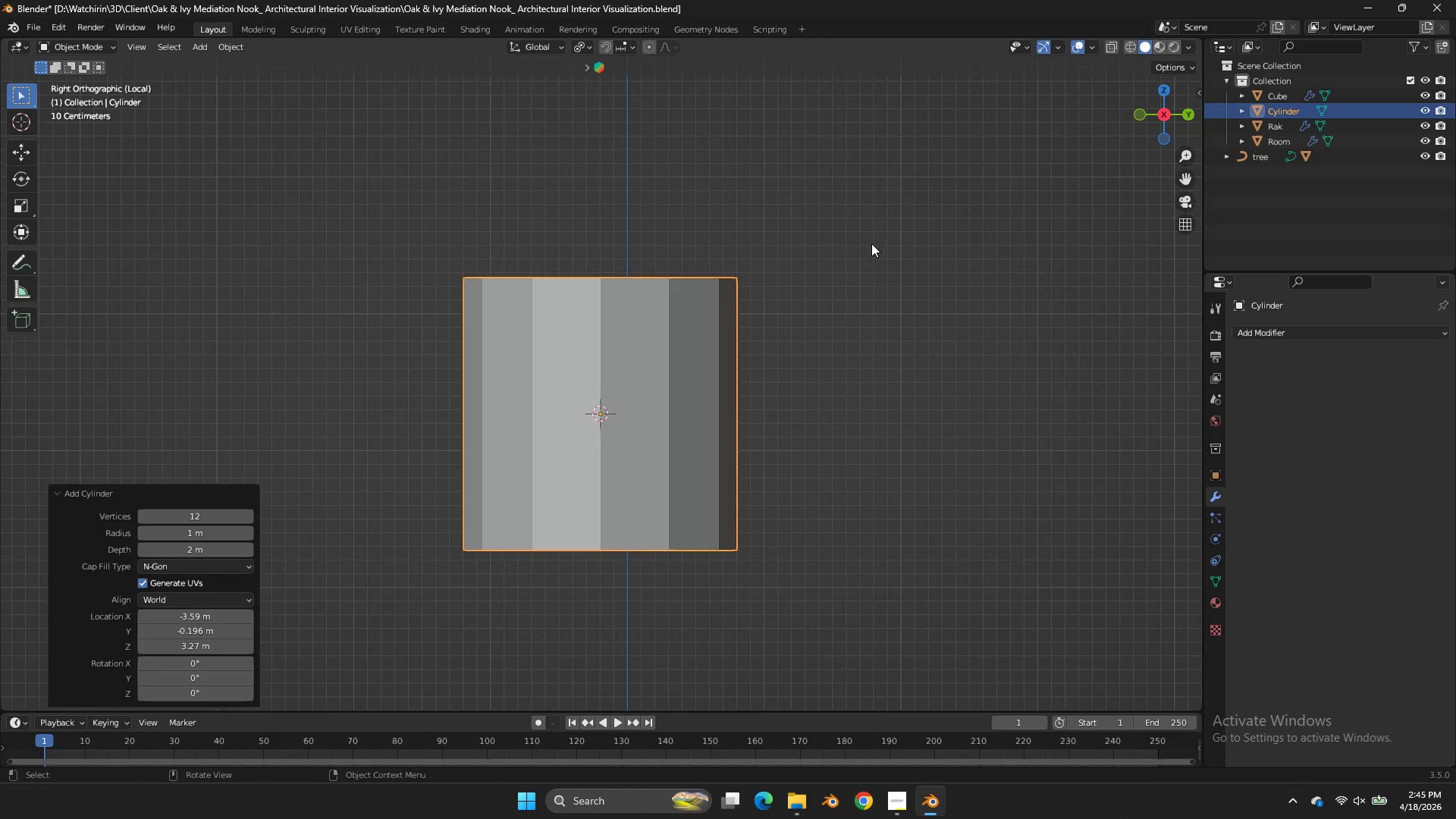 
key(Z)
 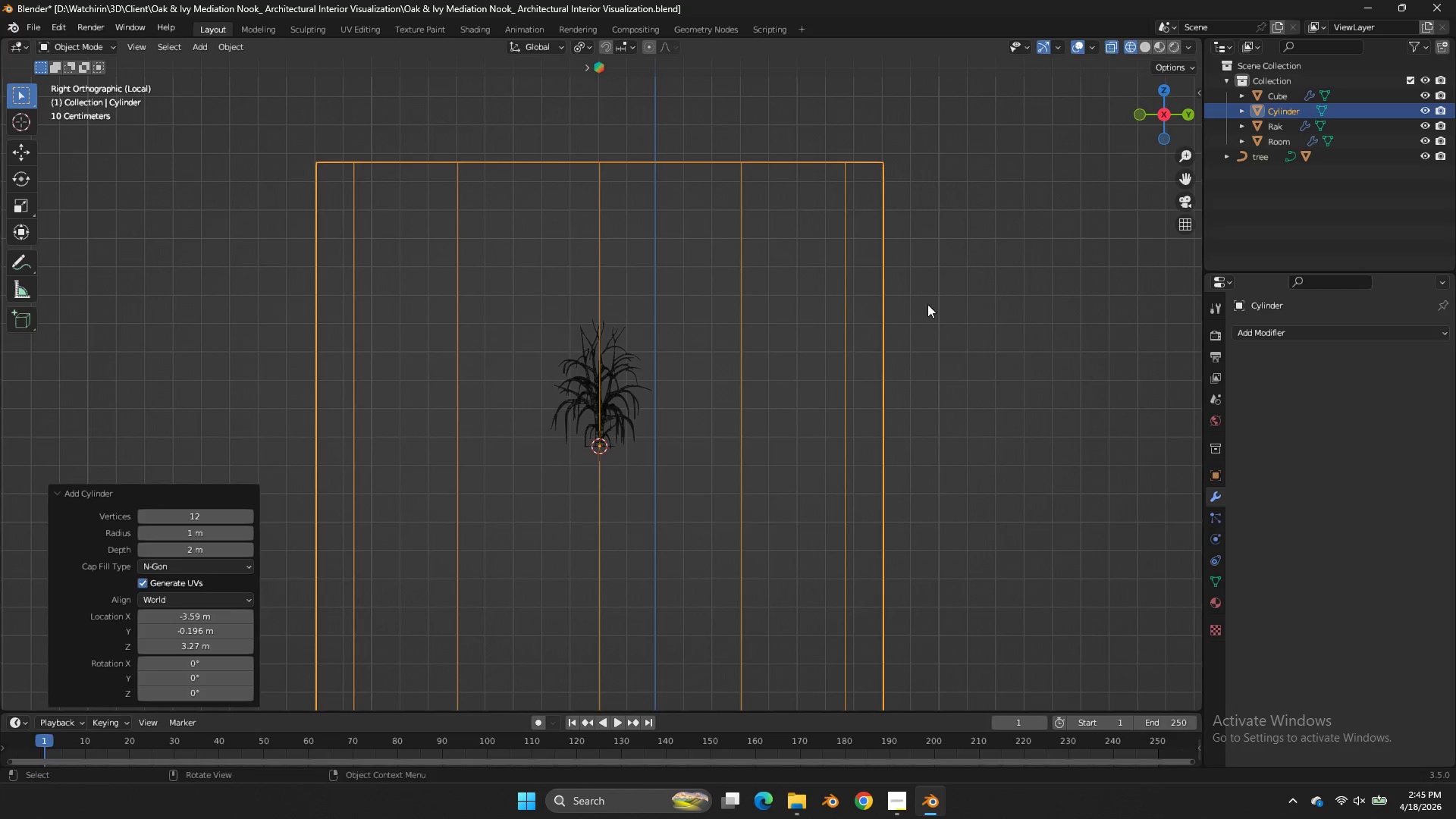 
scroll: coordinate [871, 243], scroll_direction: up, amount: 4.0
 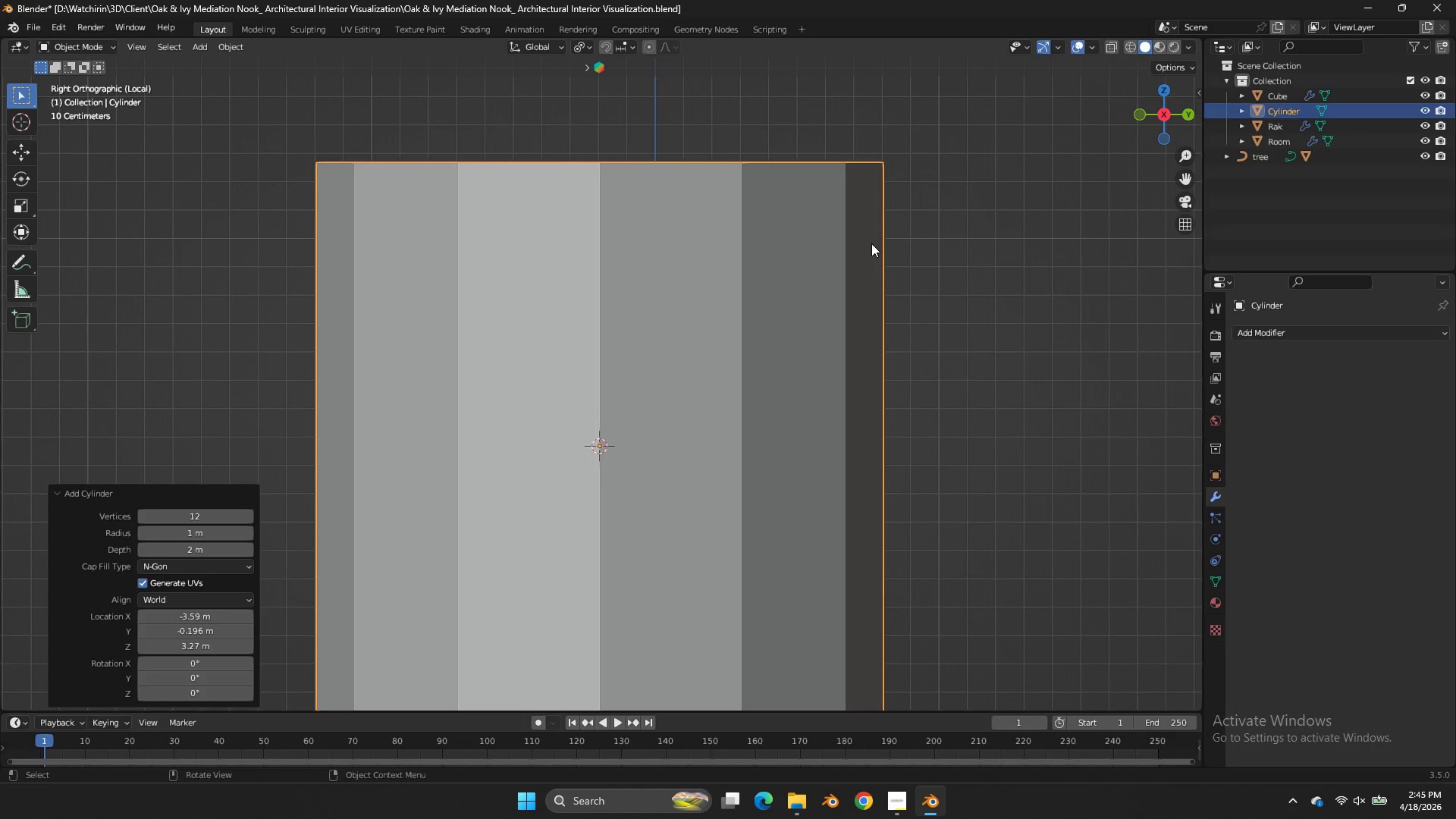 
key(S)
 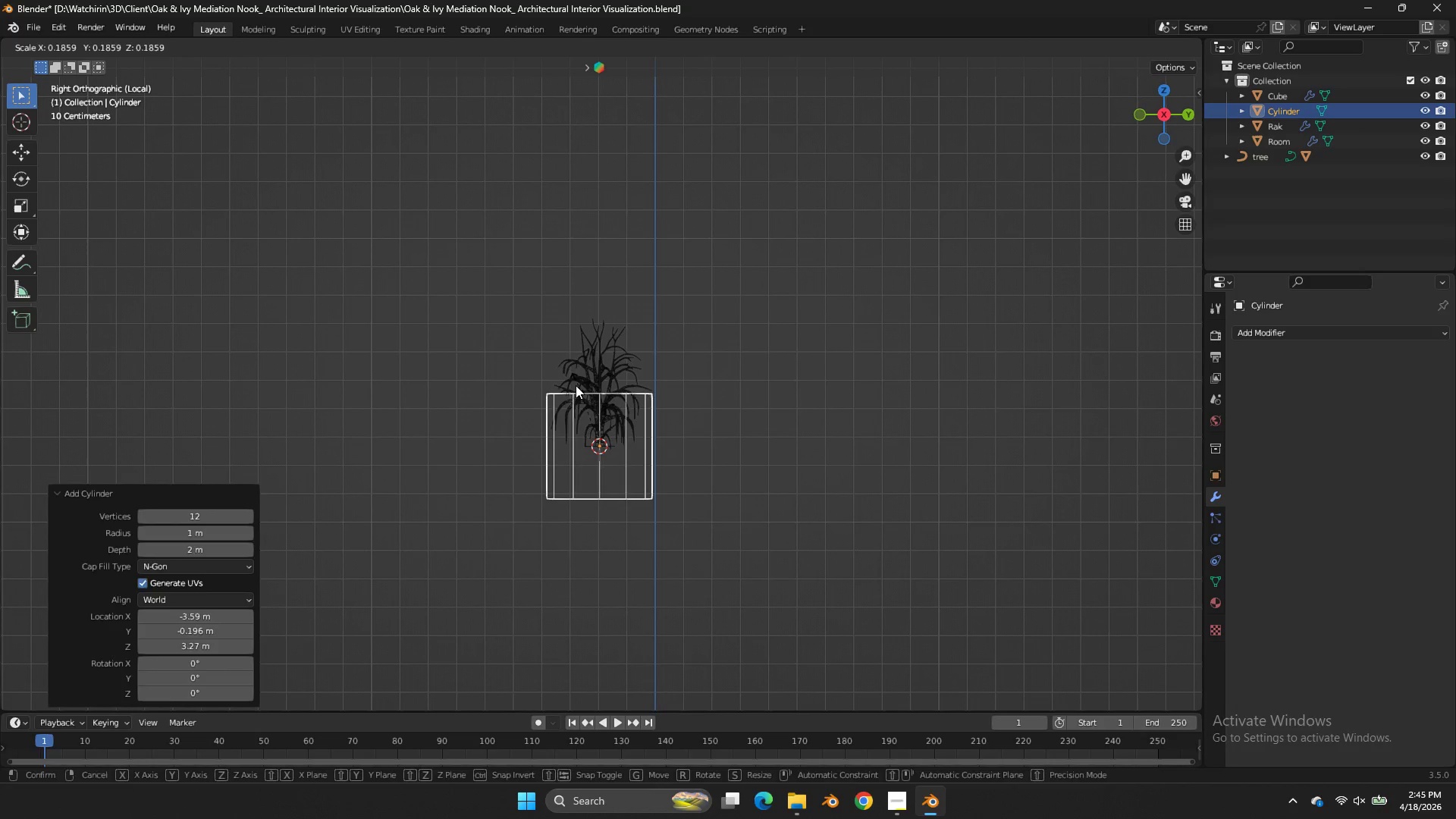 
left_click([572, 391])
 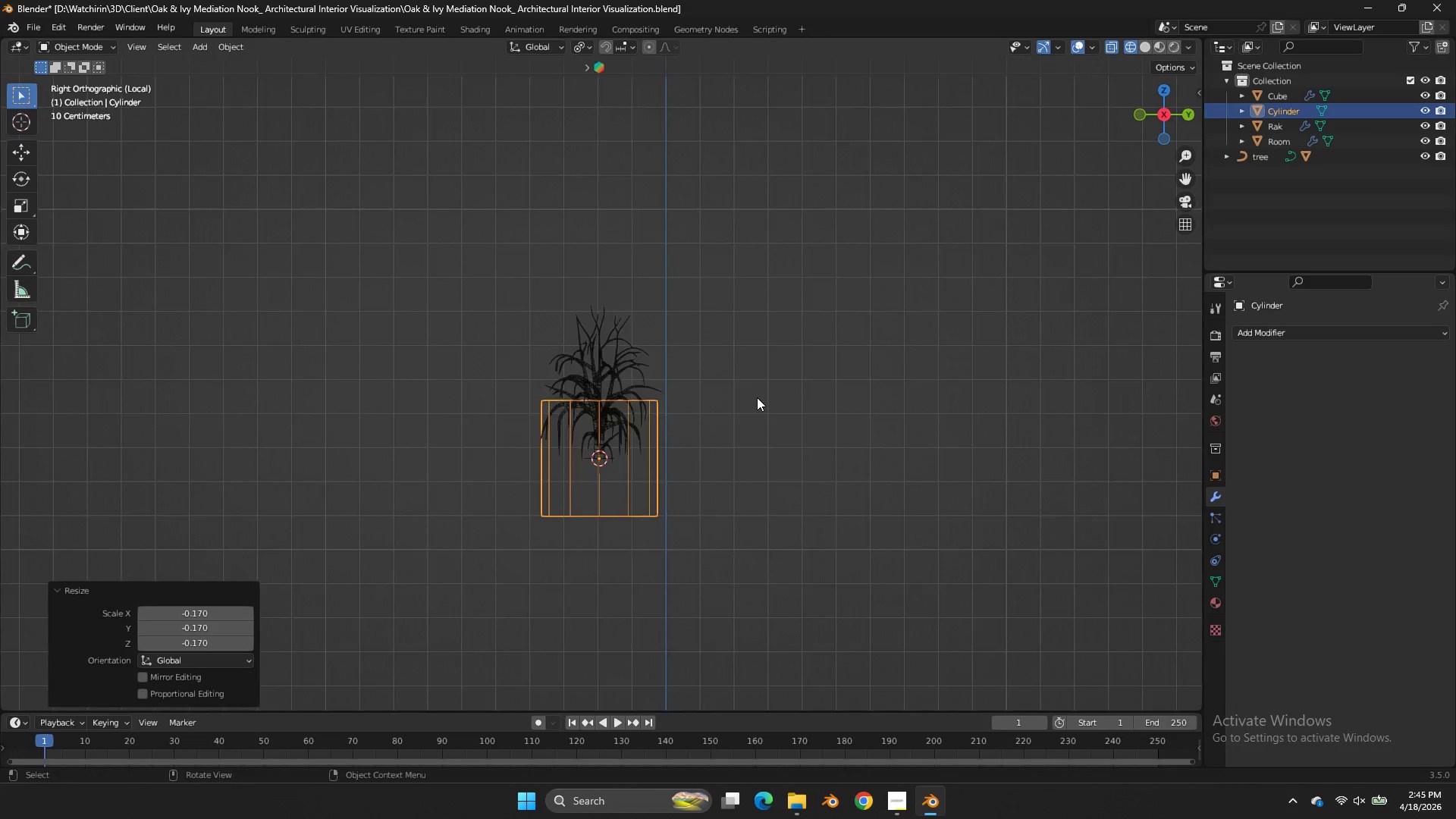 
scroll: coordinate [760, 397], scroll_direction: up, amount: 4.0
 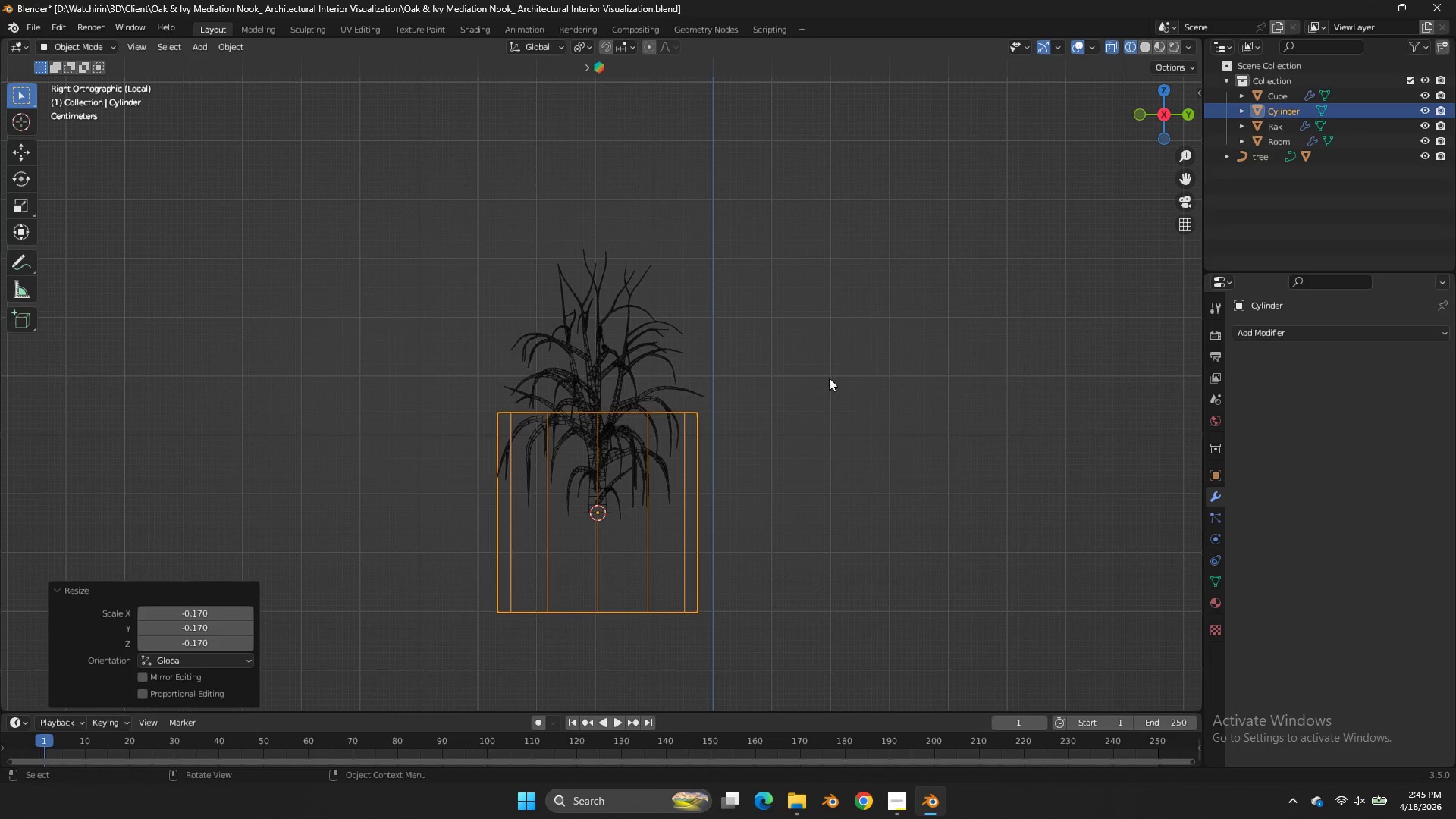 
key(S)
 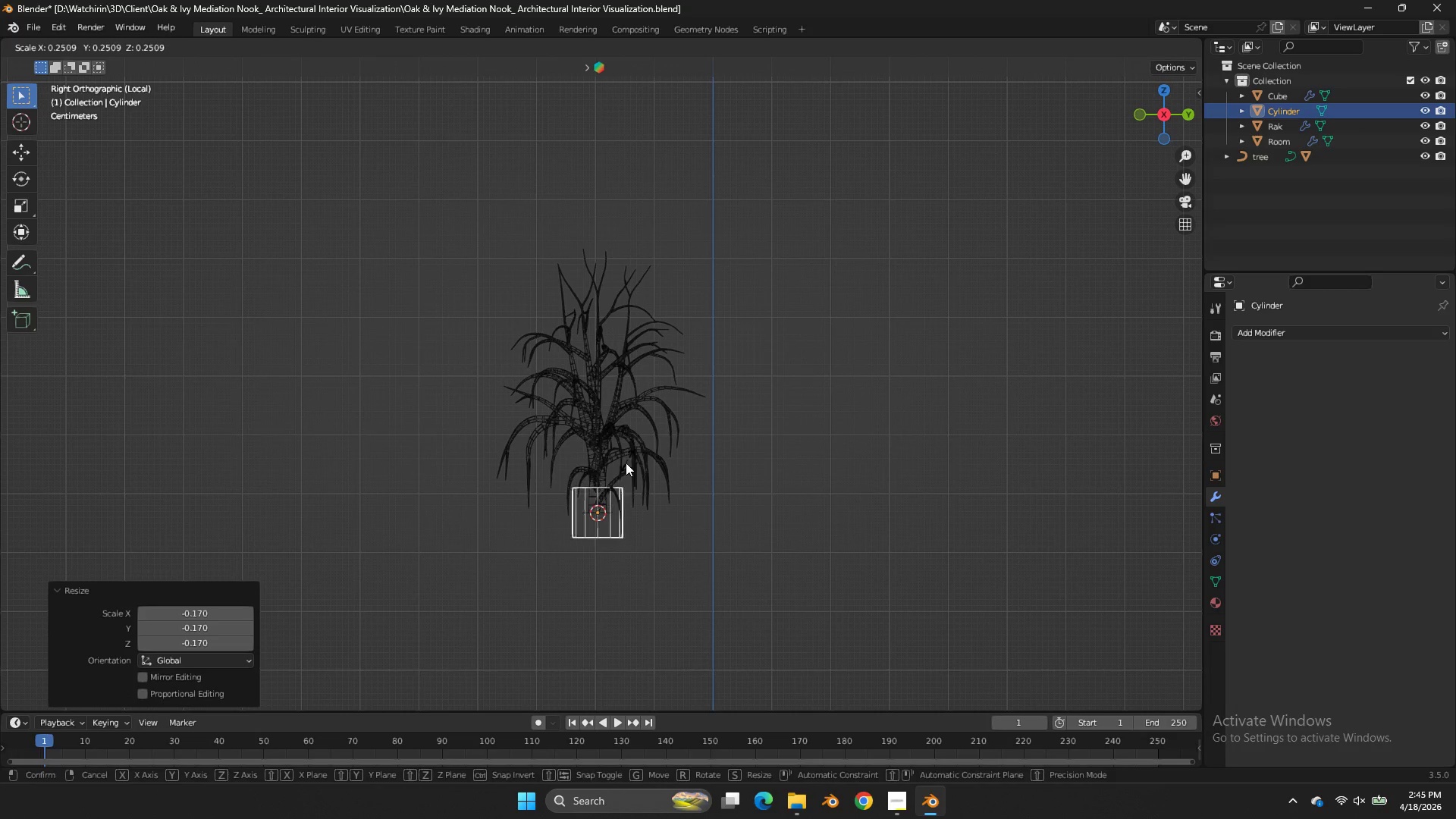 
left_click([625, 463])
 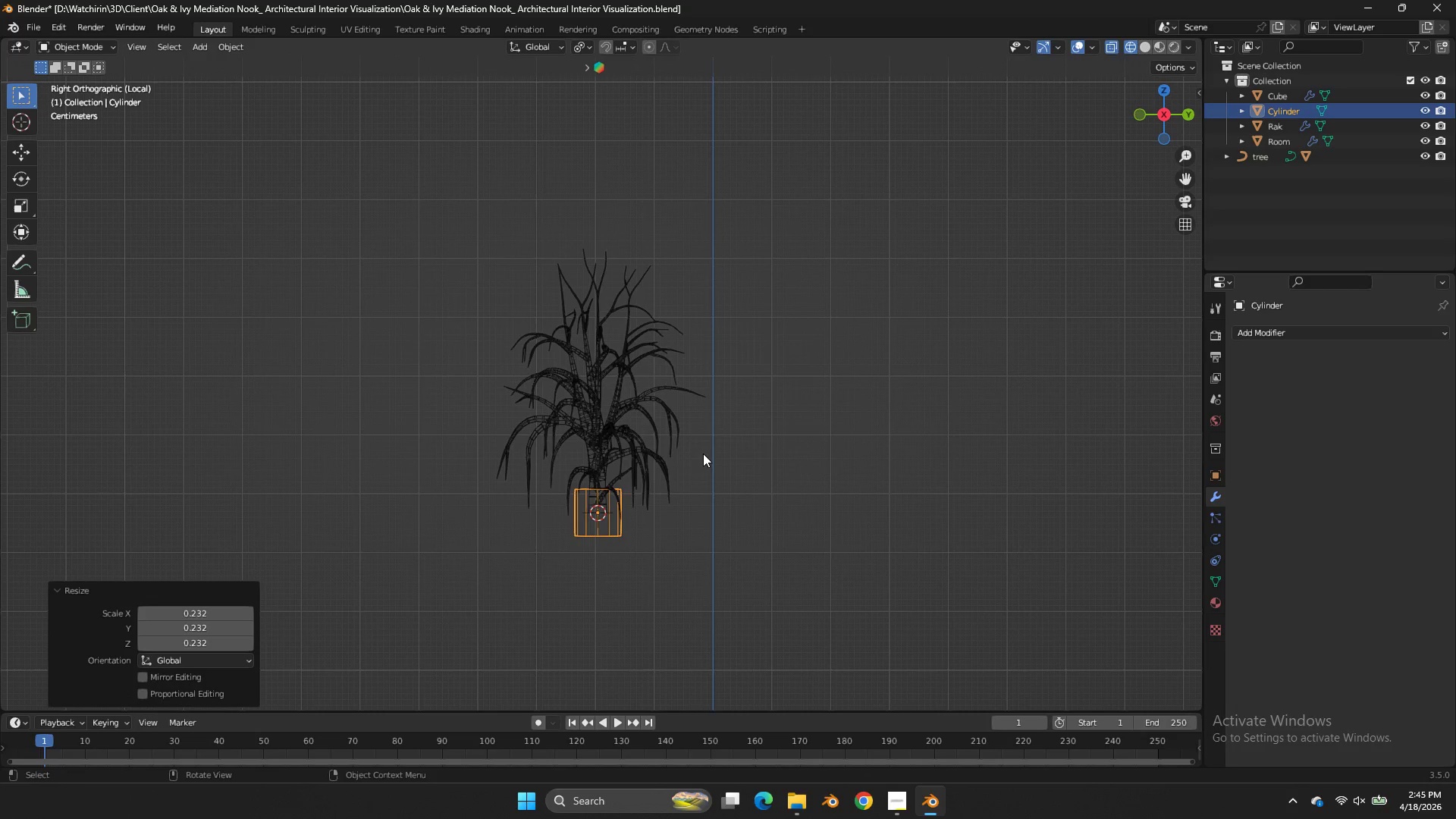 
key(Z)
 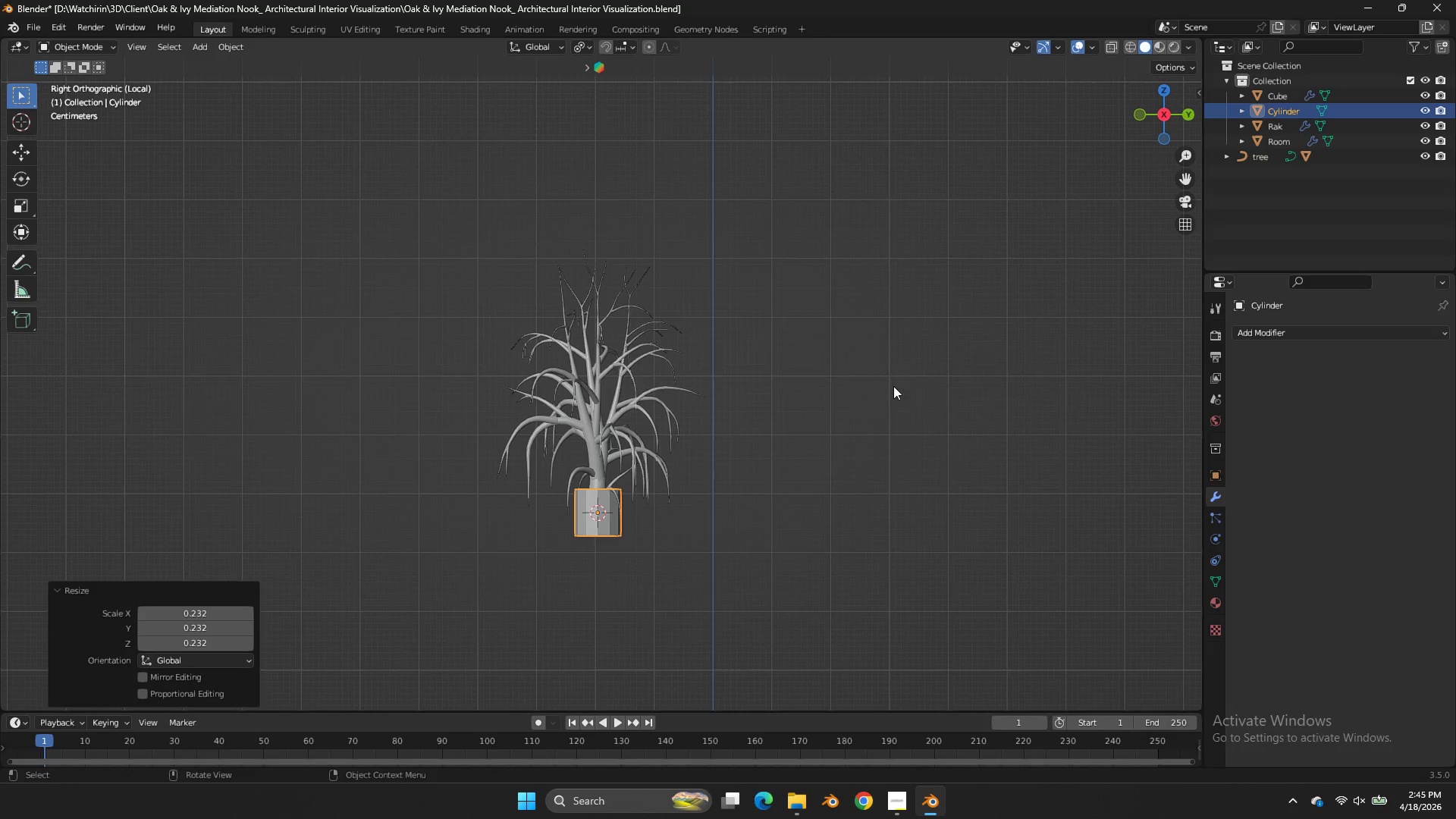 
scroll: coordinate [922, 367], scroll_direction: up, amount: 2.0
 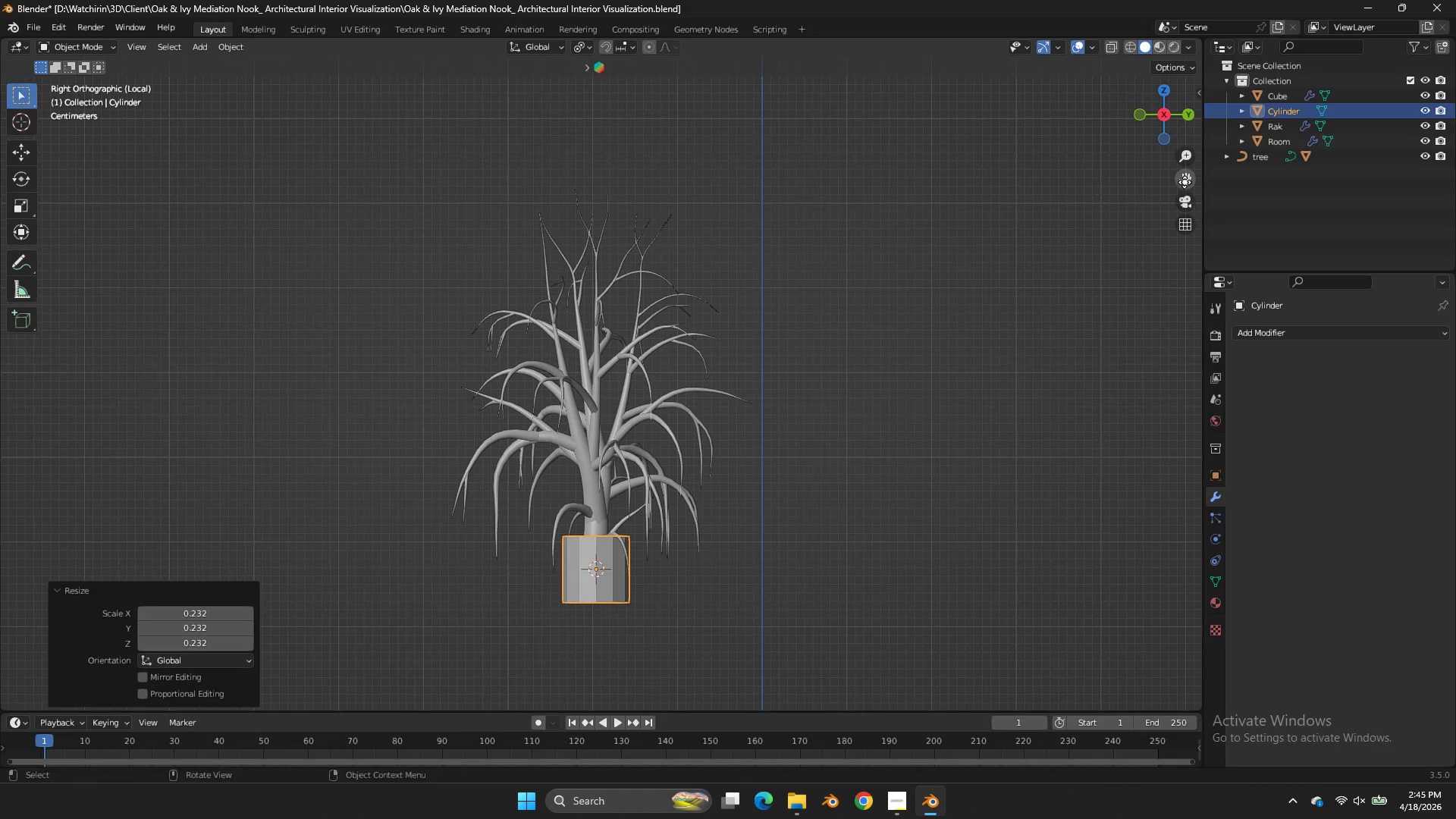 
left_click_drag(start_coordinate=[1185, 182], to_coordinate=[17, 671])
 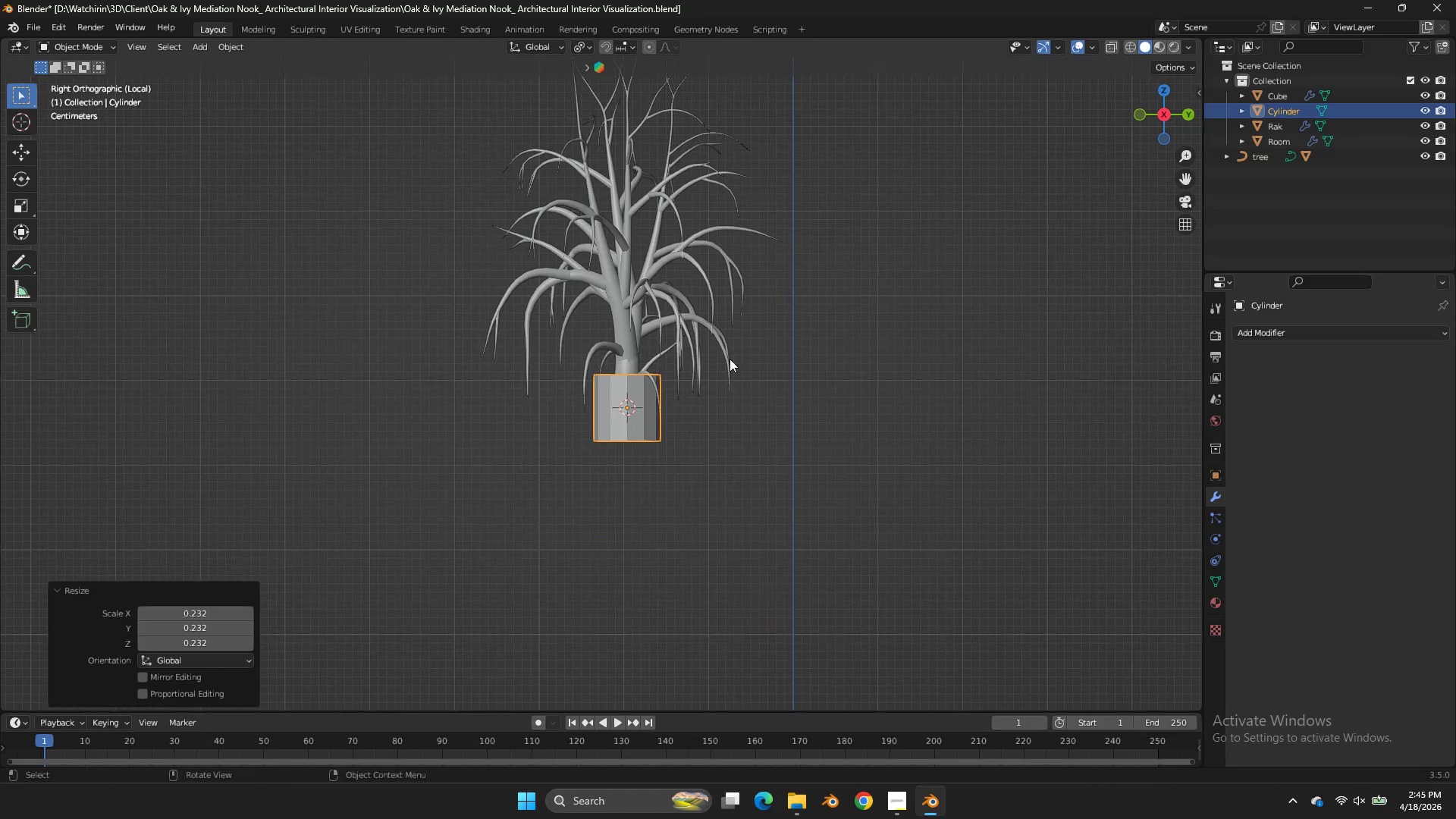 
key(S)
 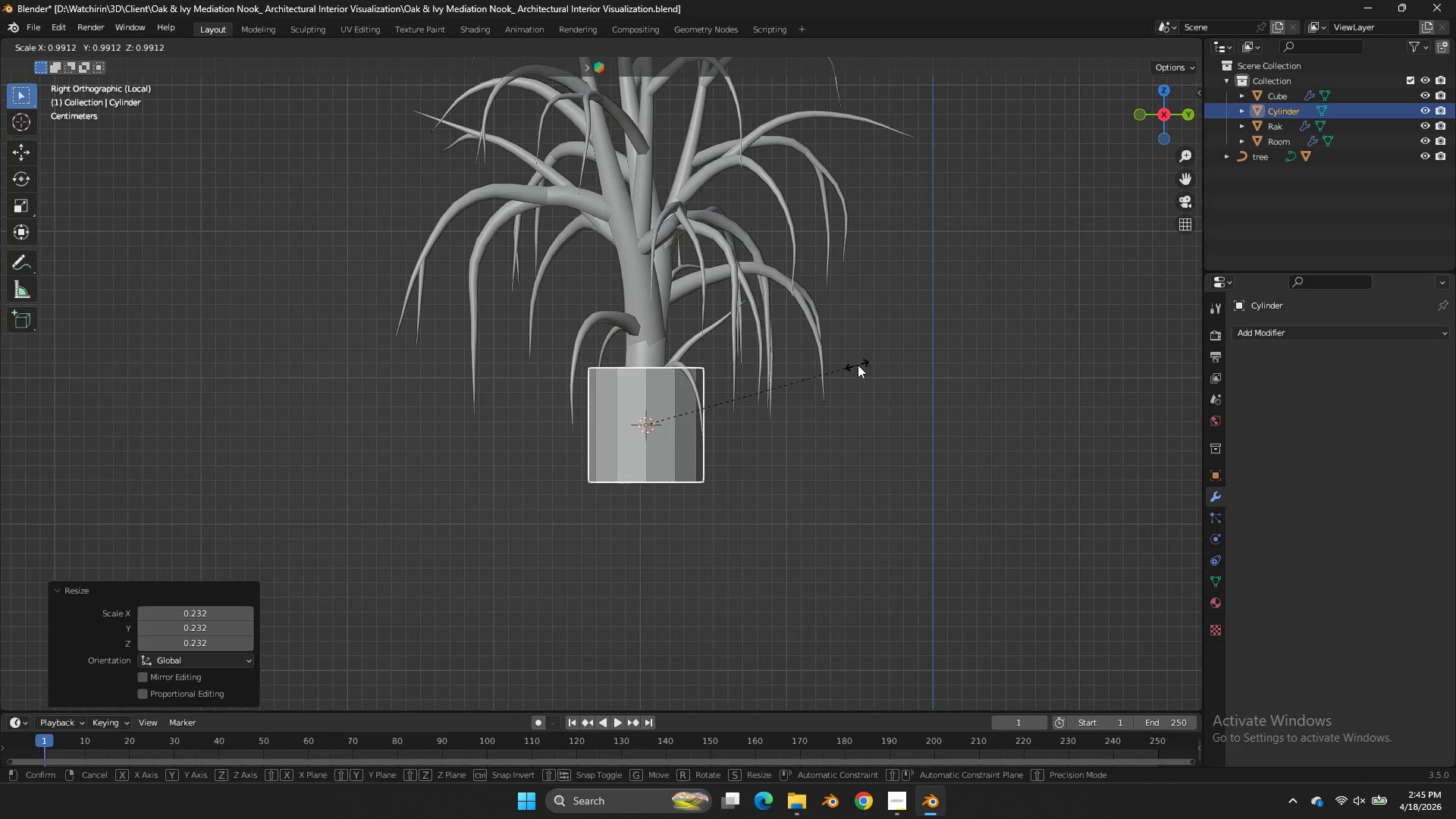 
scroll: coordinate [730, 359], scroll_direction: up, amount: 3.0
 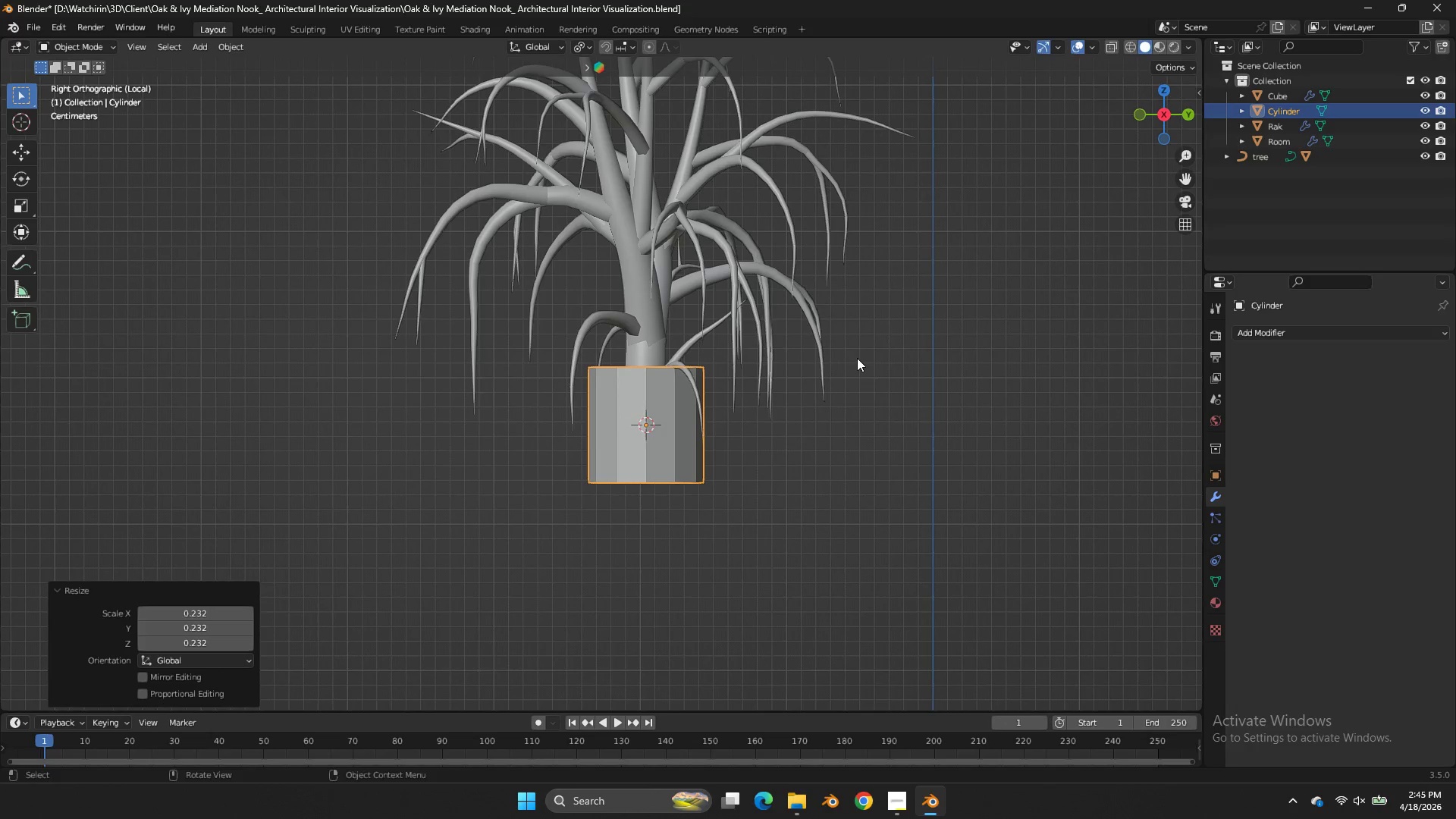 
left_click([880, 354])
 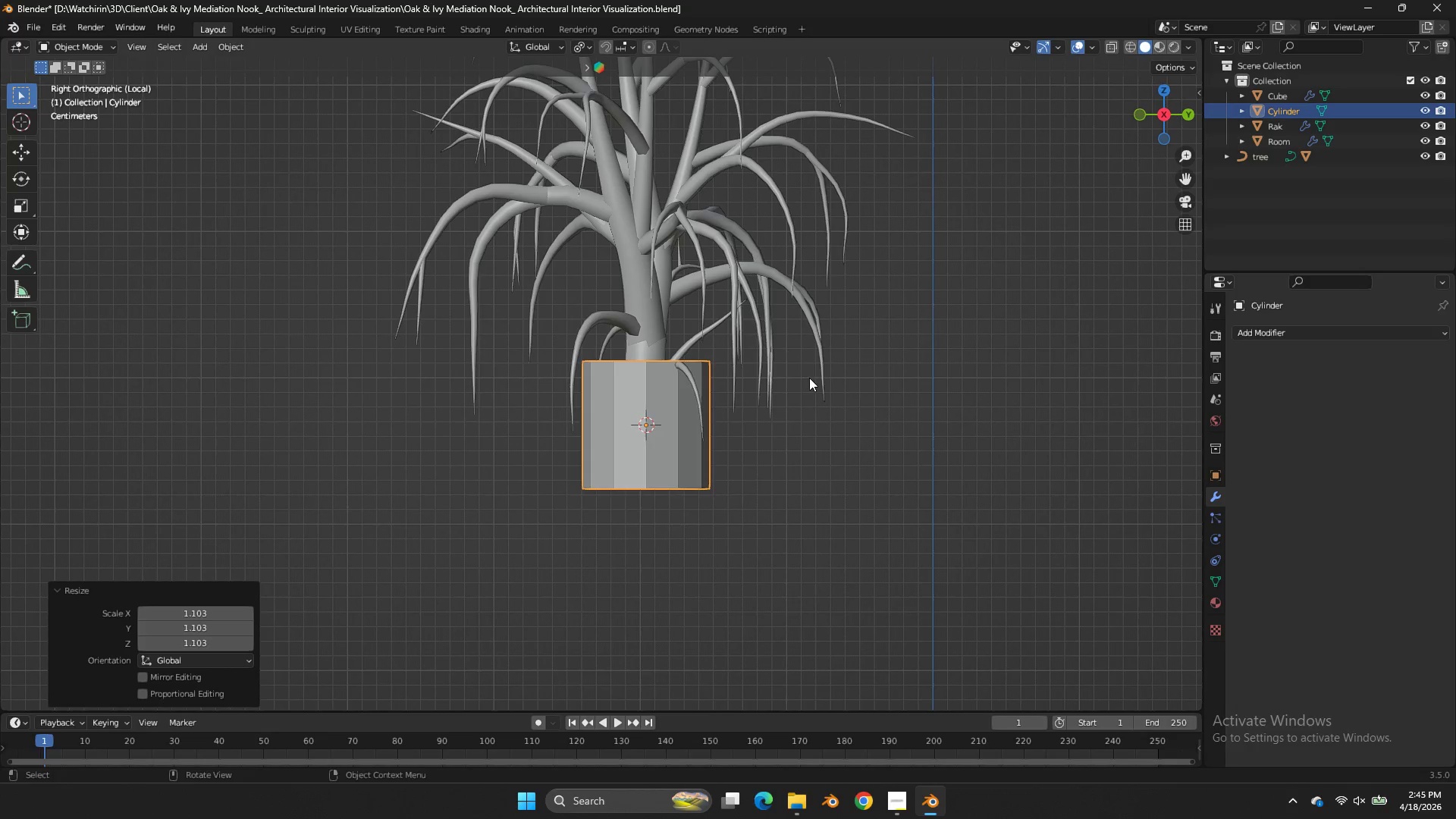 
type(szgz)
 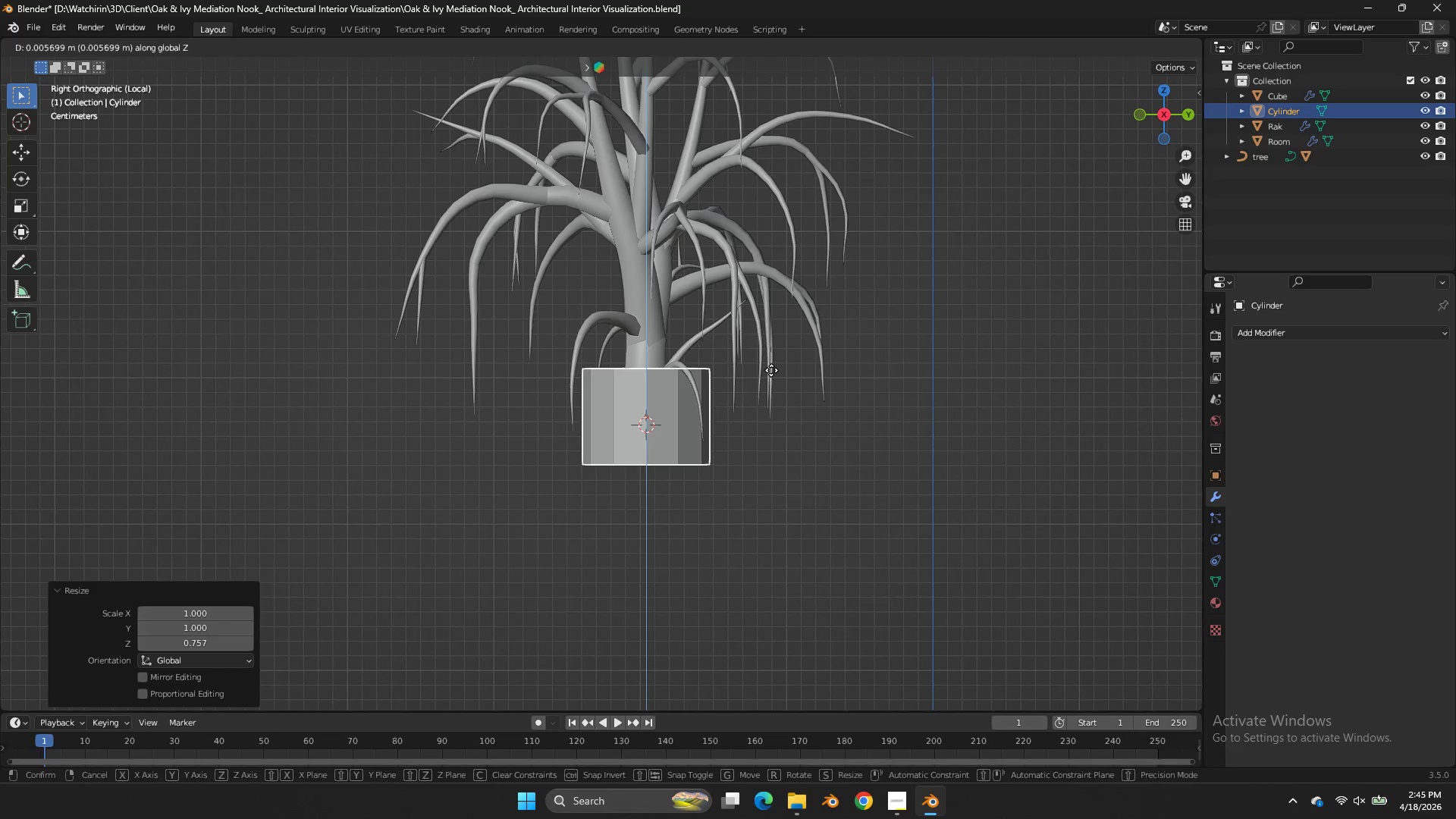 
left_click([771, 370])
 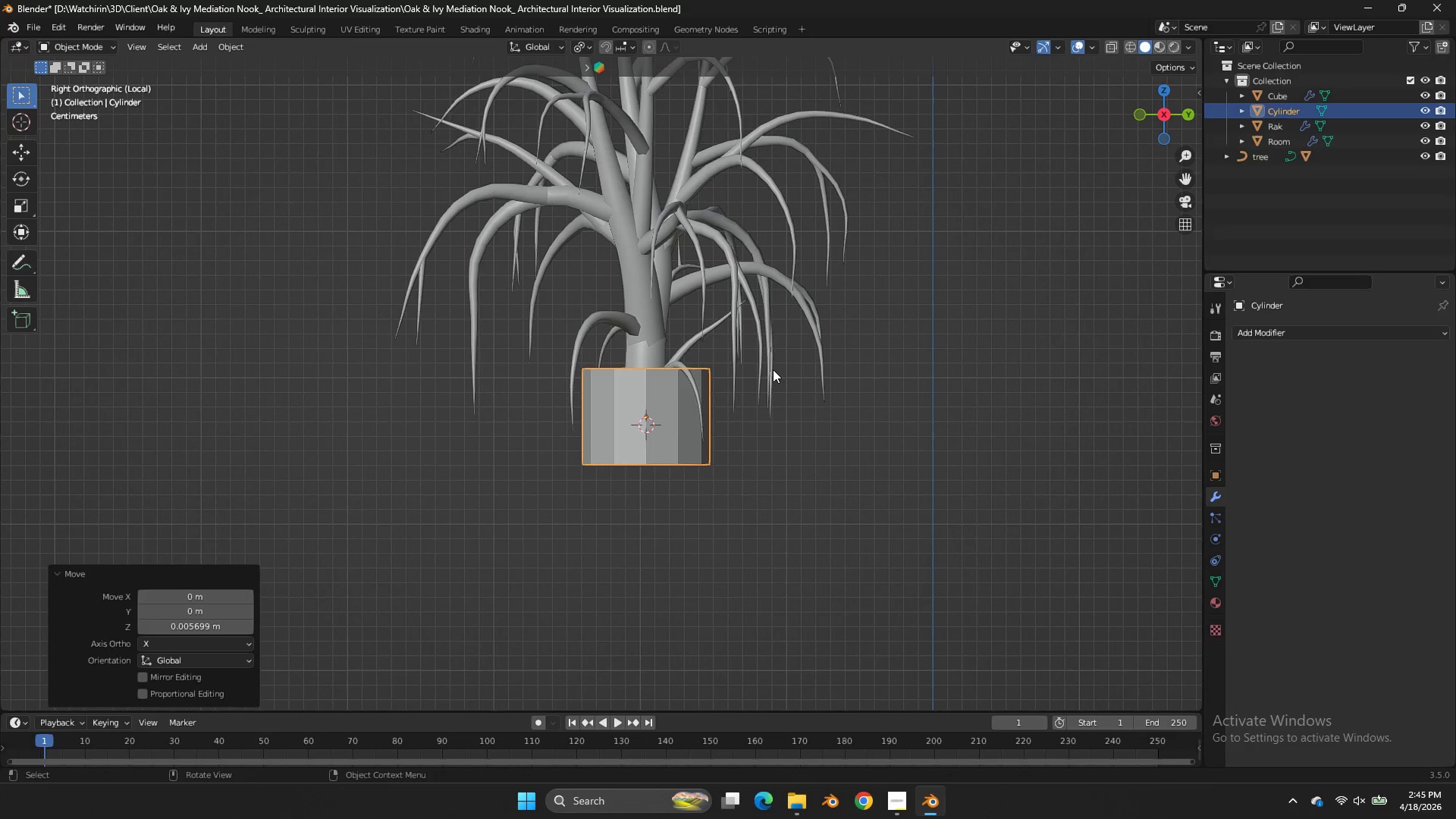 
key(Tab)
 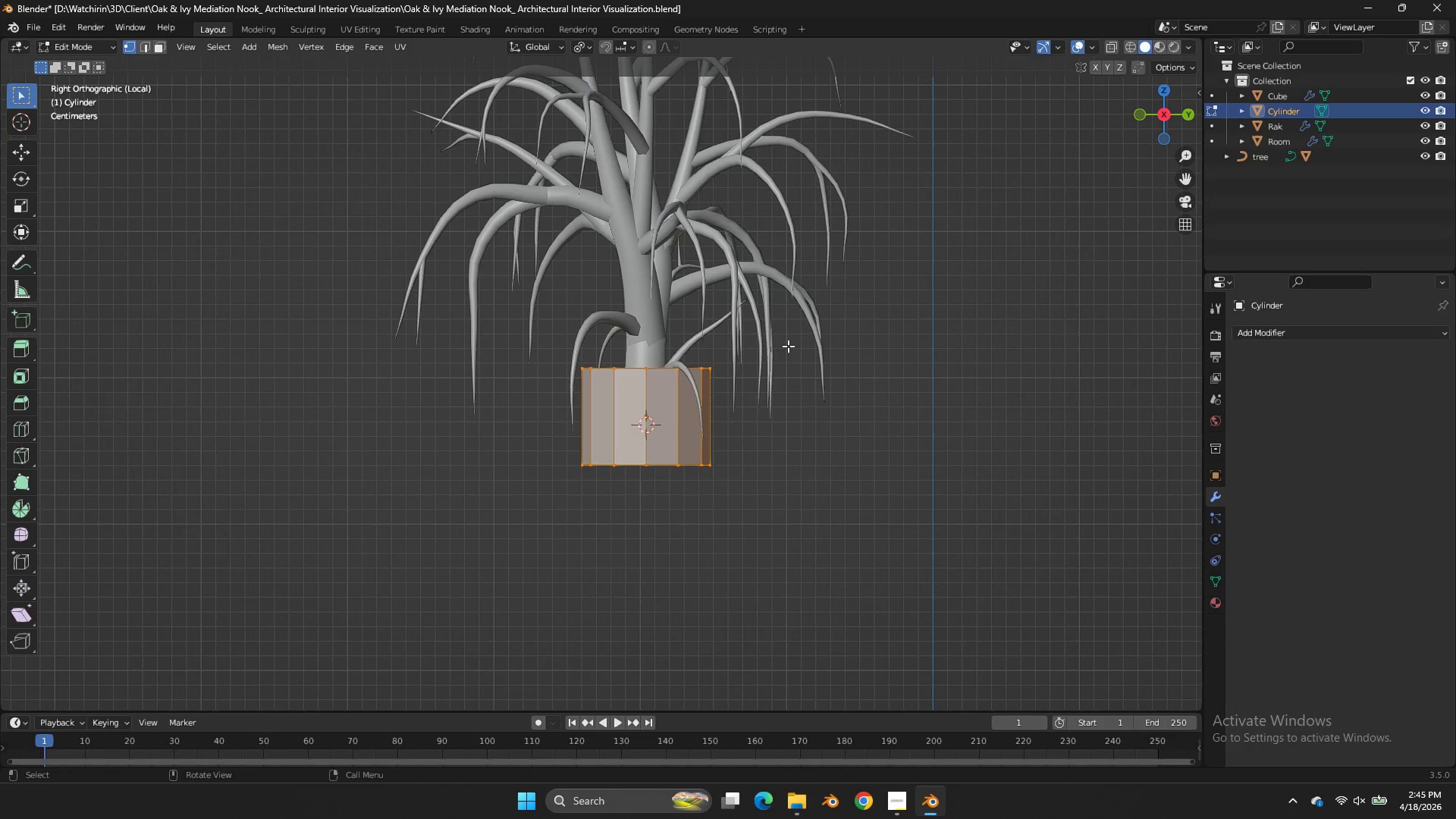 
key(Z)
 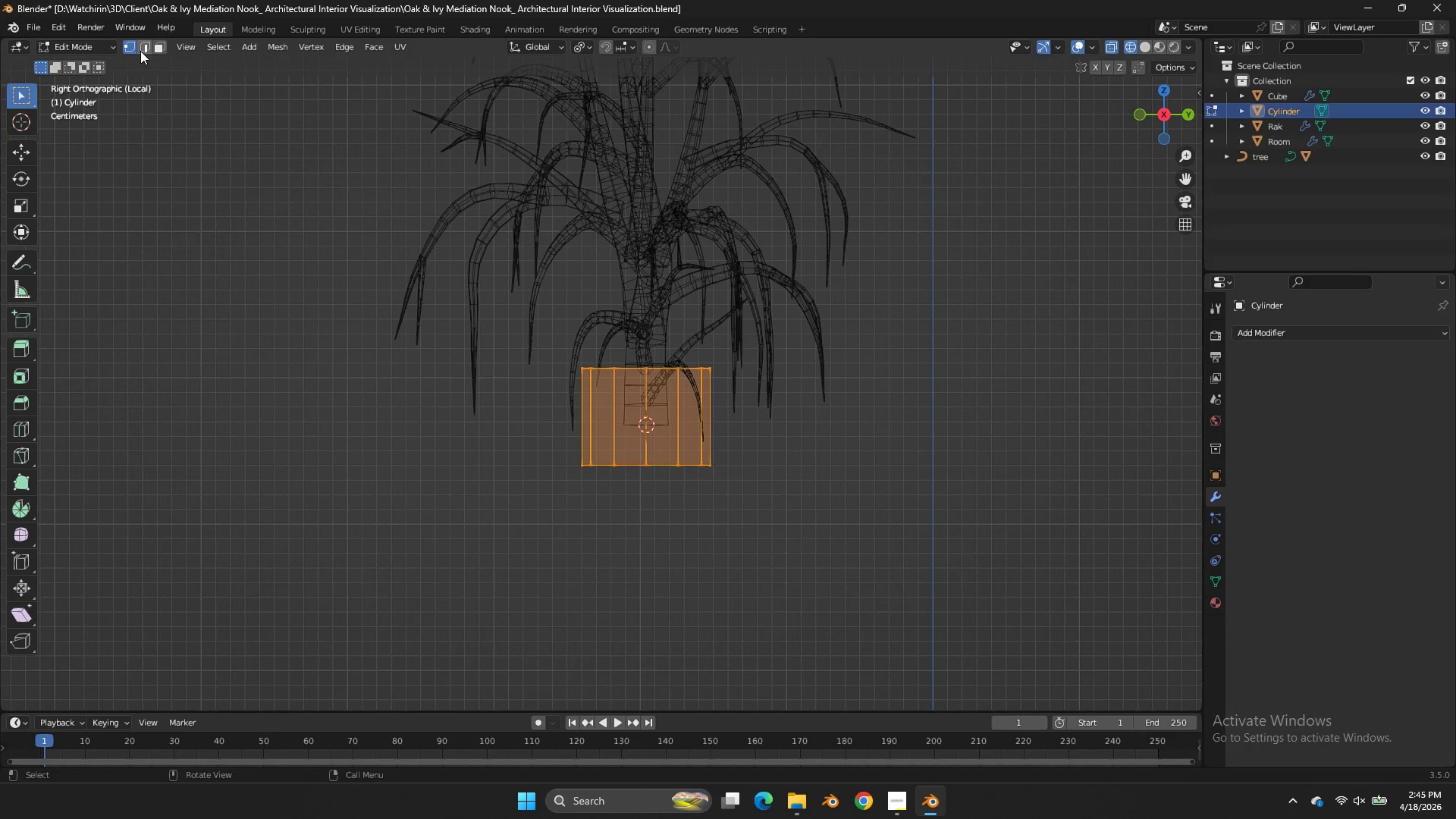 
left_click([130, 45])
 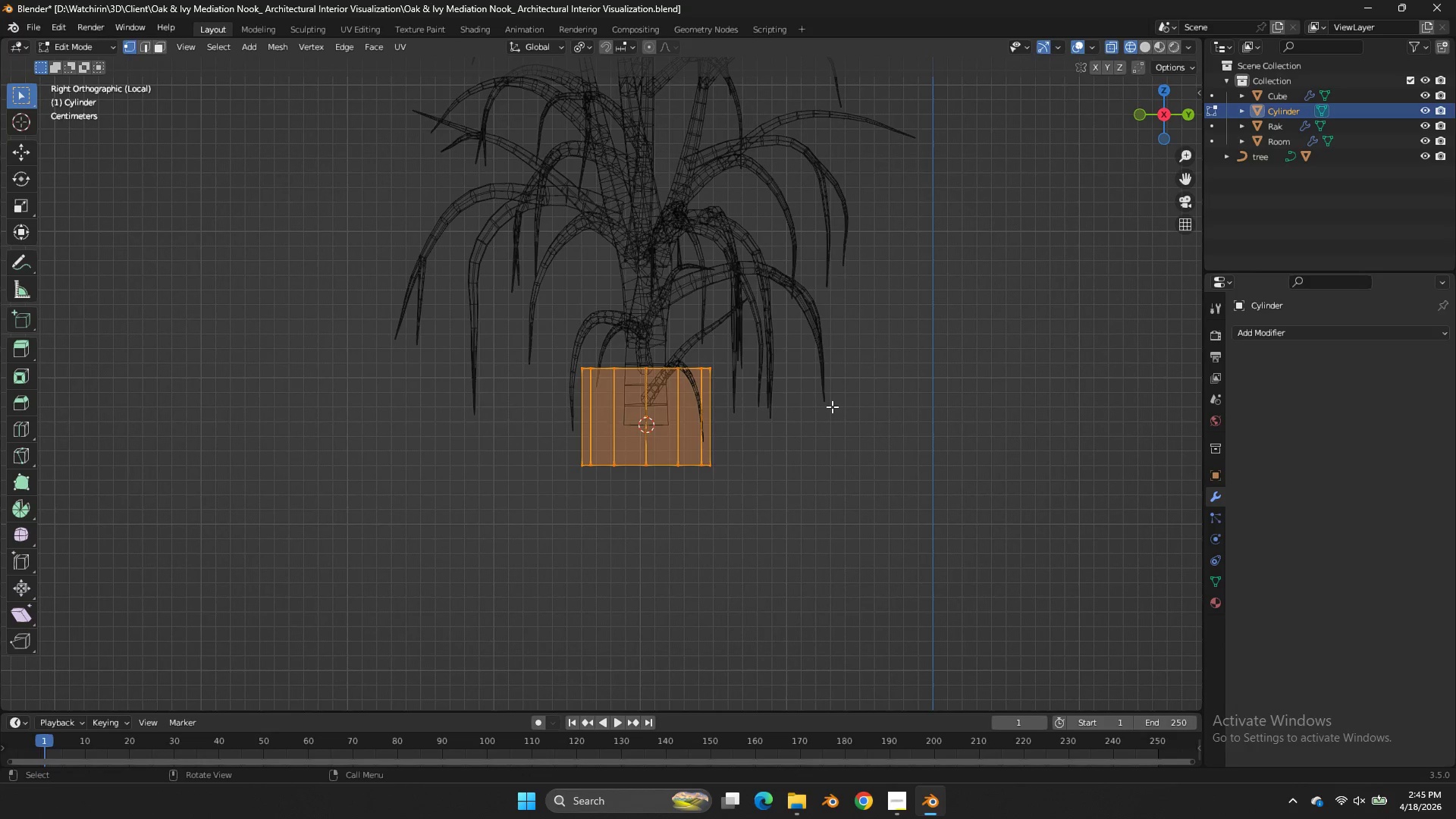 
left_click_drag(start_coordinate=[832, 406], to_coordinate=[467, 510])
 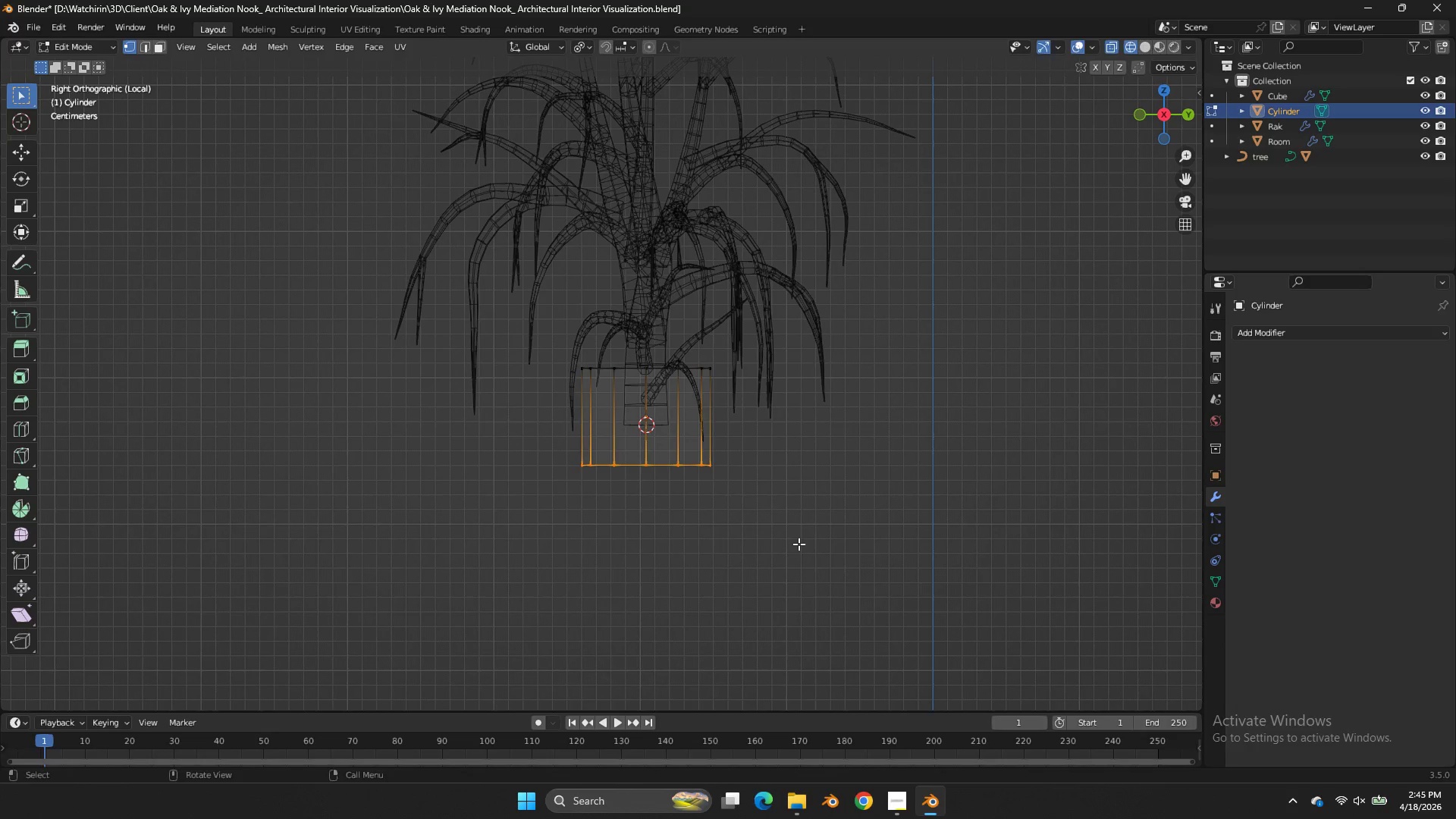 
type(gz)
 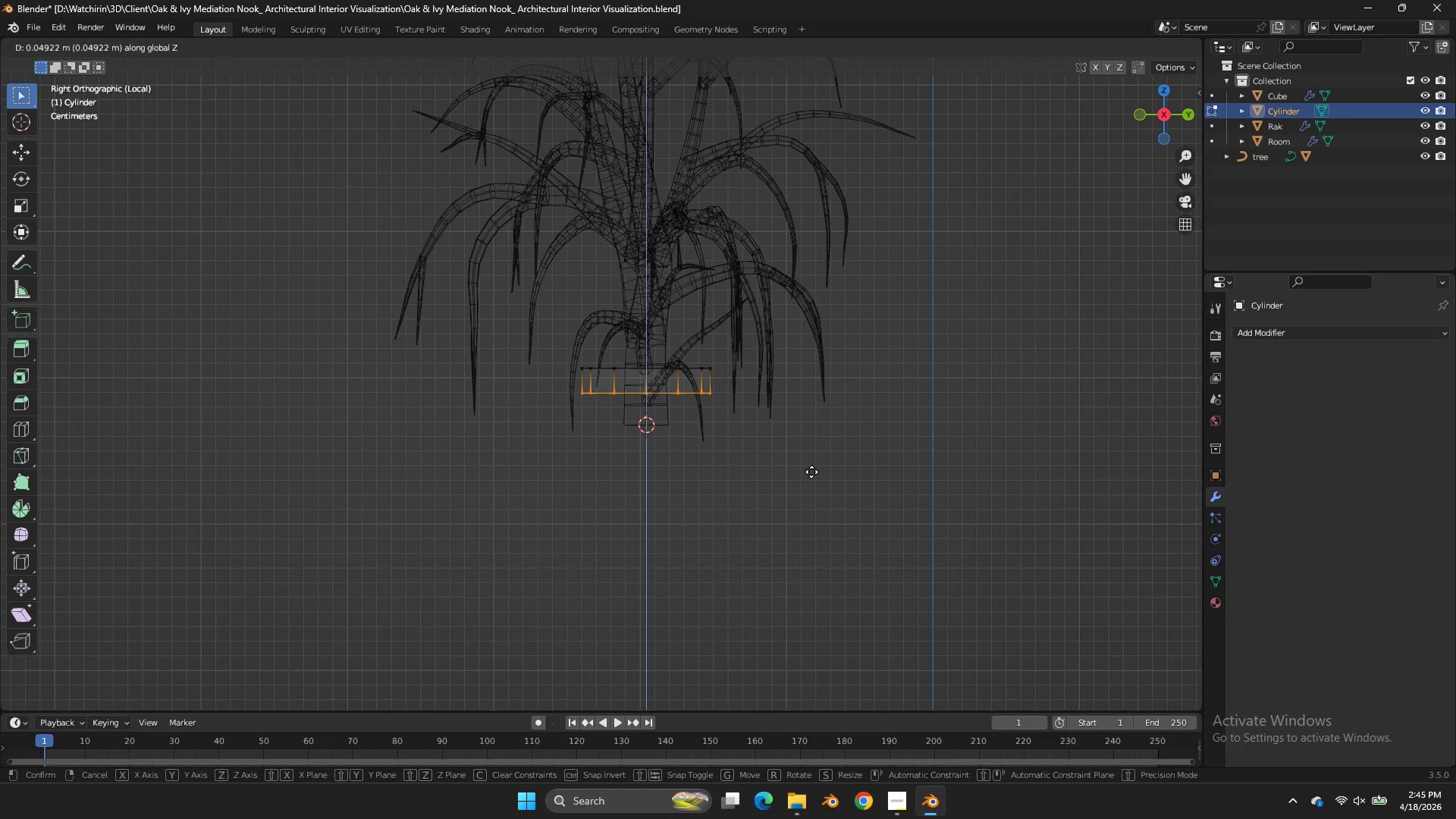 
hold_key(key=ShiftLeft, duration=1.78)
left_click([800, 283])
 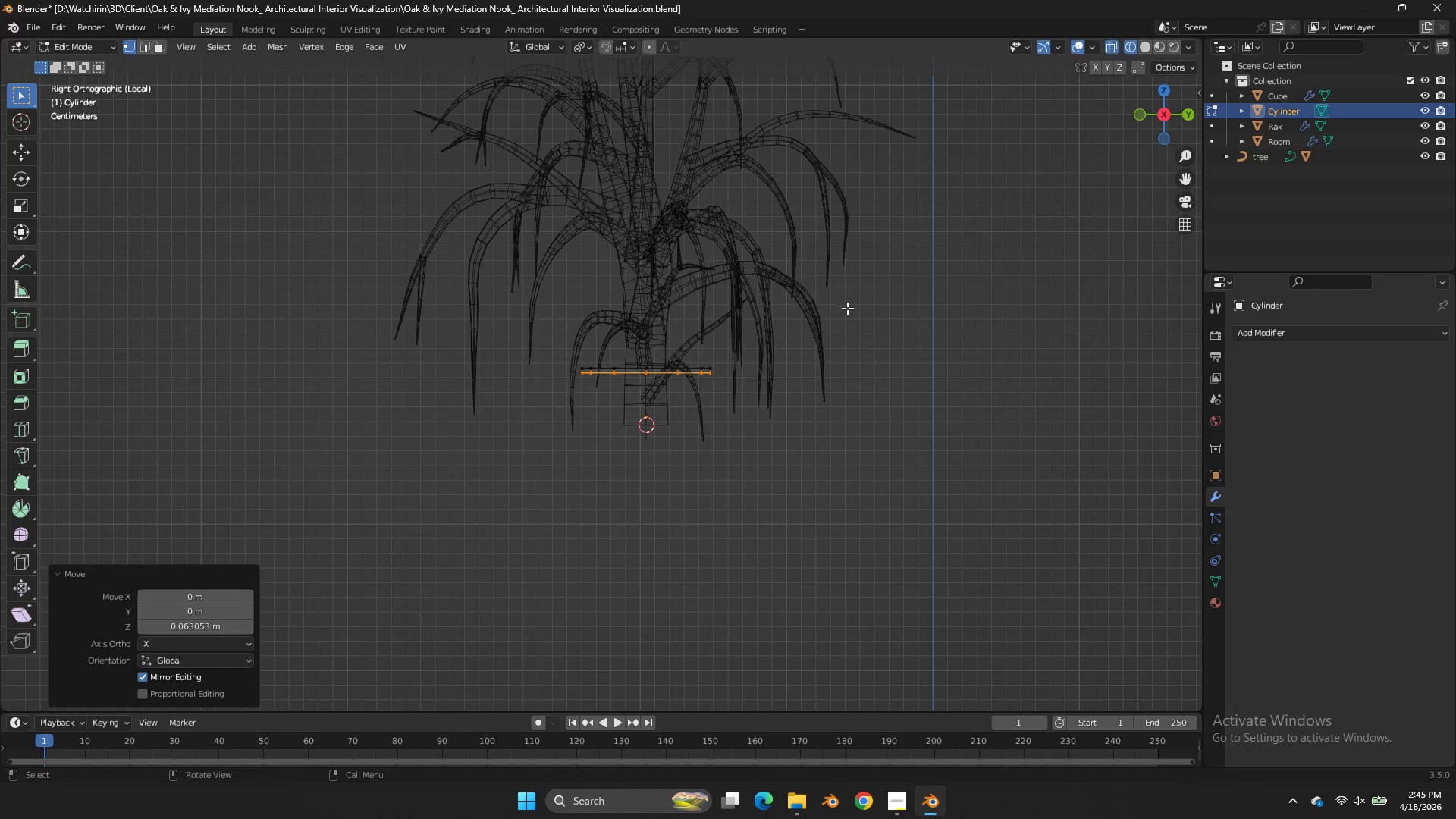 
key(E)
 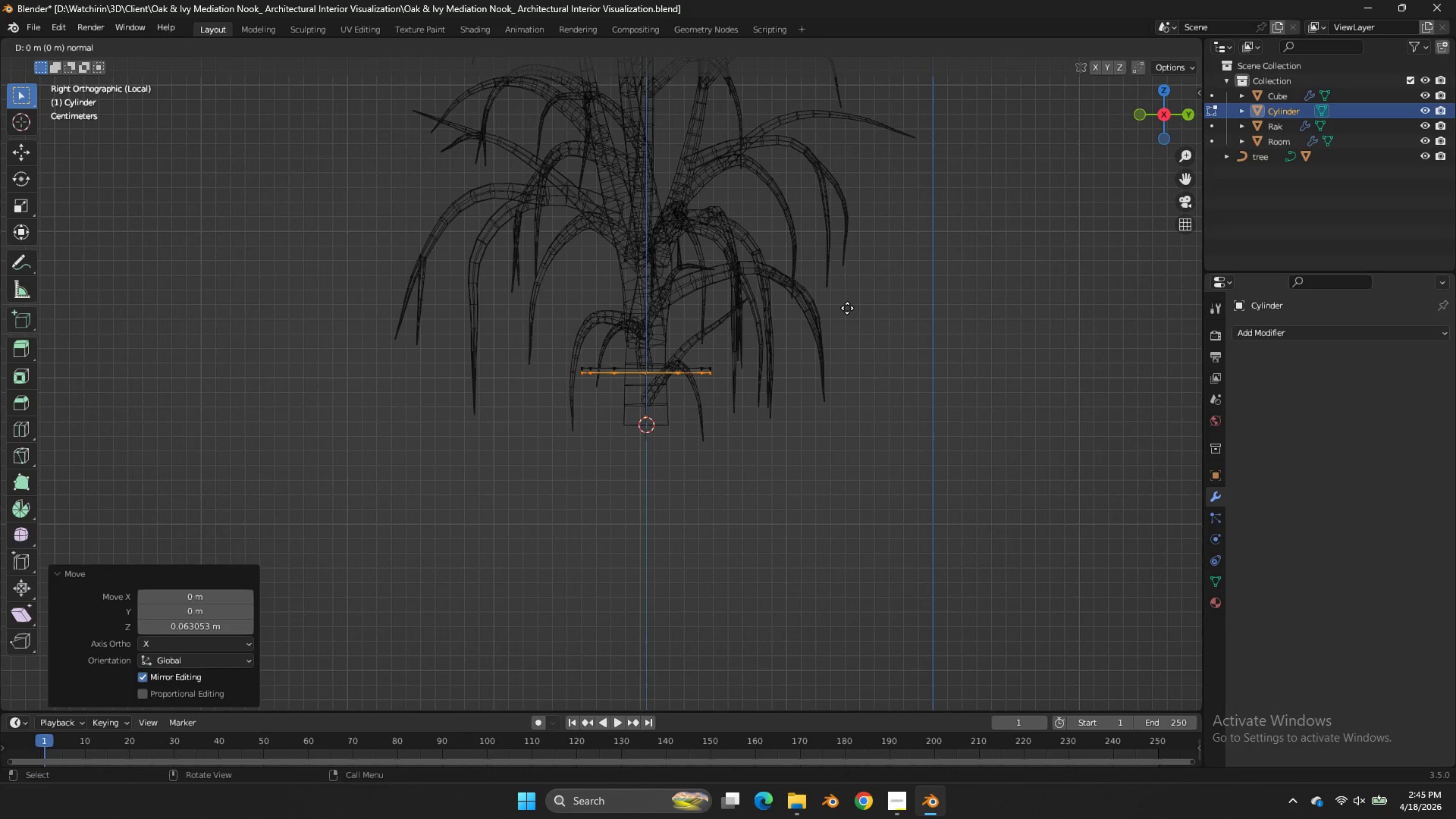 
right_click([847, 308])
 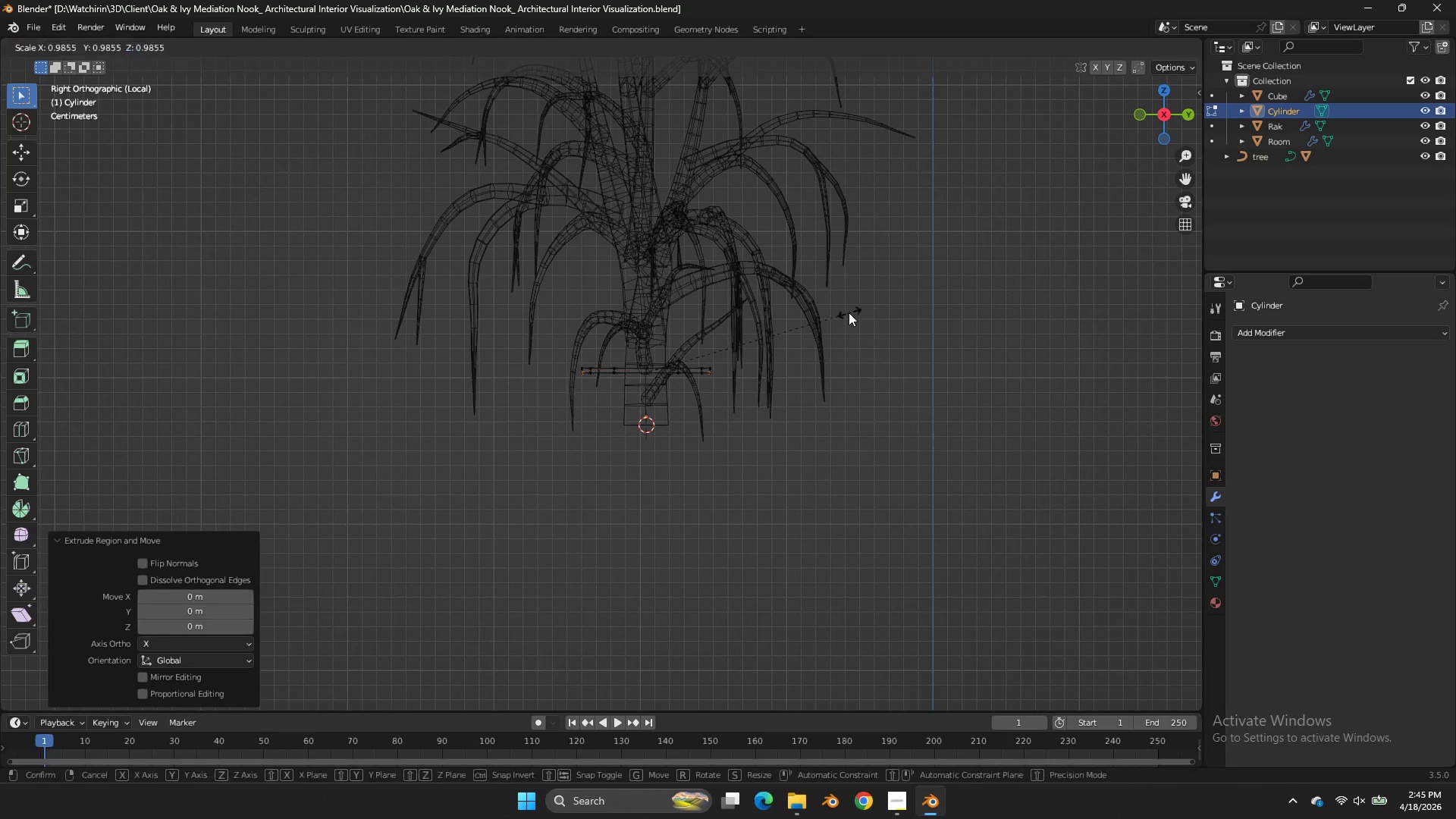 
key(S)
 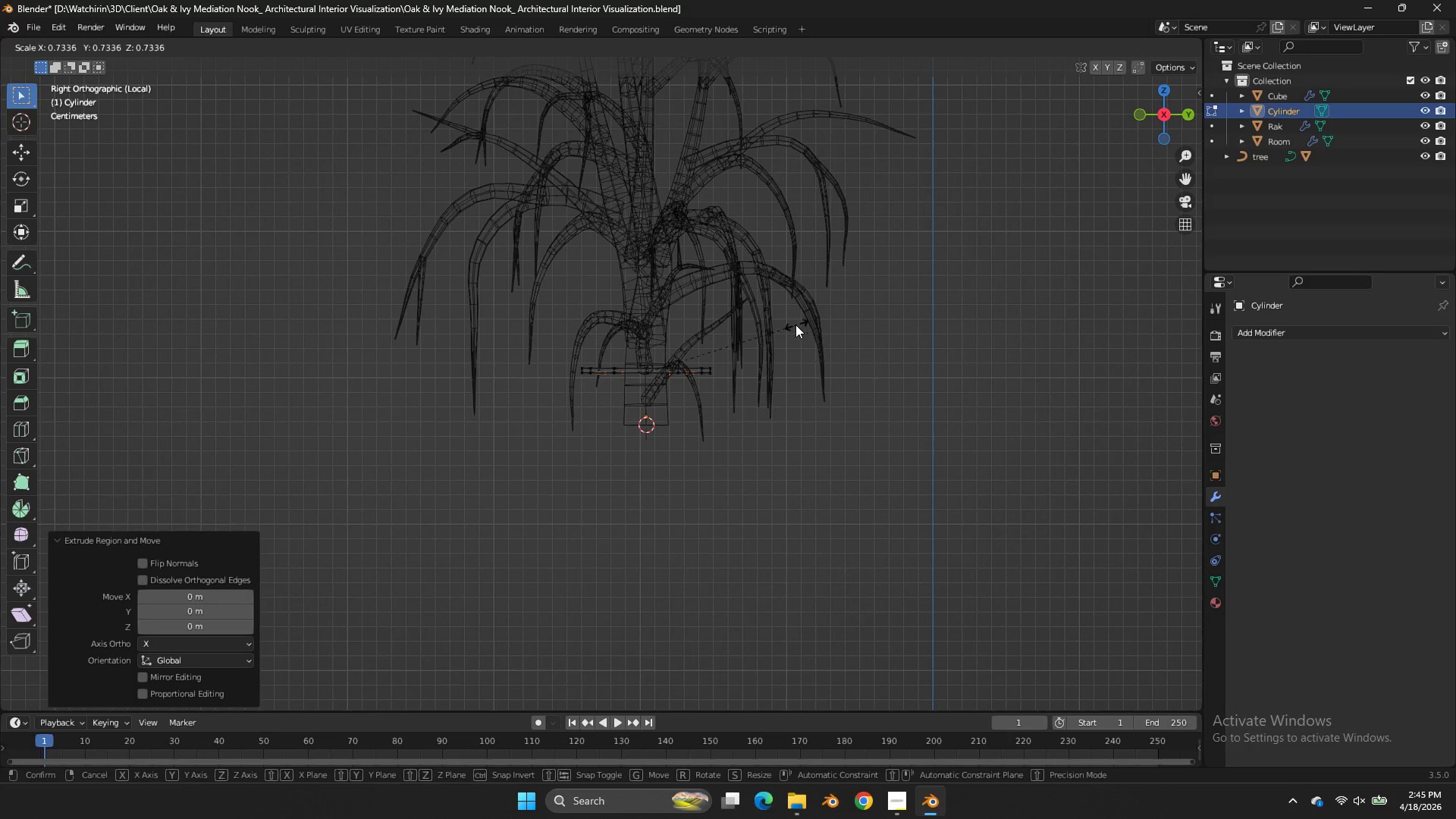 
left_click([792, 325])
 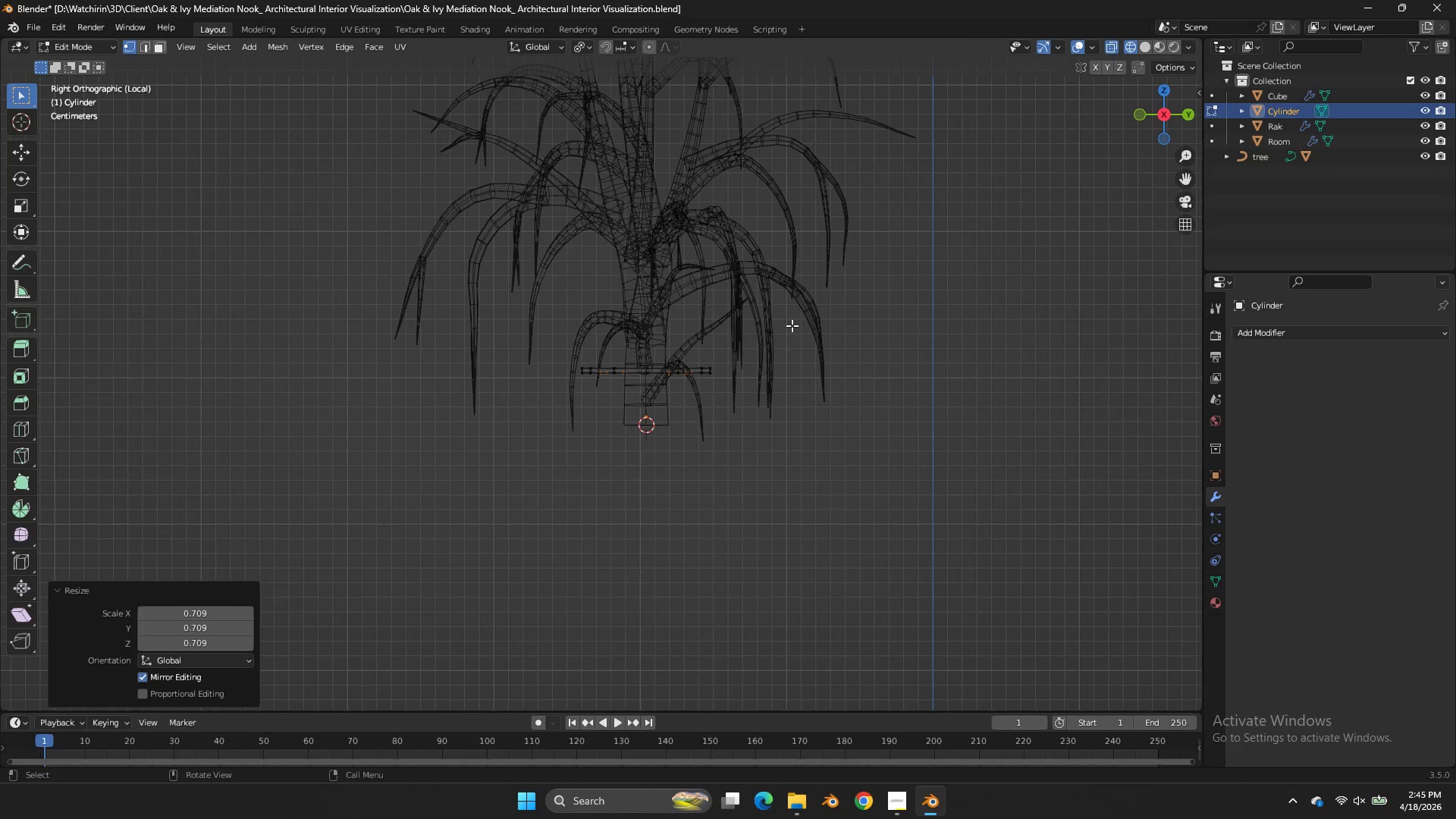 
type(gz)
 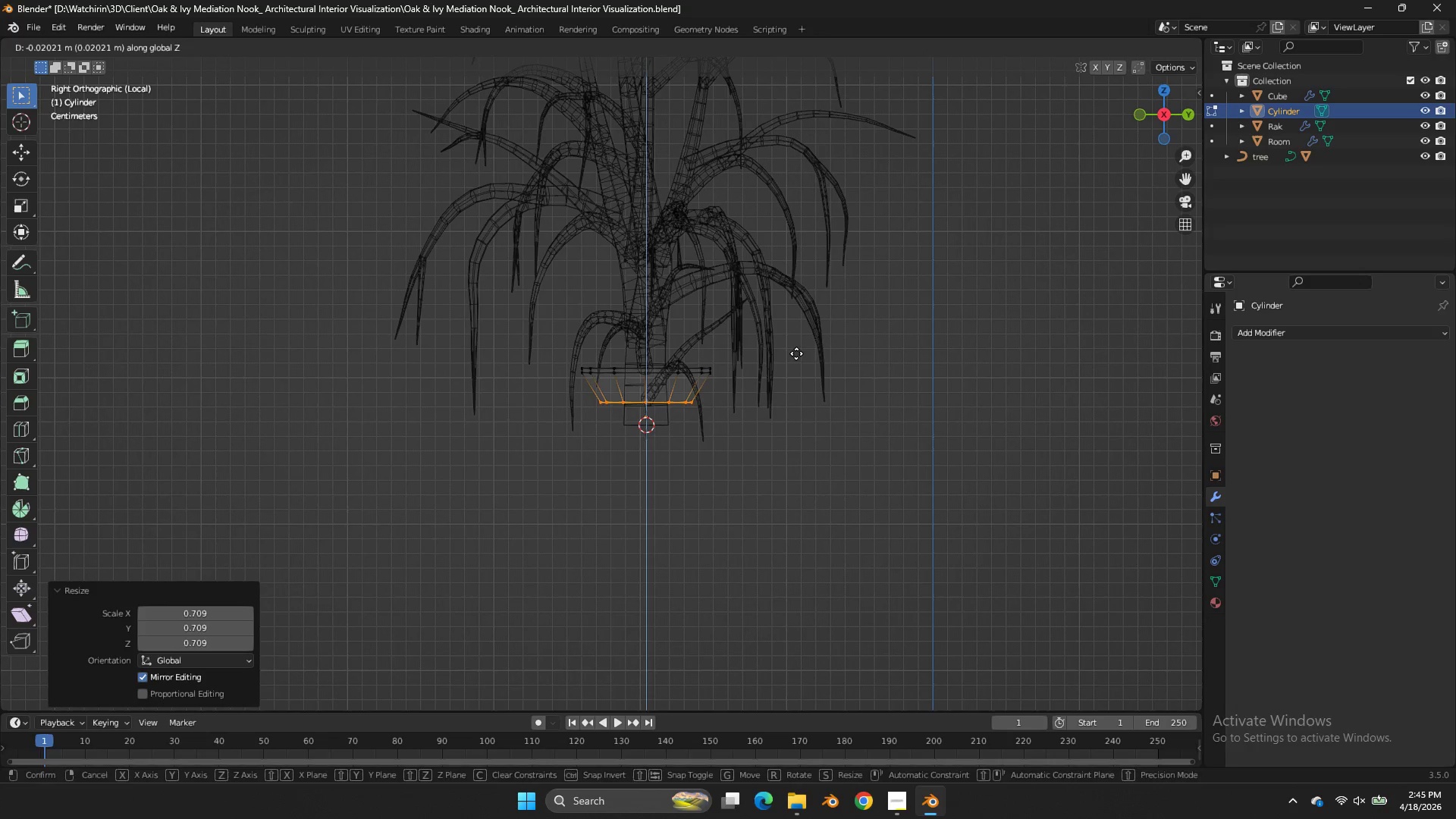 
right_click([795, 350])
 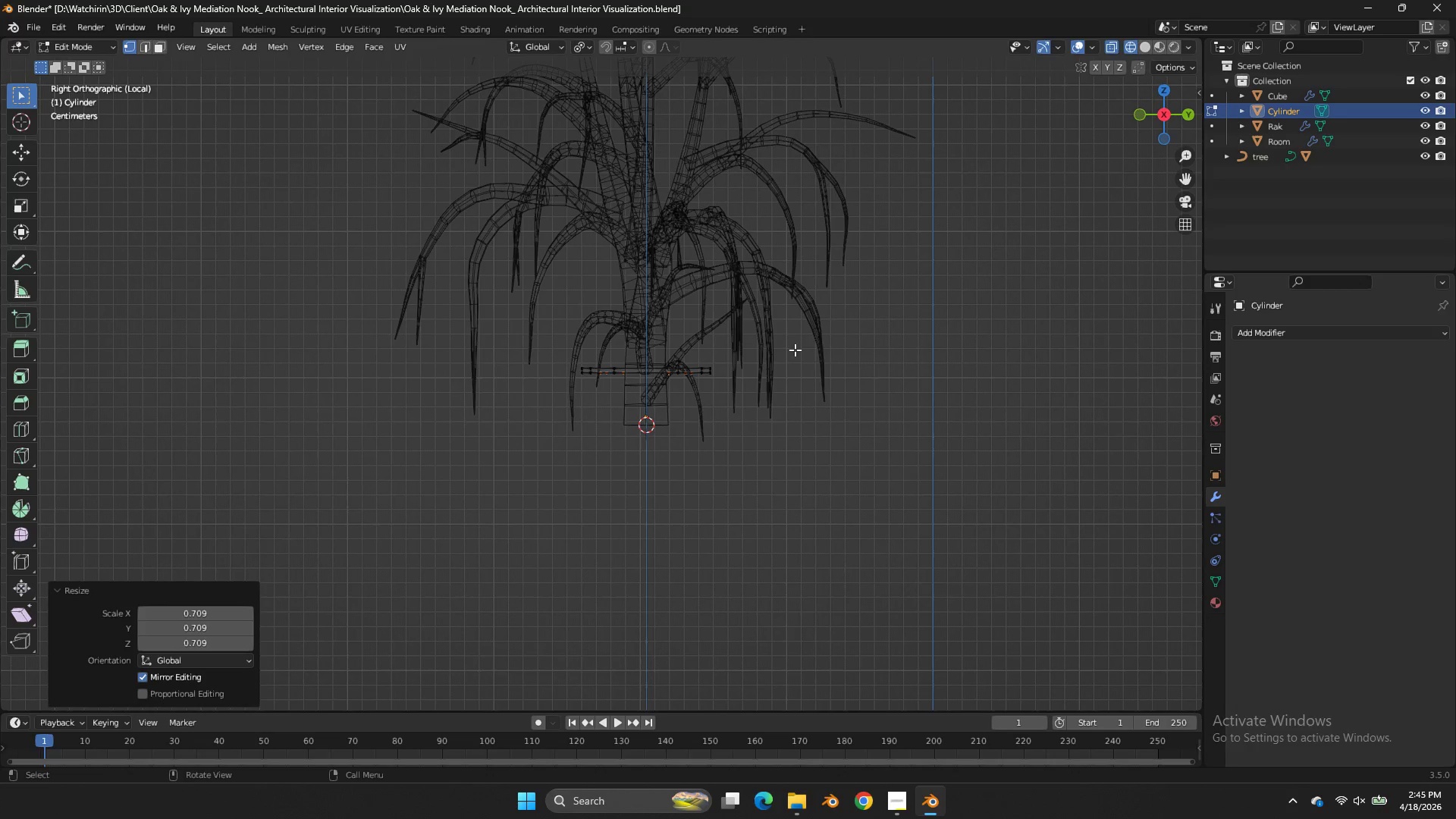 
type(ezz)
 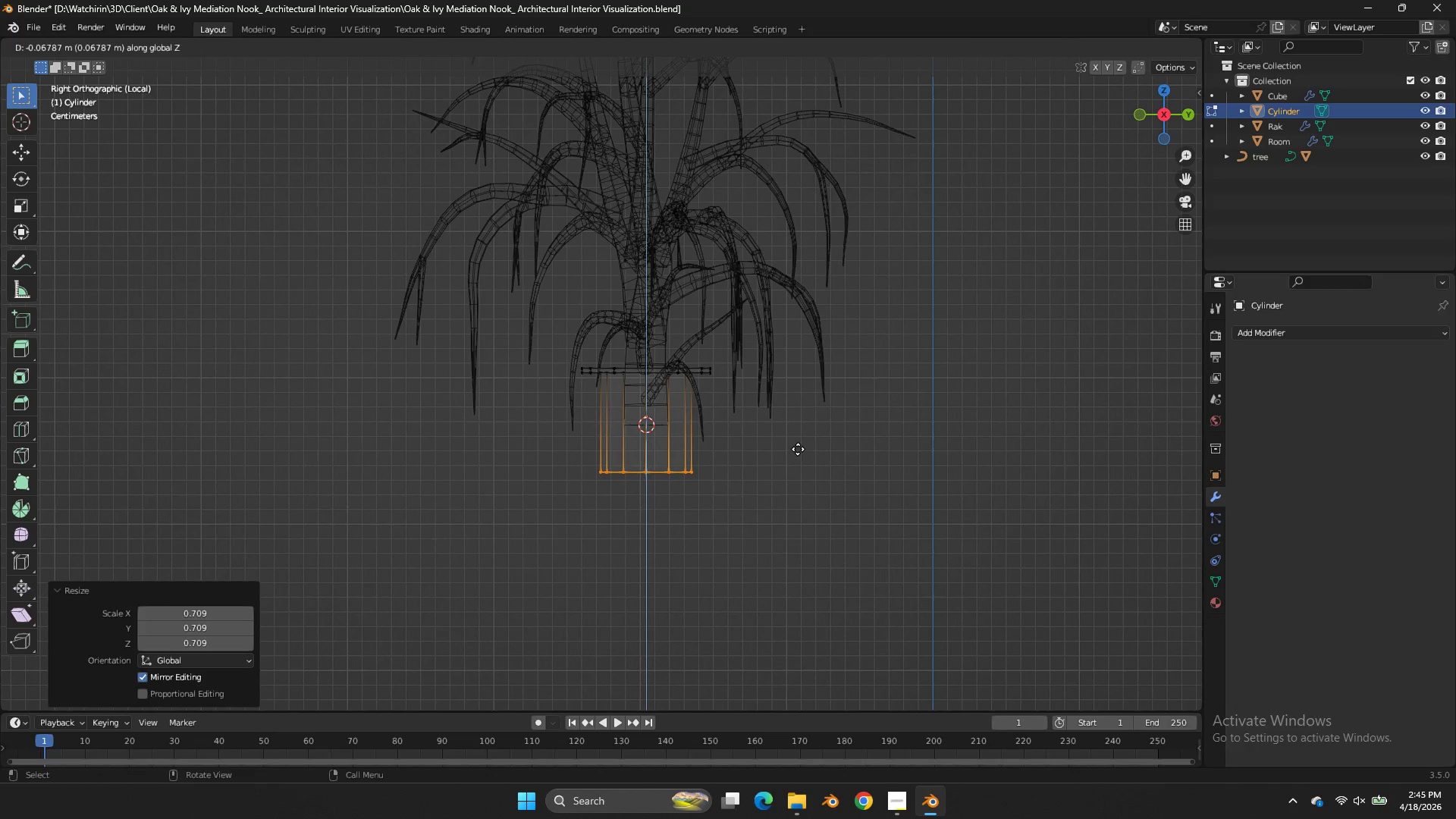 
left_click([798, 470])
 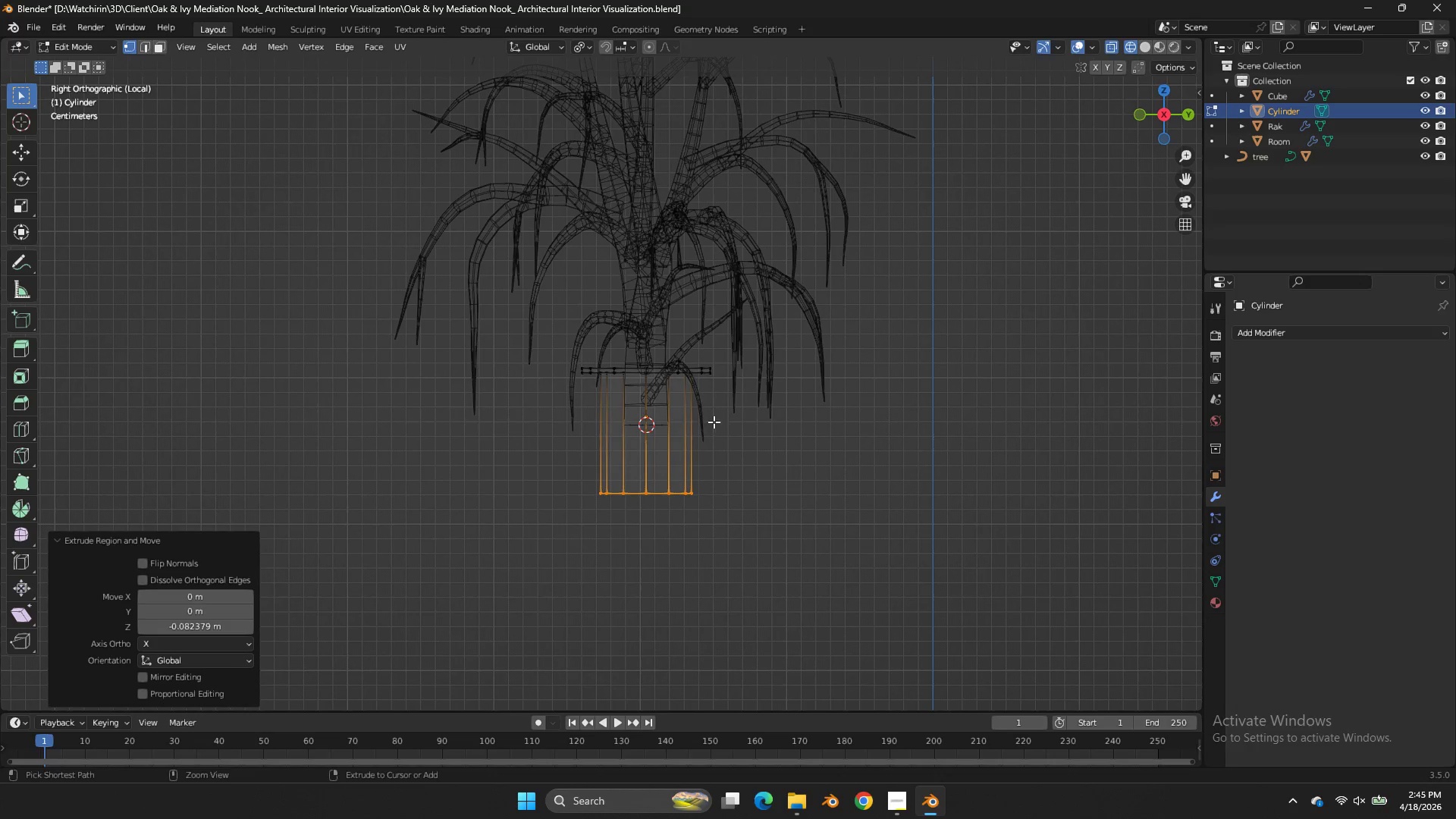 
key(Control+R)
 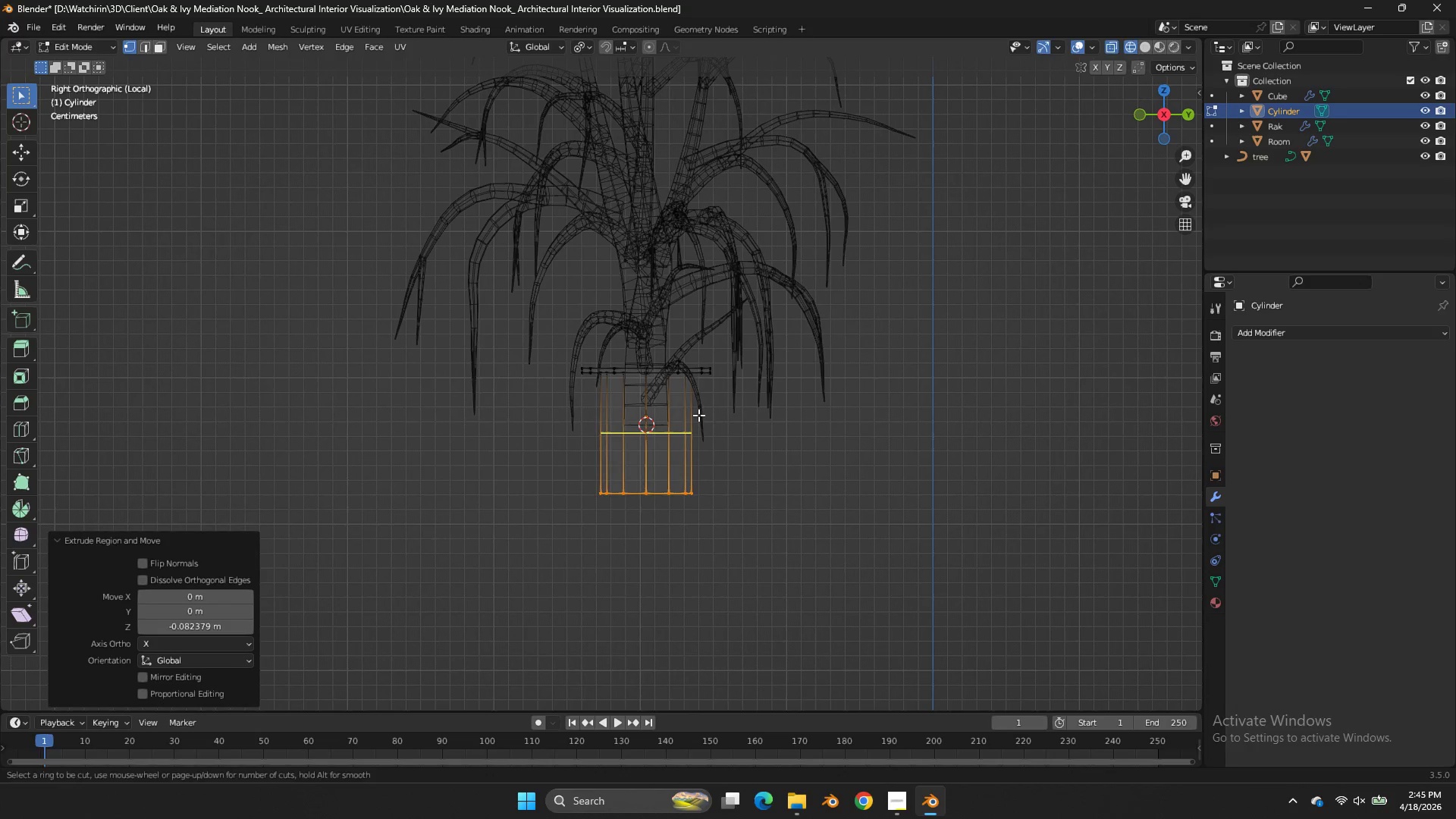 
left_click([698, 415])
 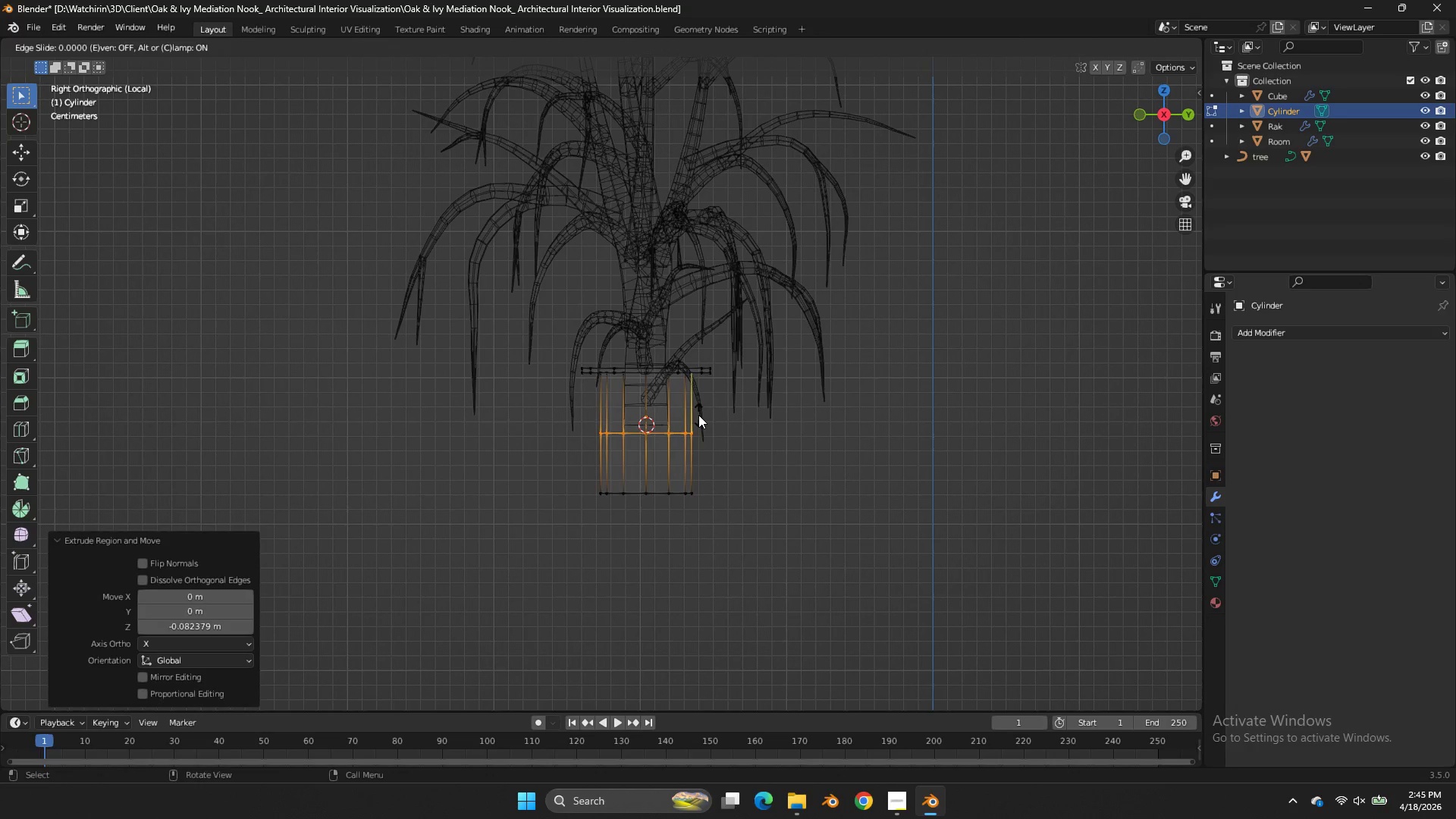 
right_click([698, 415])
 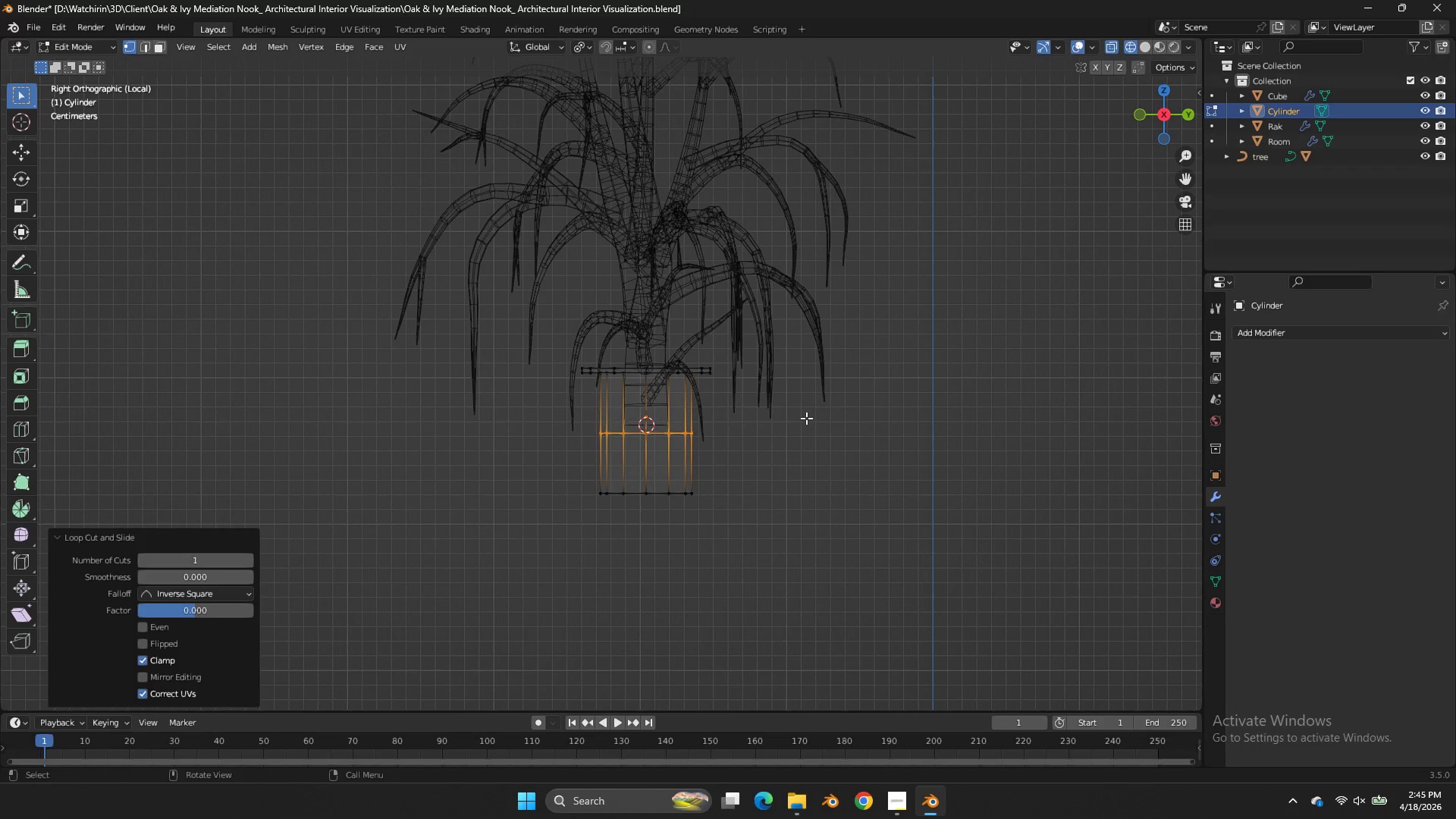 
key(S)
 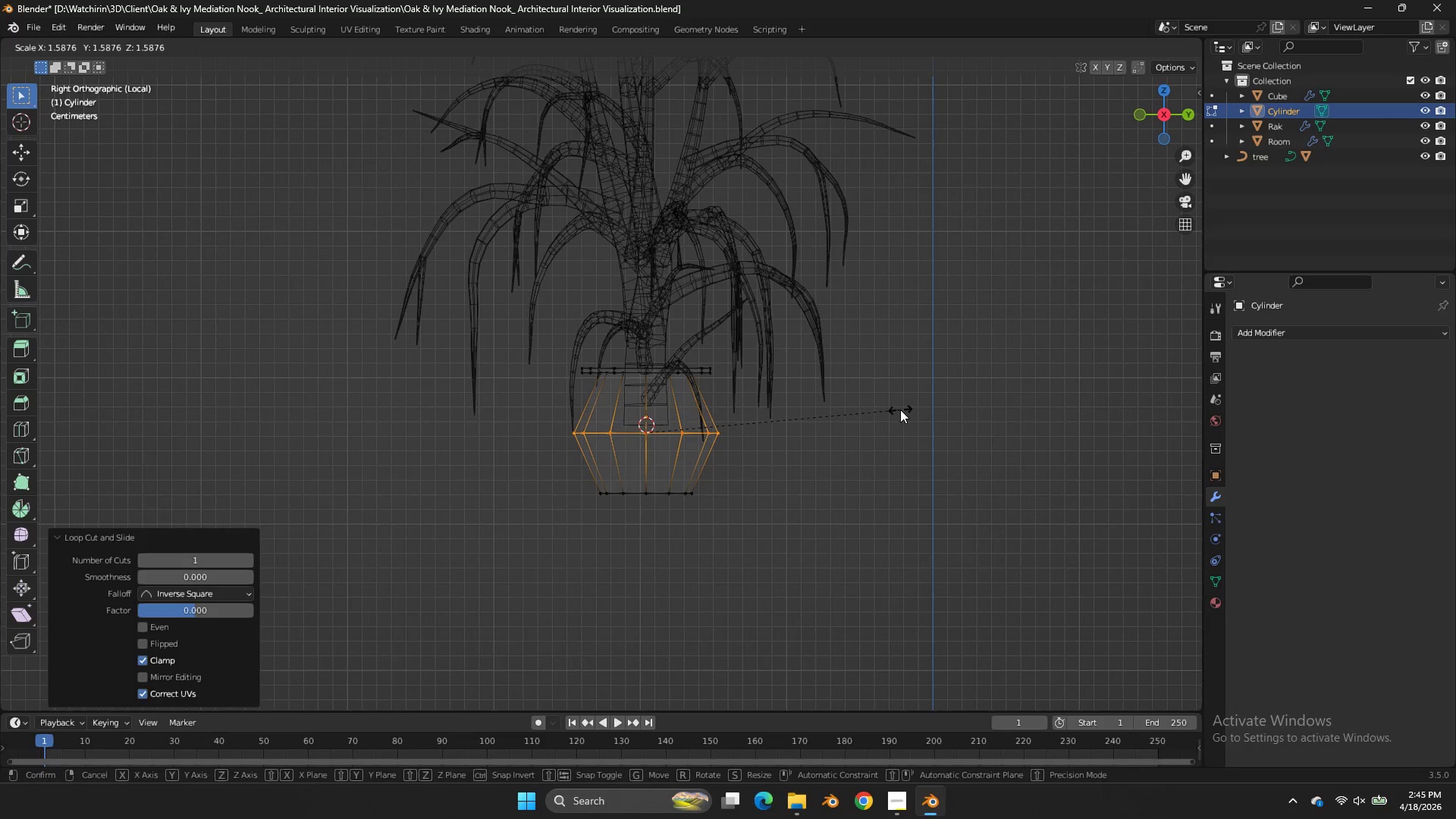 
left_click([900, 410])
 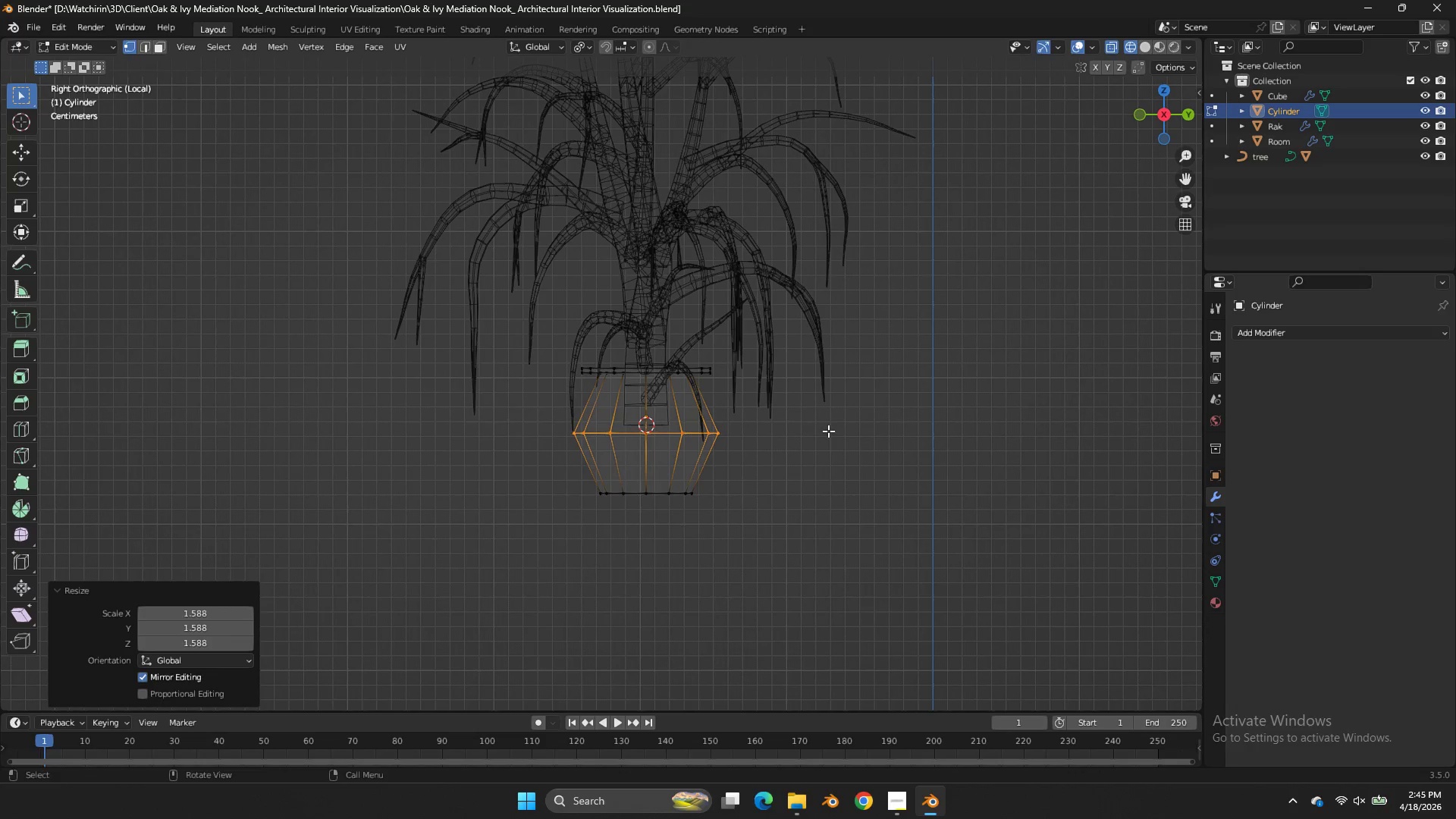 
key(Control+B)
 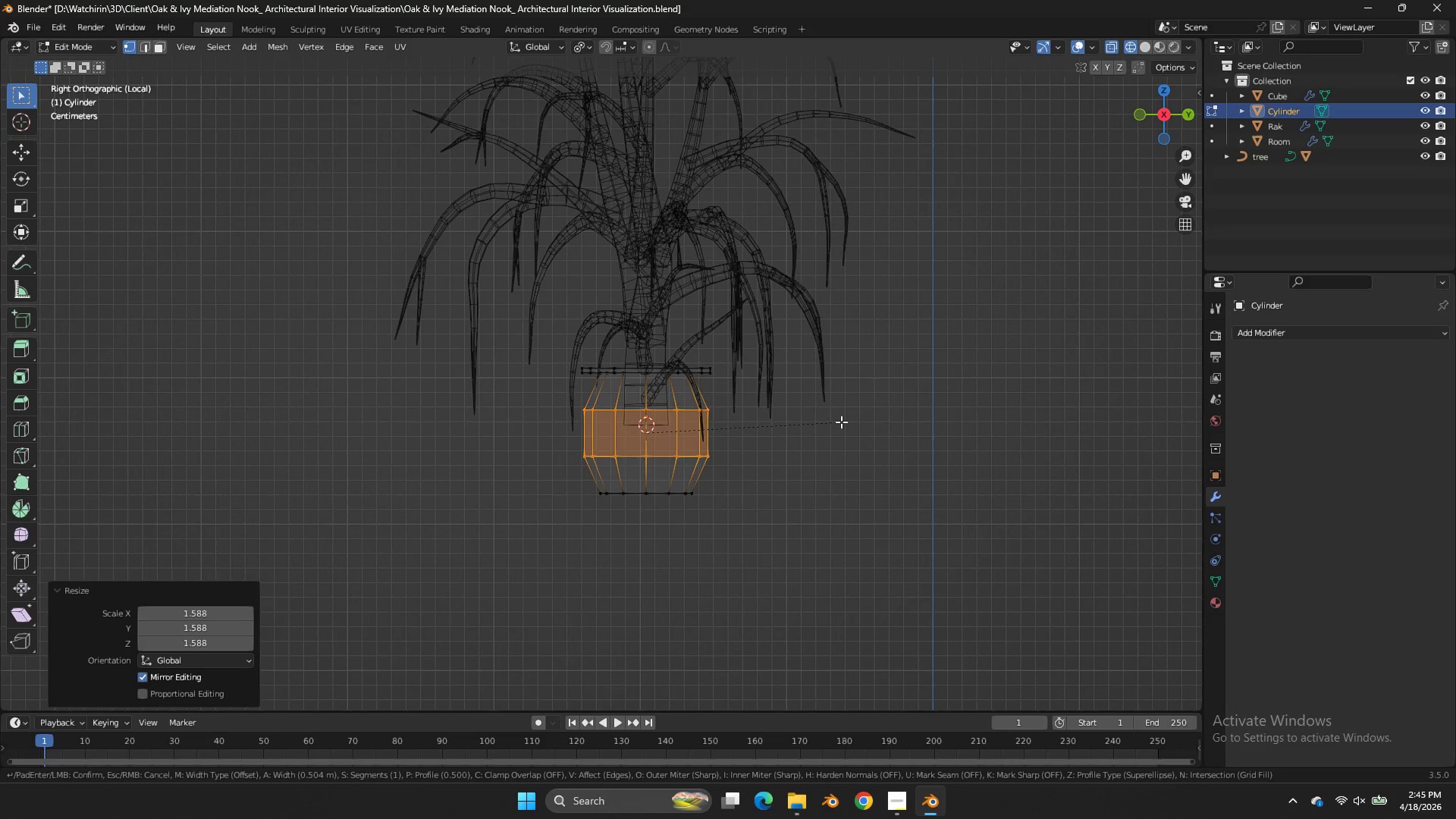 
scroll: coordinate [841, 422], scroll_direction: up, amount: 1.0
 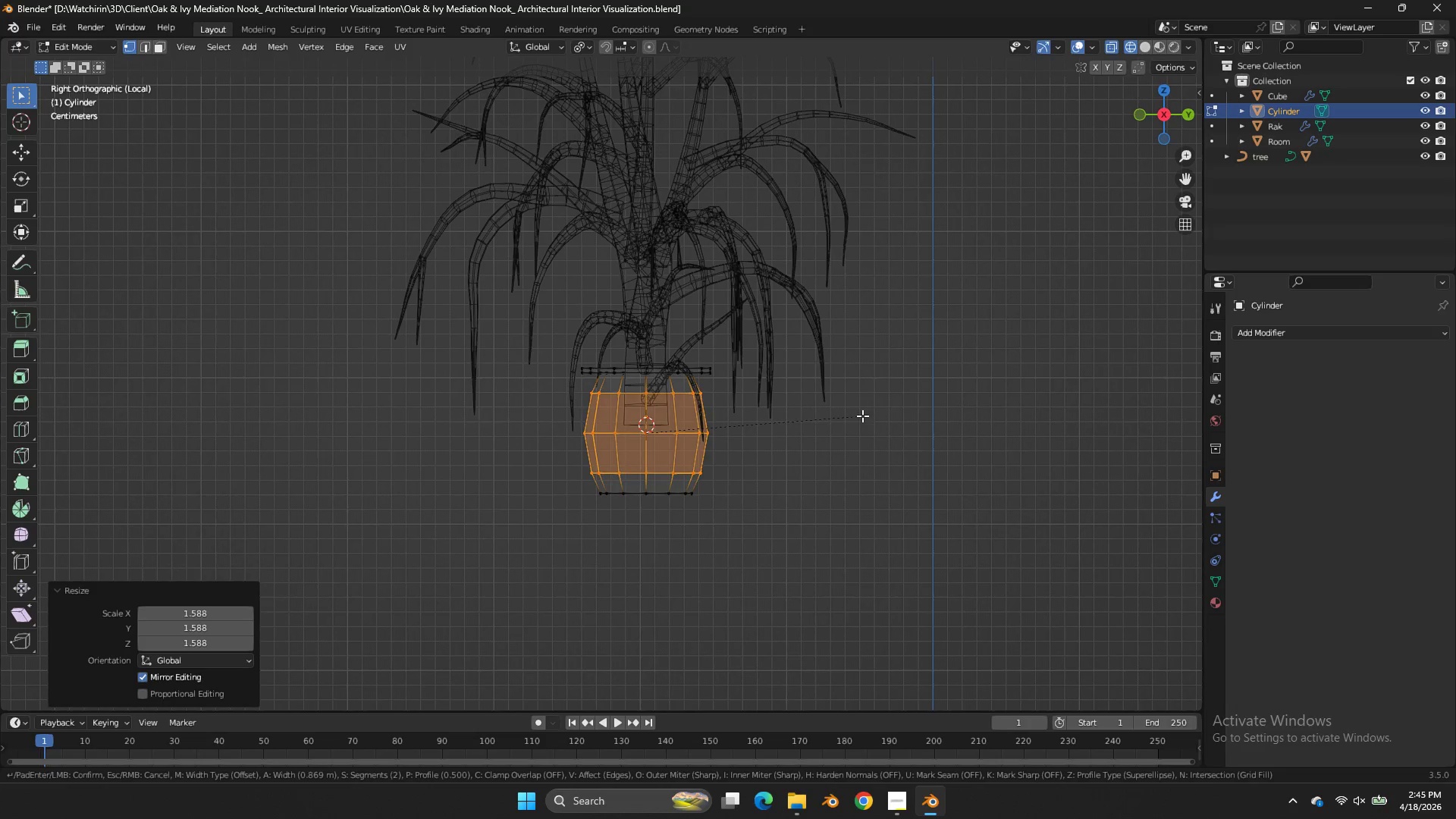 
left_click([856, 416])
 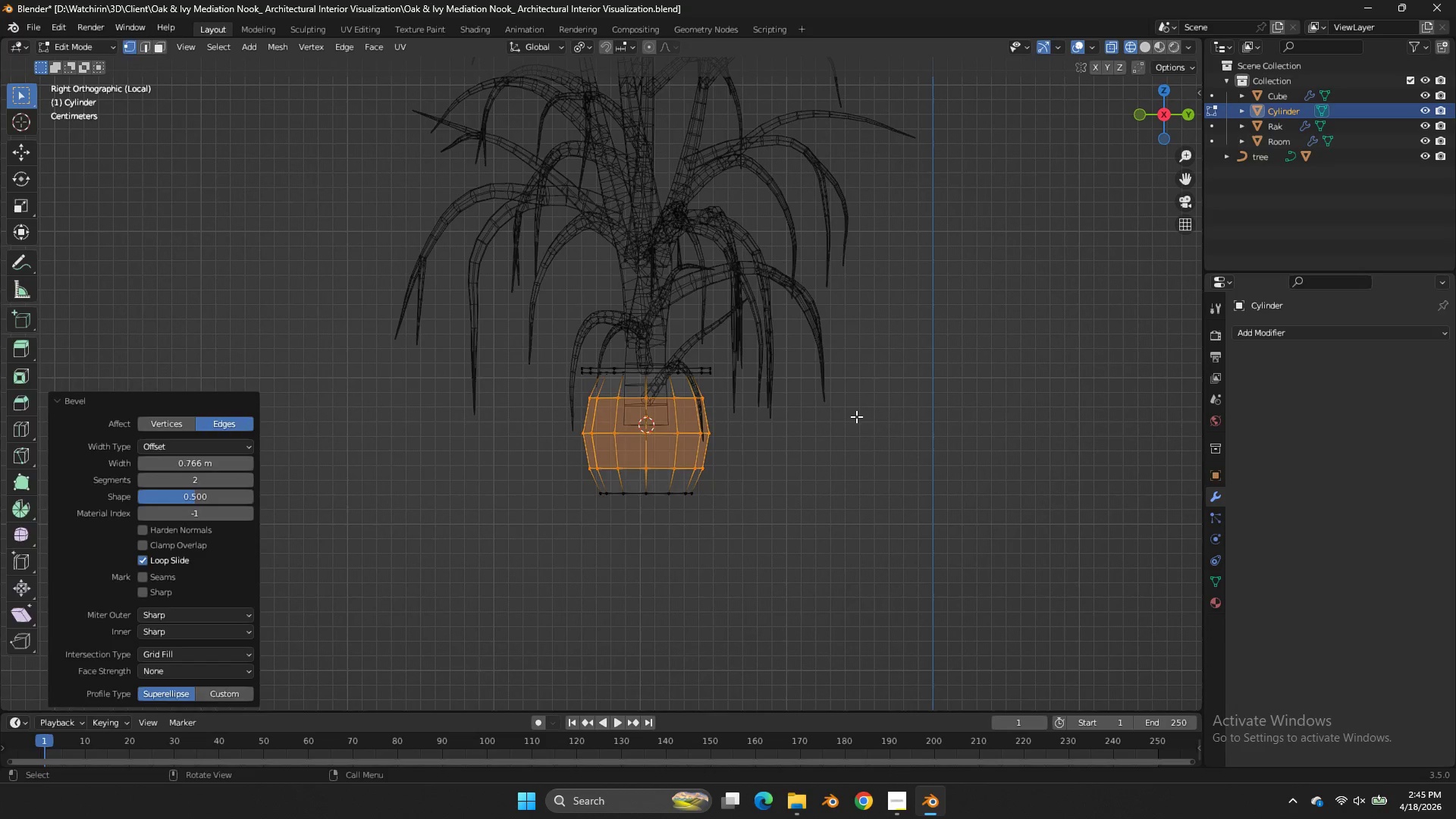 
key(Tab)
 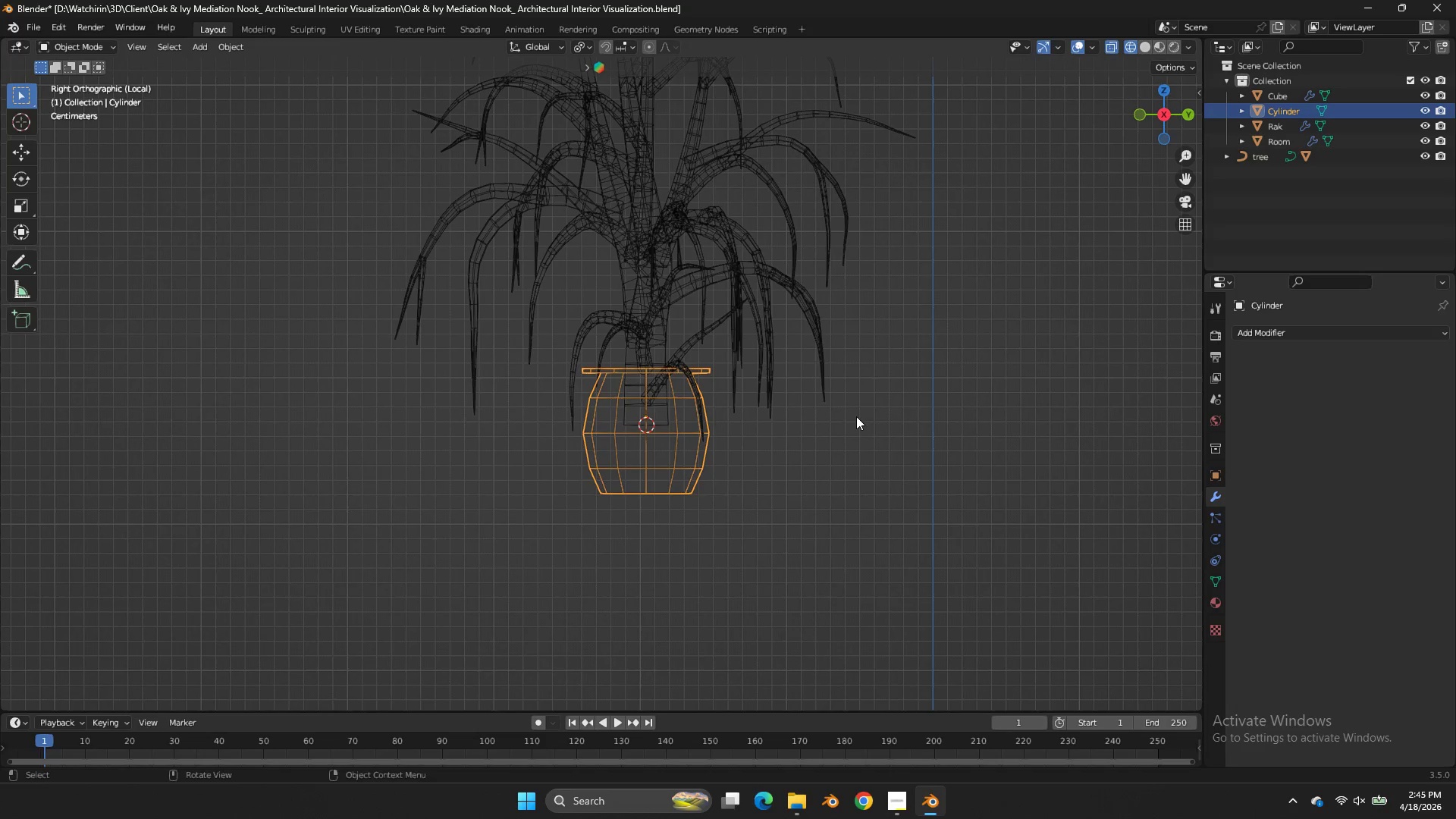 
key(Z)
 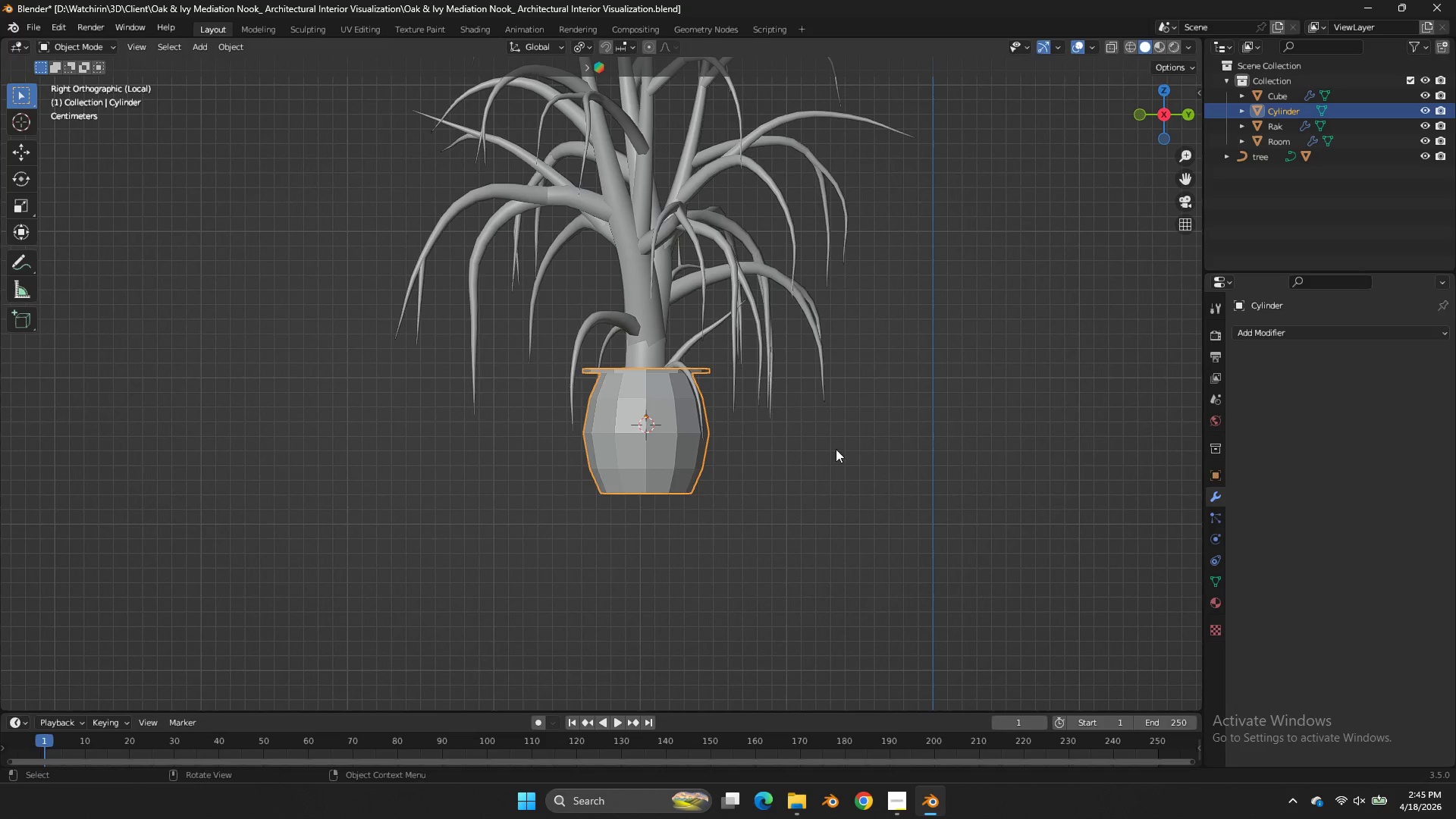 
right_click([726, 434])
 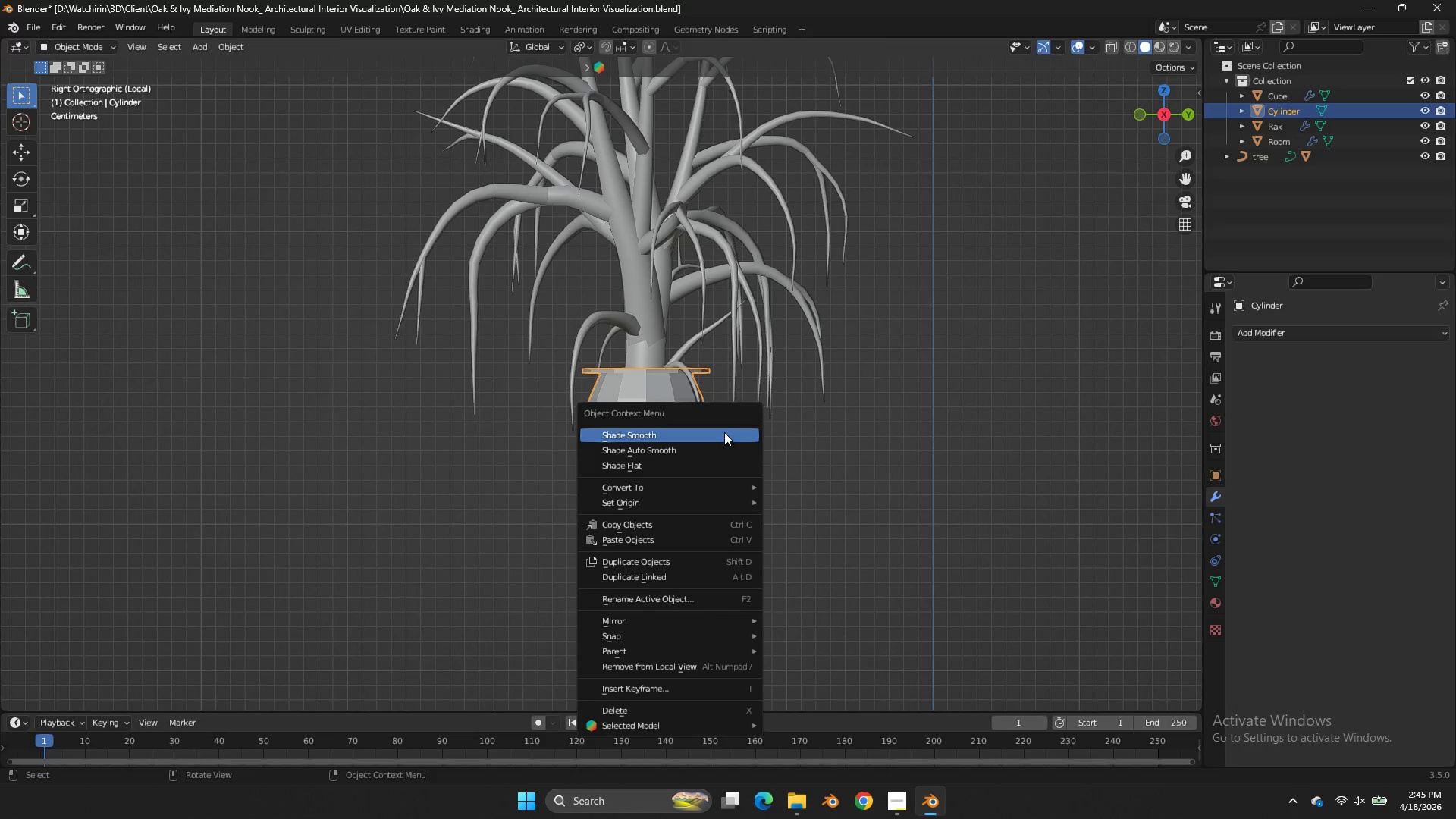 
left_click([724, 432])
 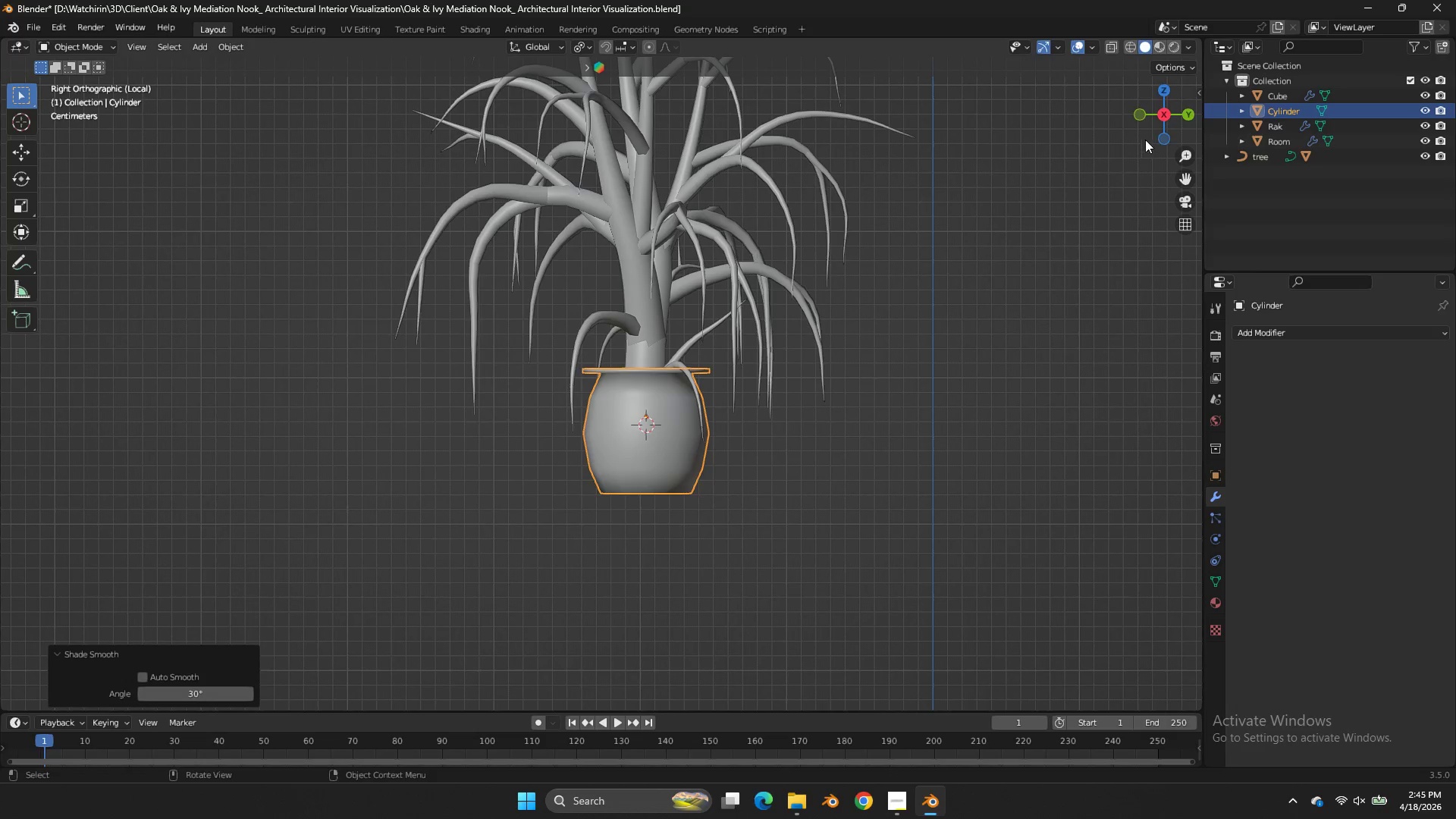 
left_click_drag(start_coordinate=[1156, 121], to_coordinate=[1197, 171])
 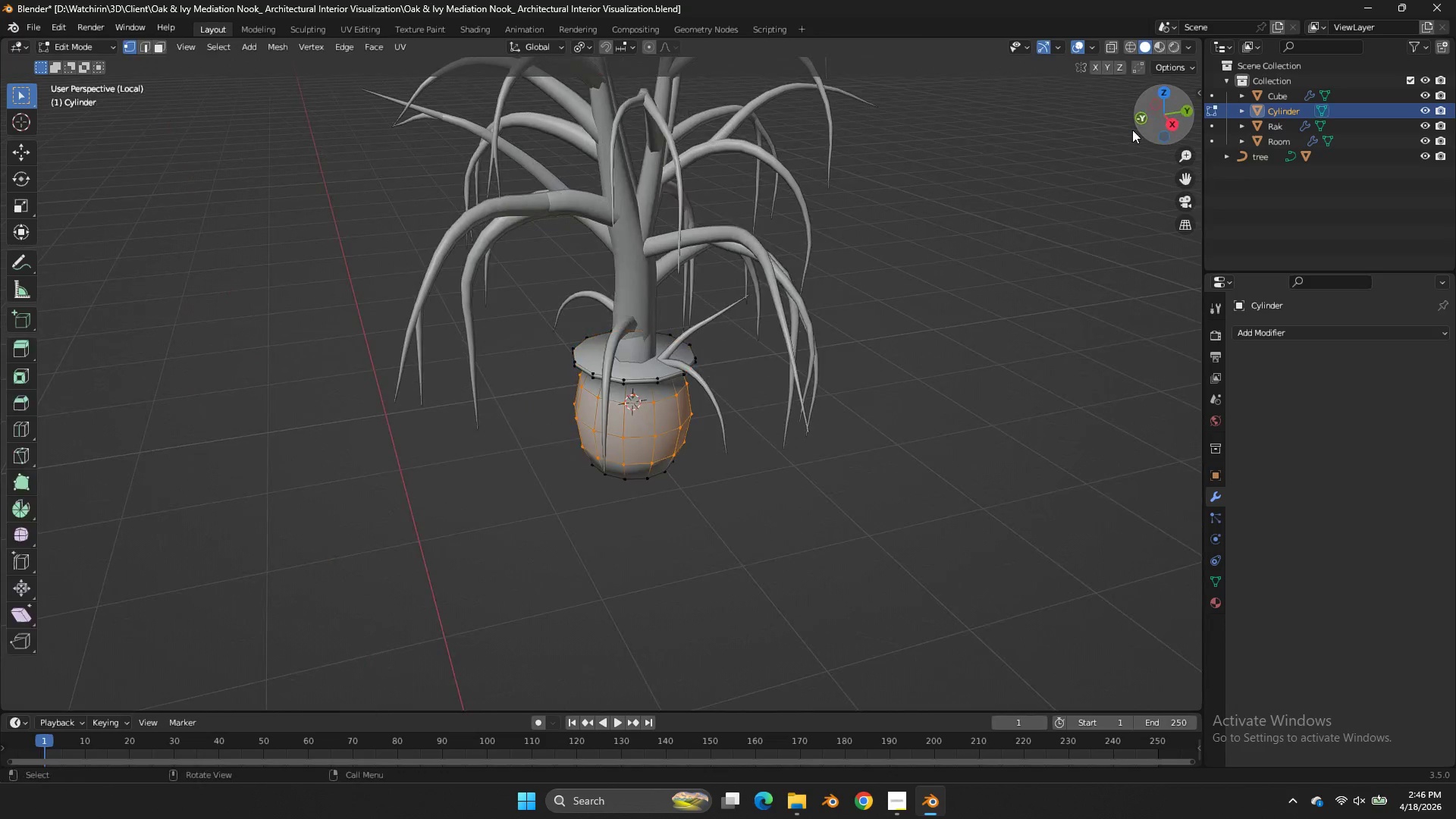 
key(Tab)
 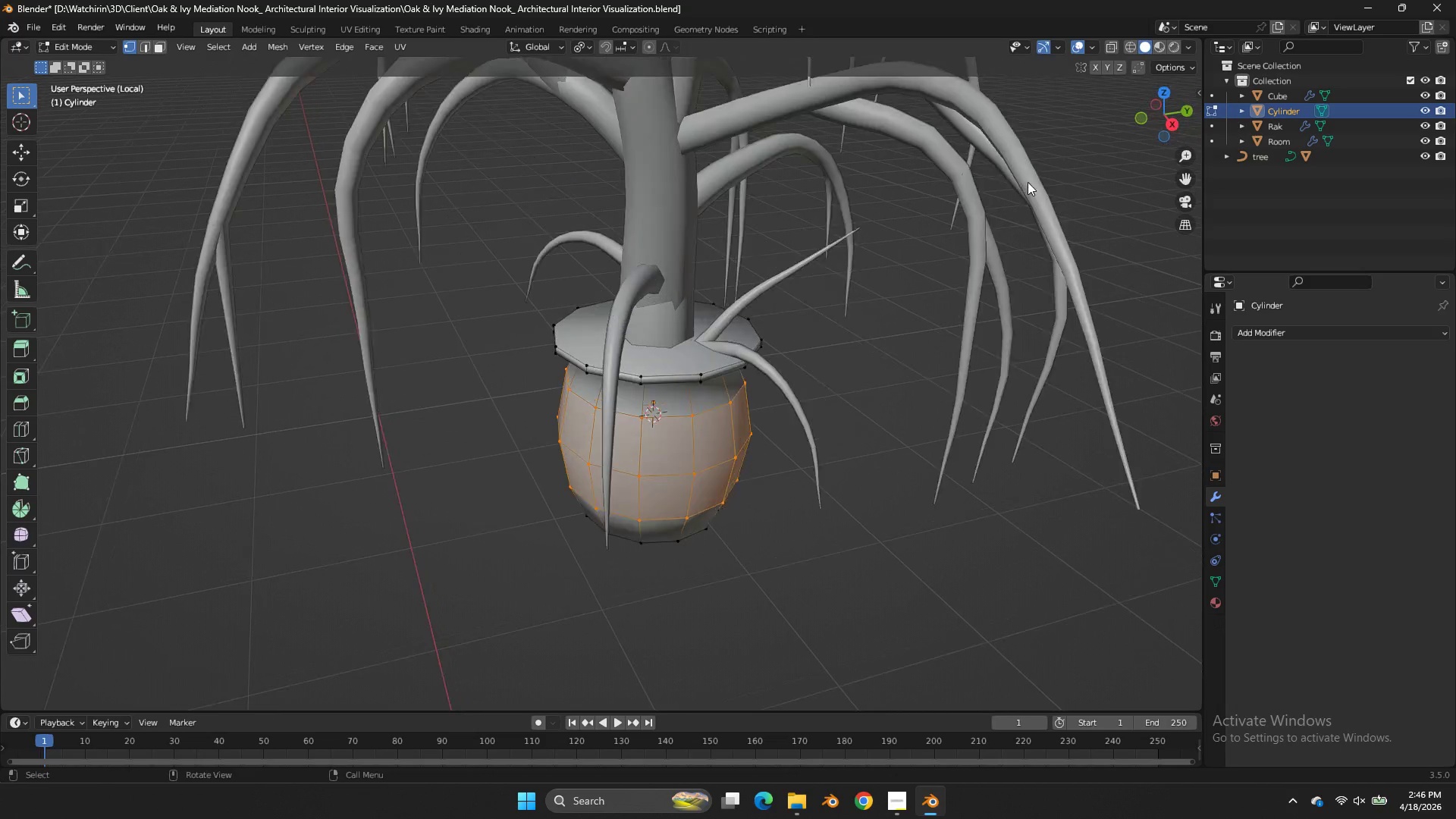 
scroll: coordinate [1028, 182], scroll_direction: up, amount: 4.0
 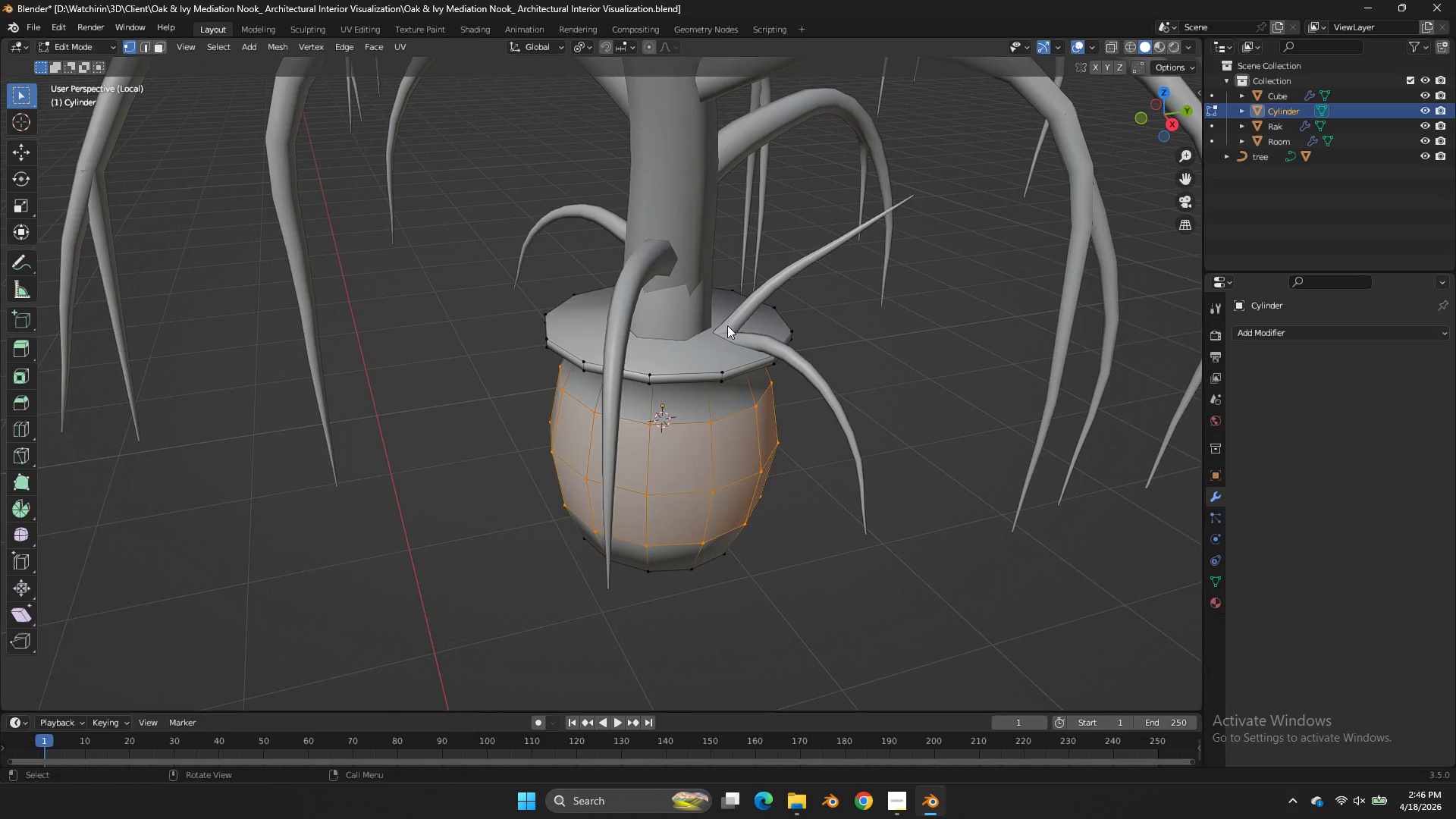 
hold_key(key=AltLeft, duration=0.75)
 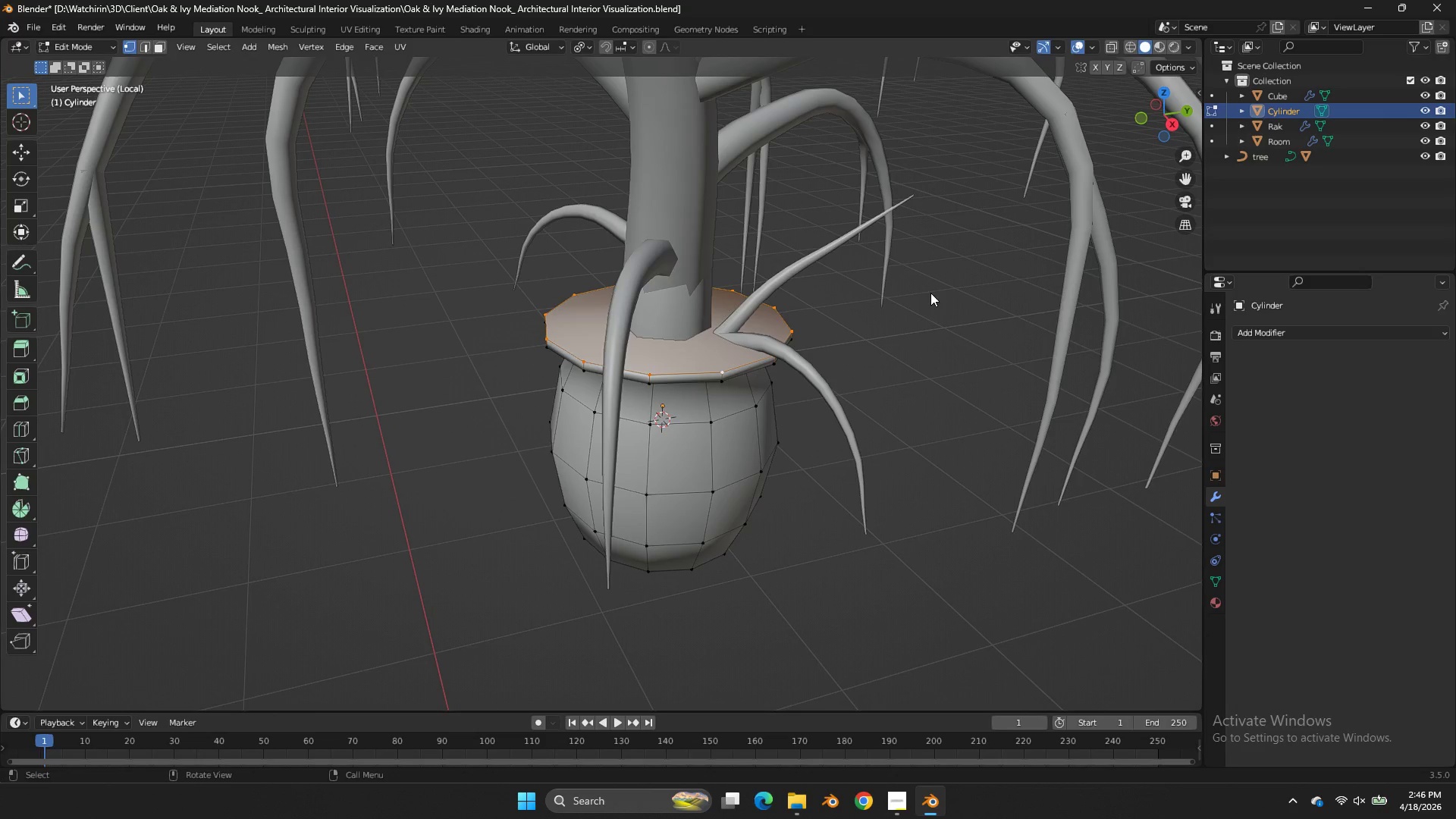 
key(E)
 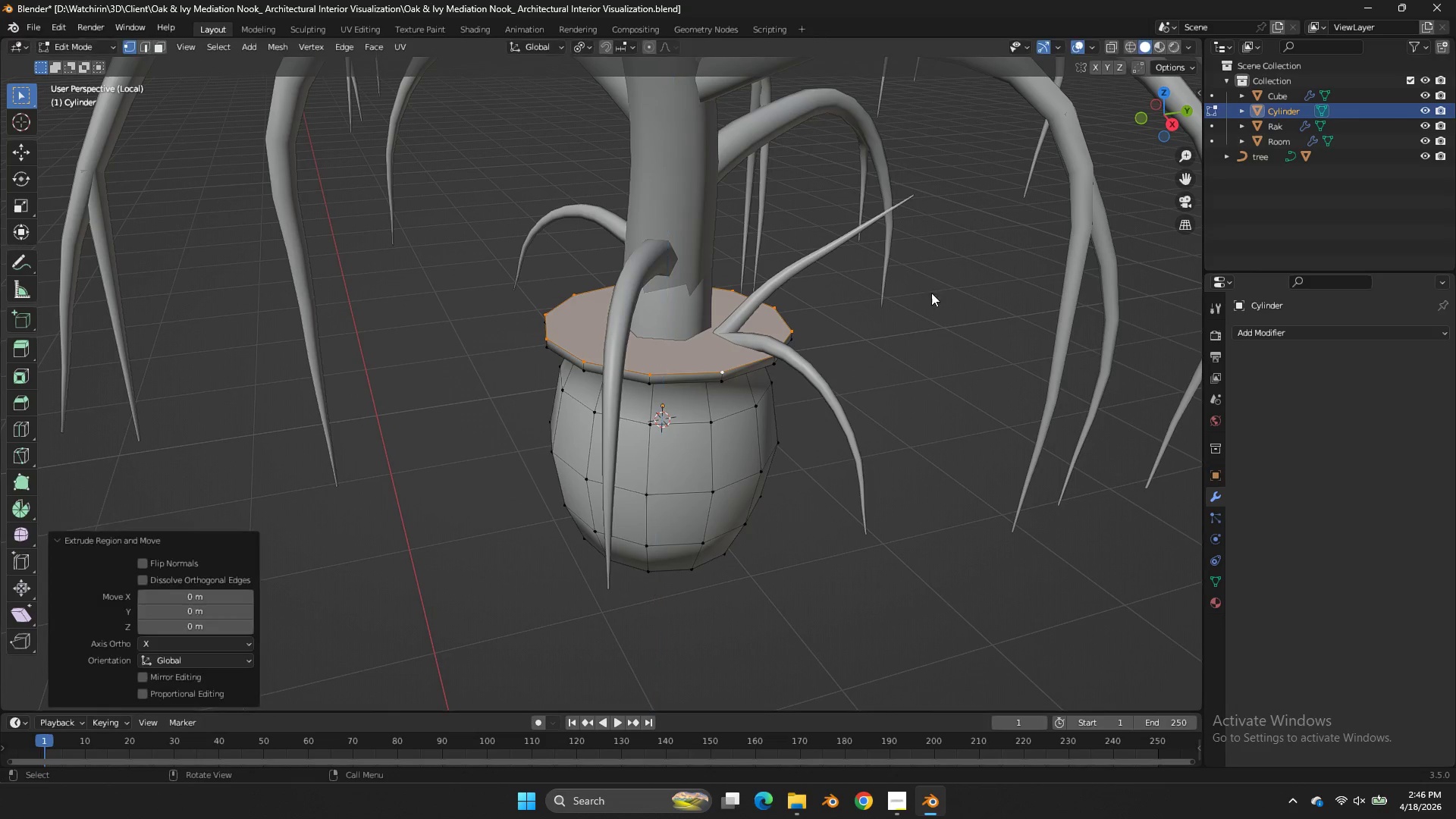 
right_click([930, 293])
 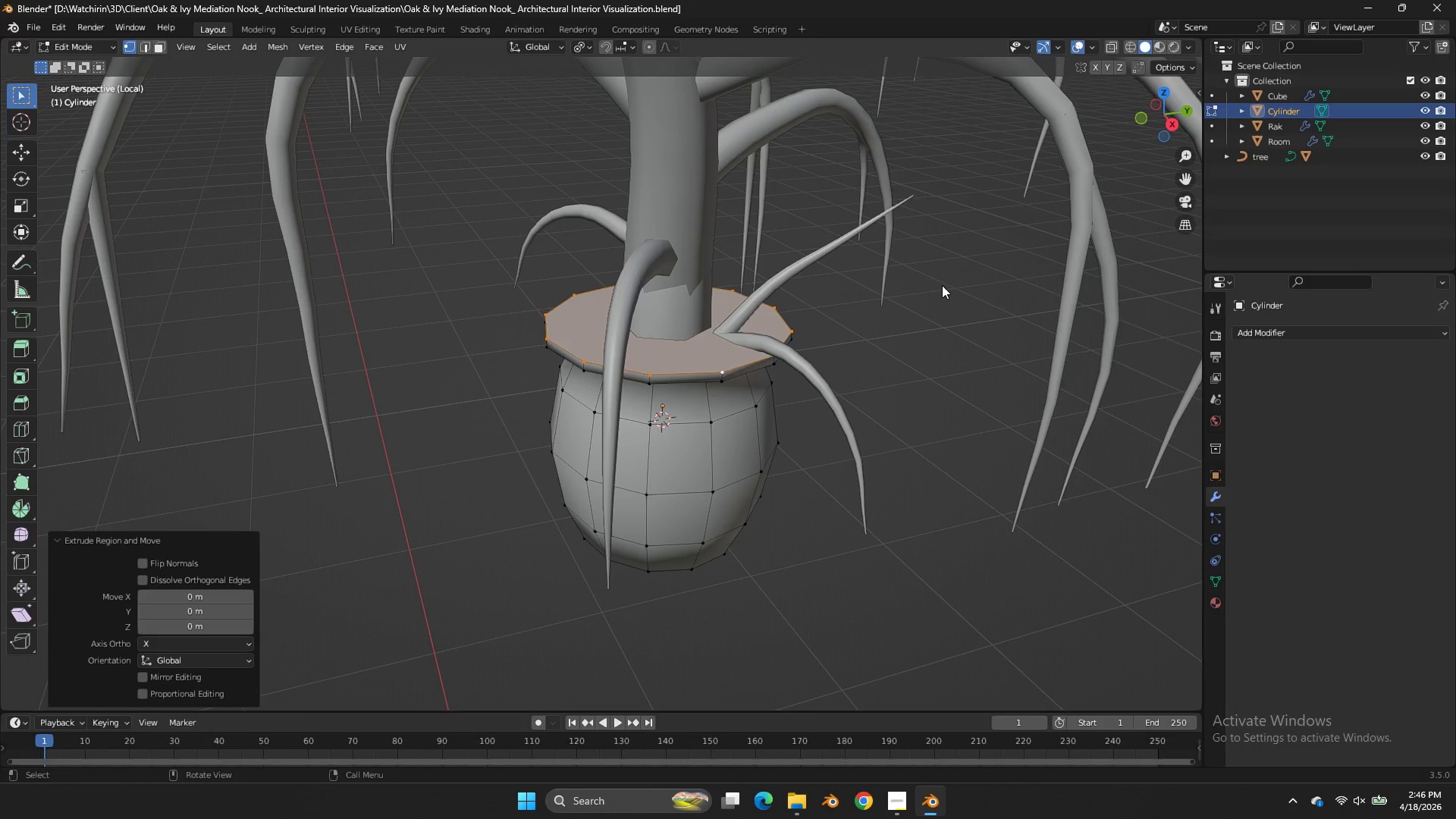 
key(S)
 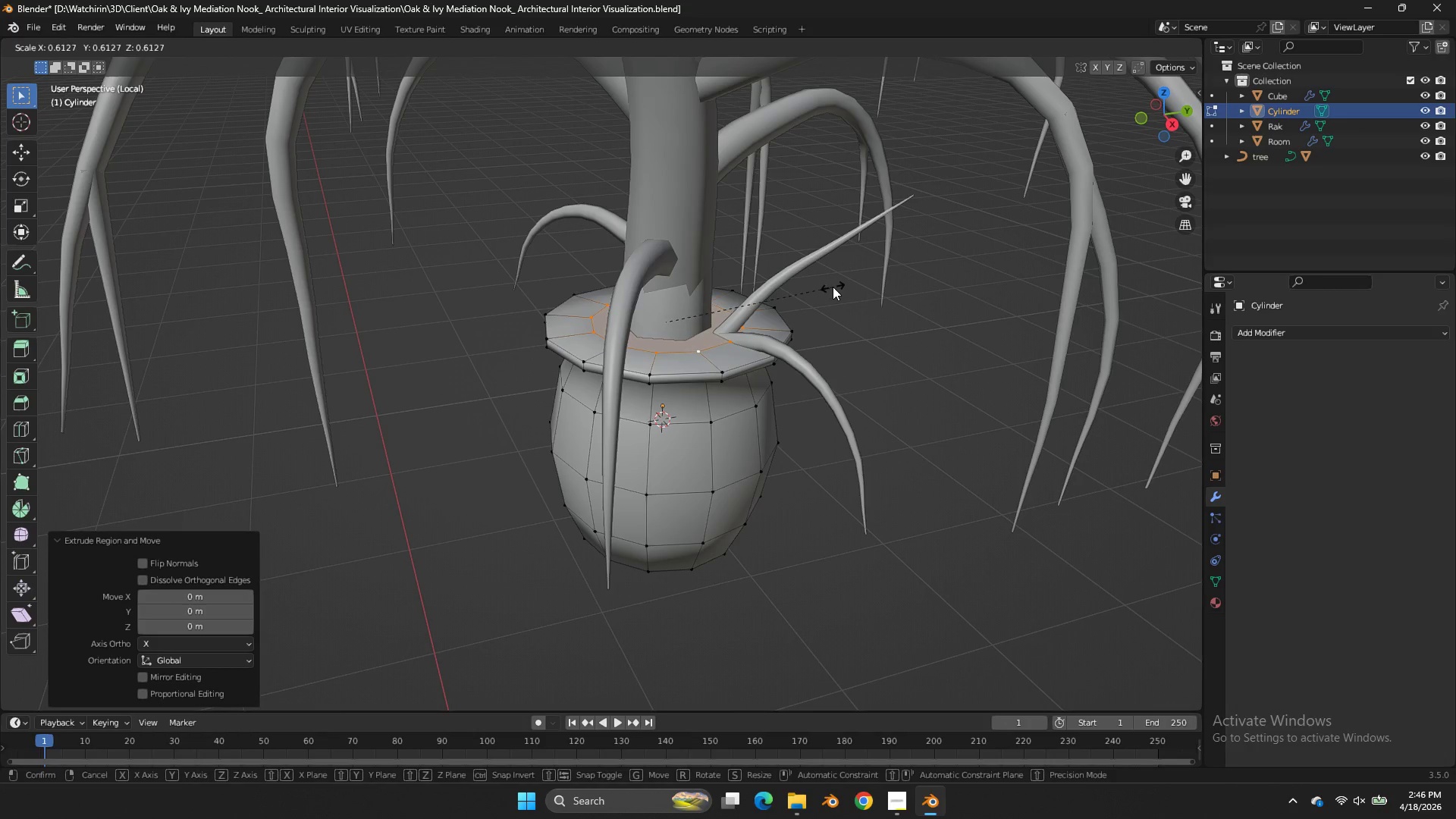 
left_click([833, 287])
 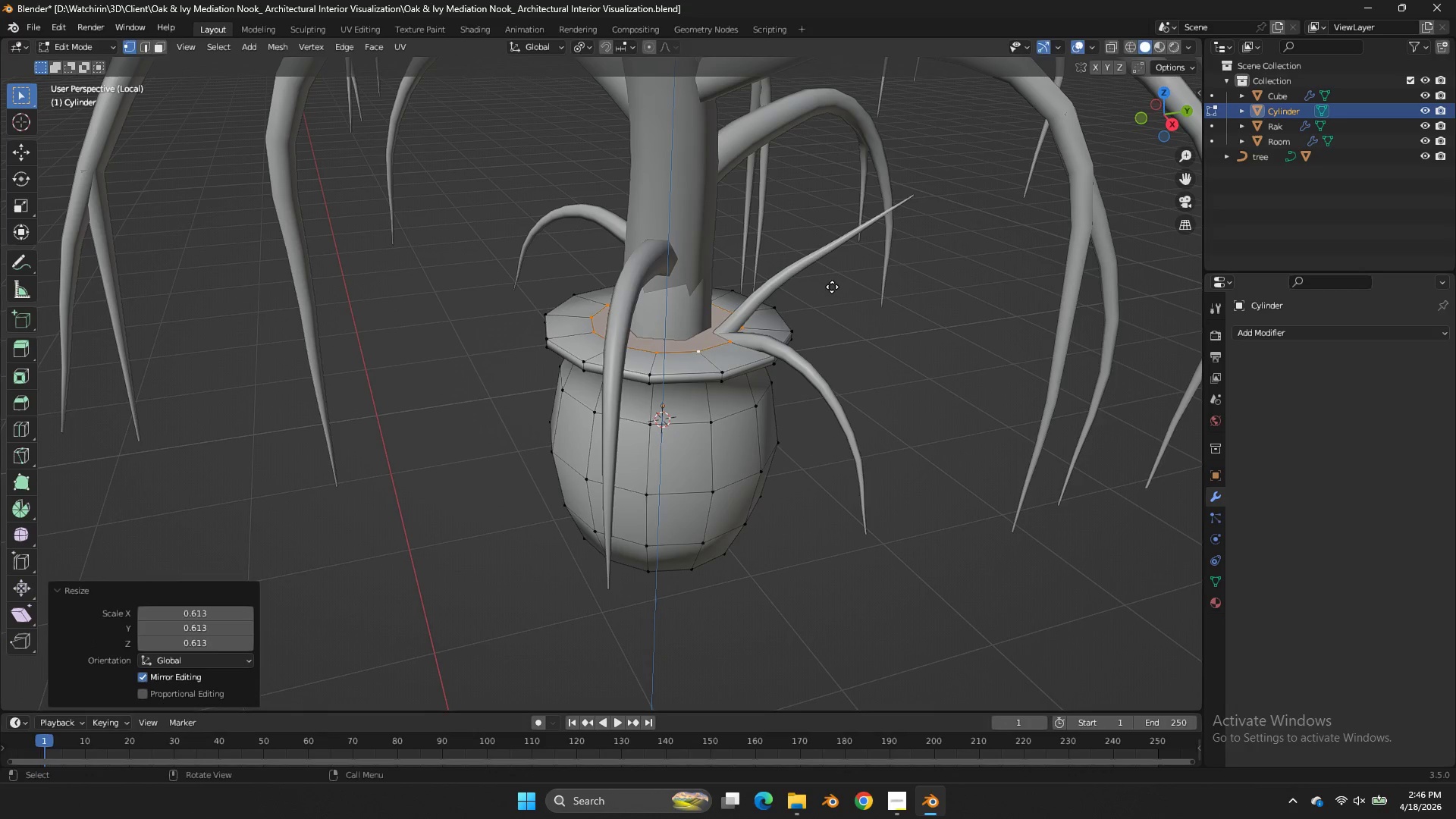 
key(E)
 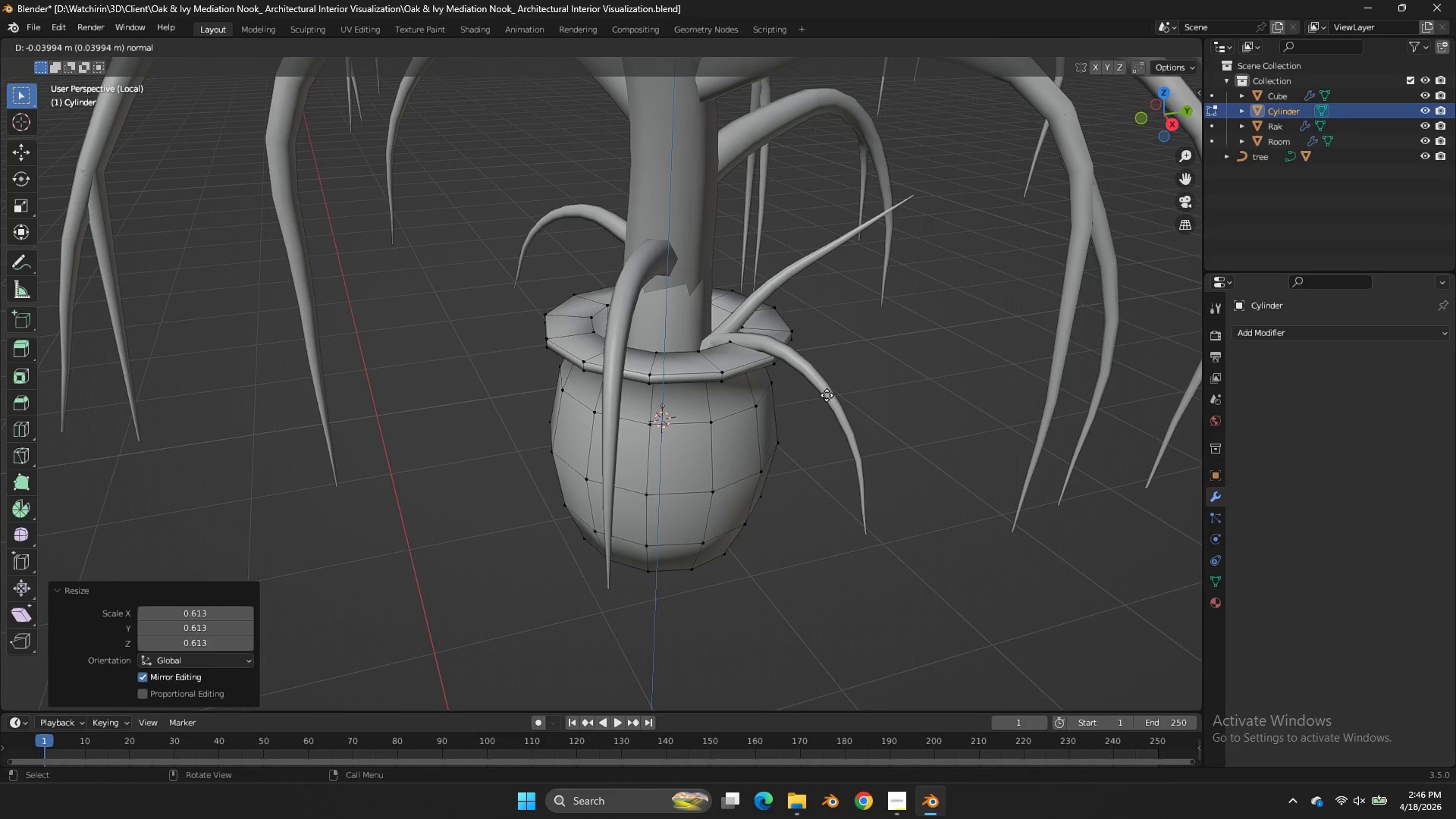 
left_click([827, 398])
 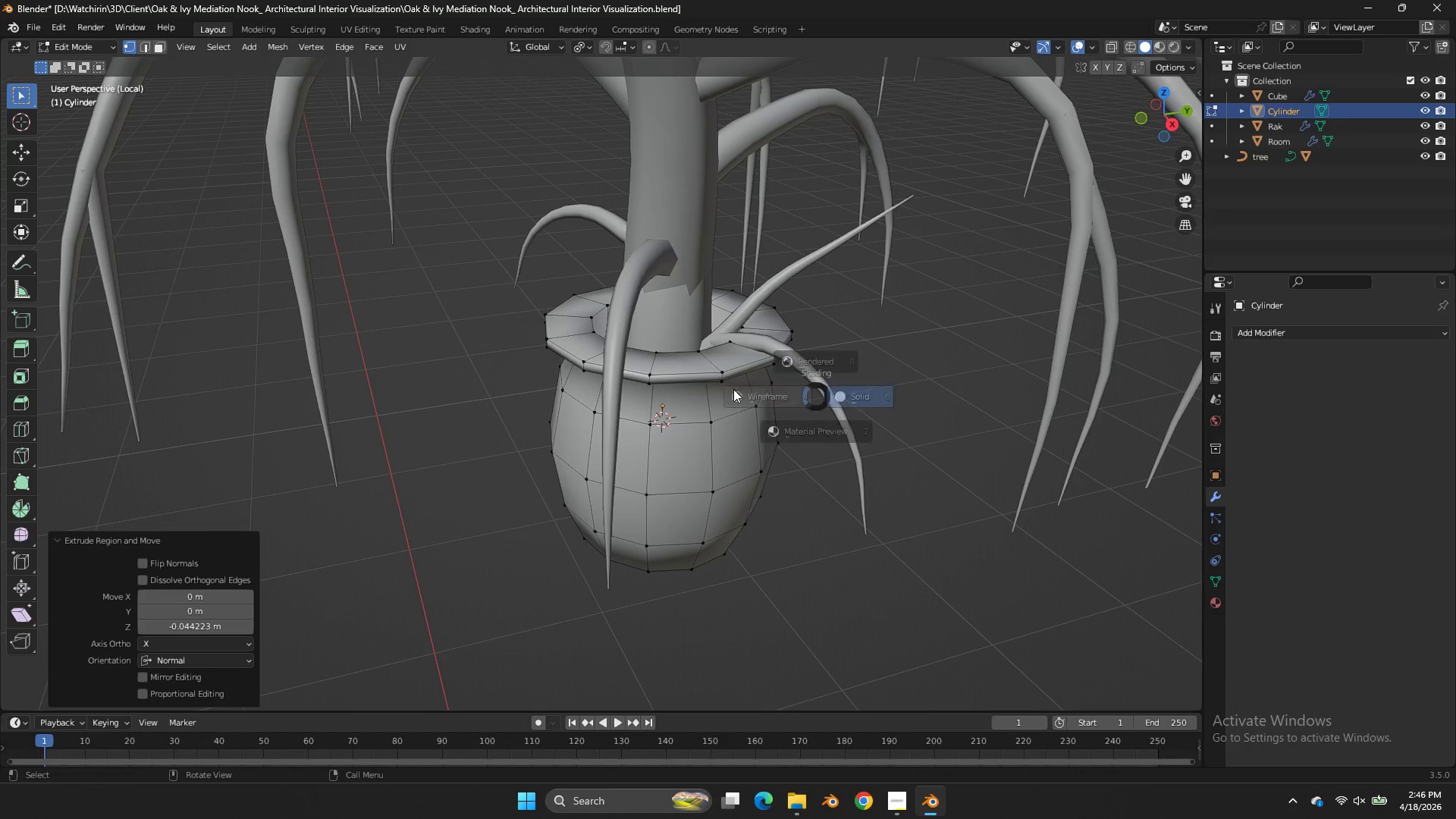 
type(zgz)
 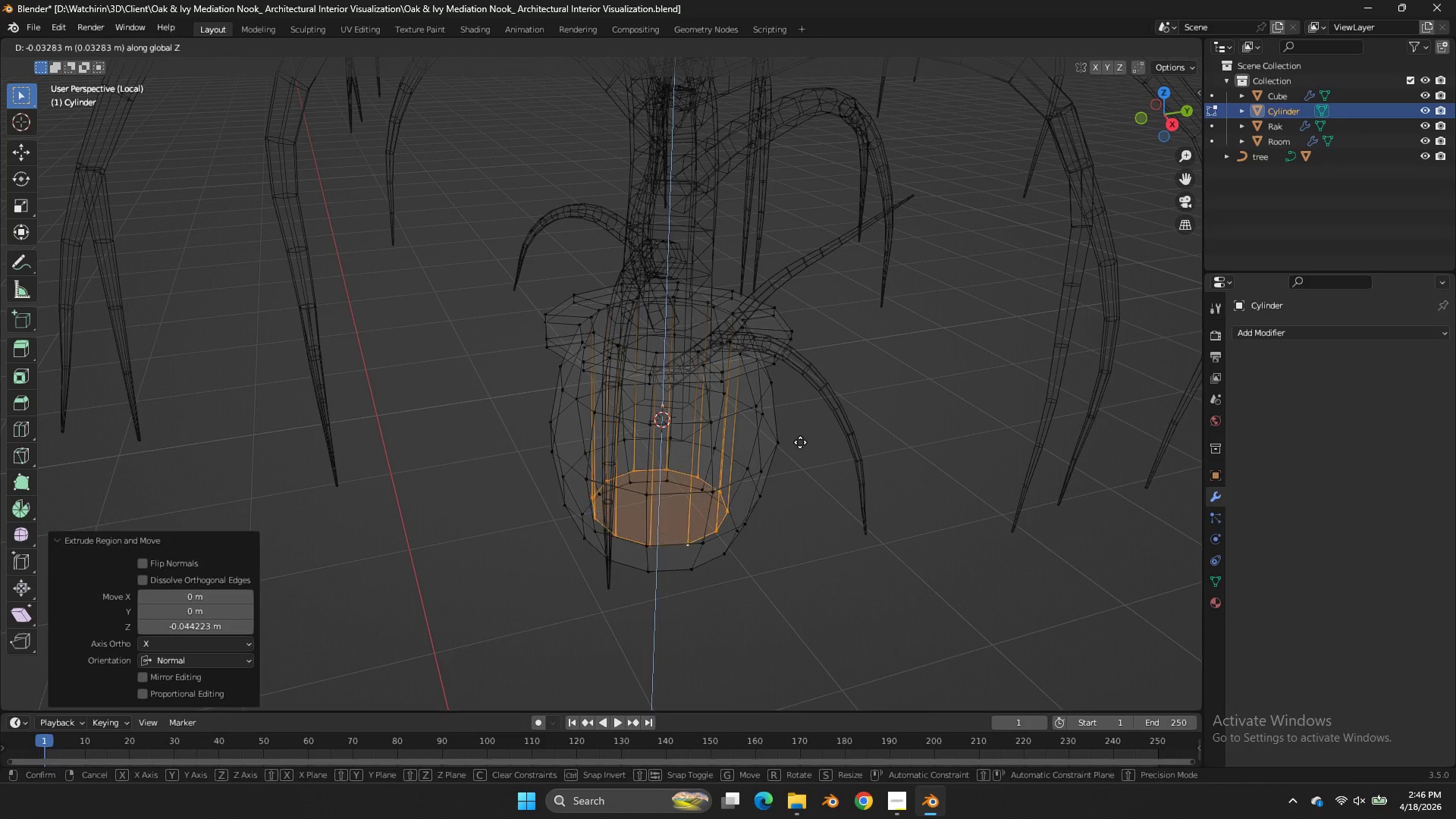 
left_click_drag(start_coordinate=[800, 442], to_coordinate=[809, 436])
 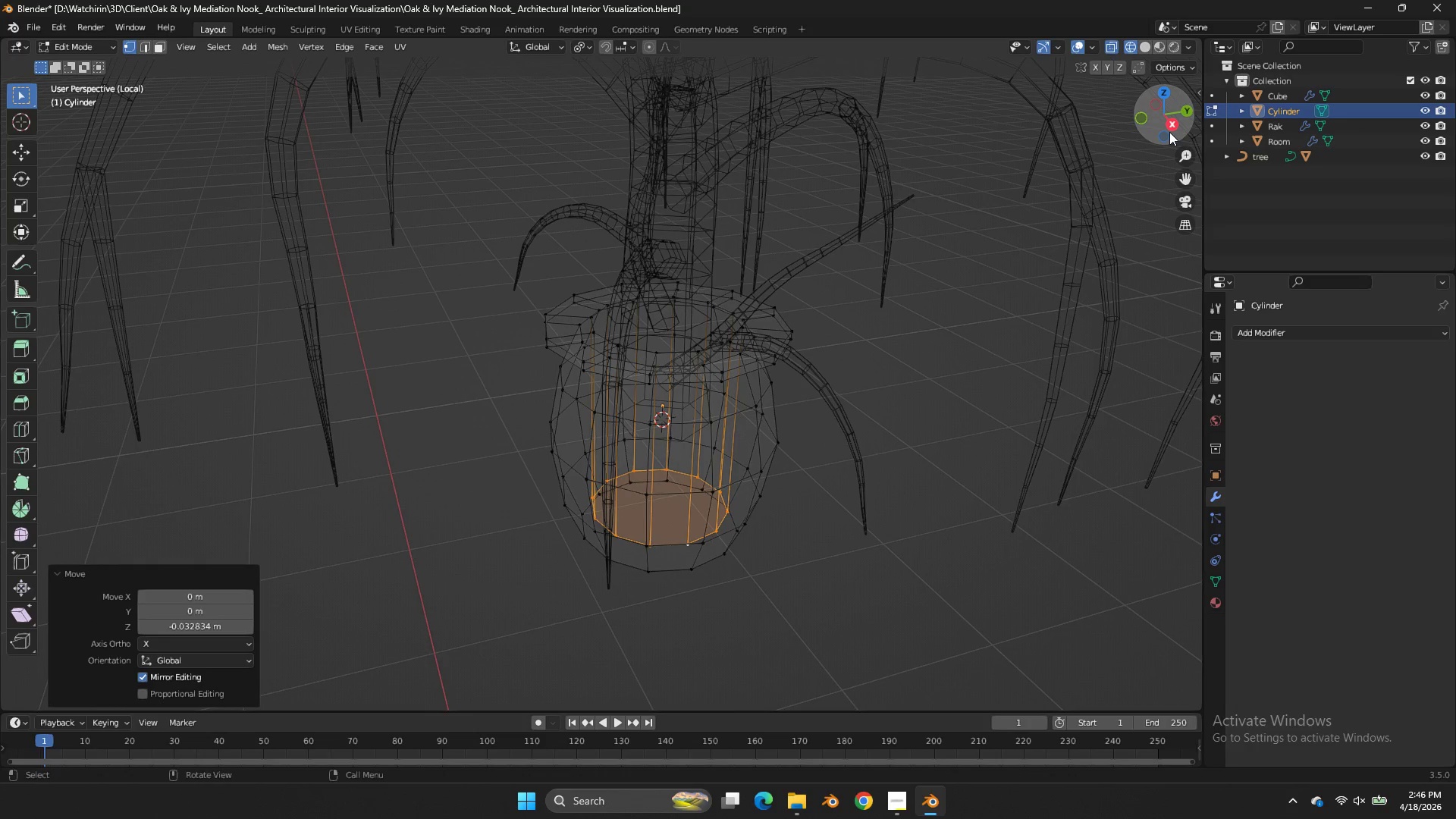 
left_click([1169, 132])
 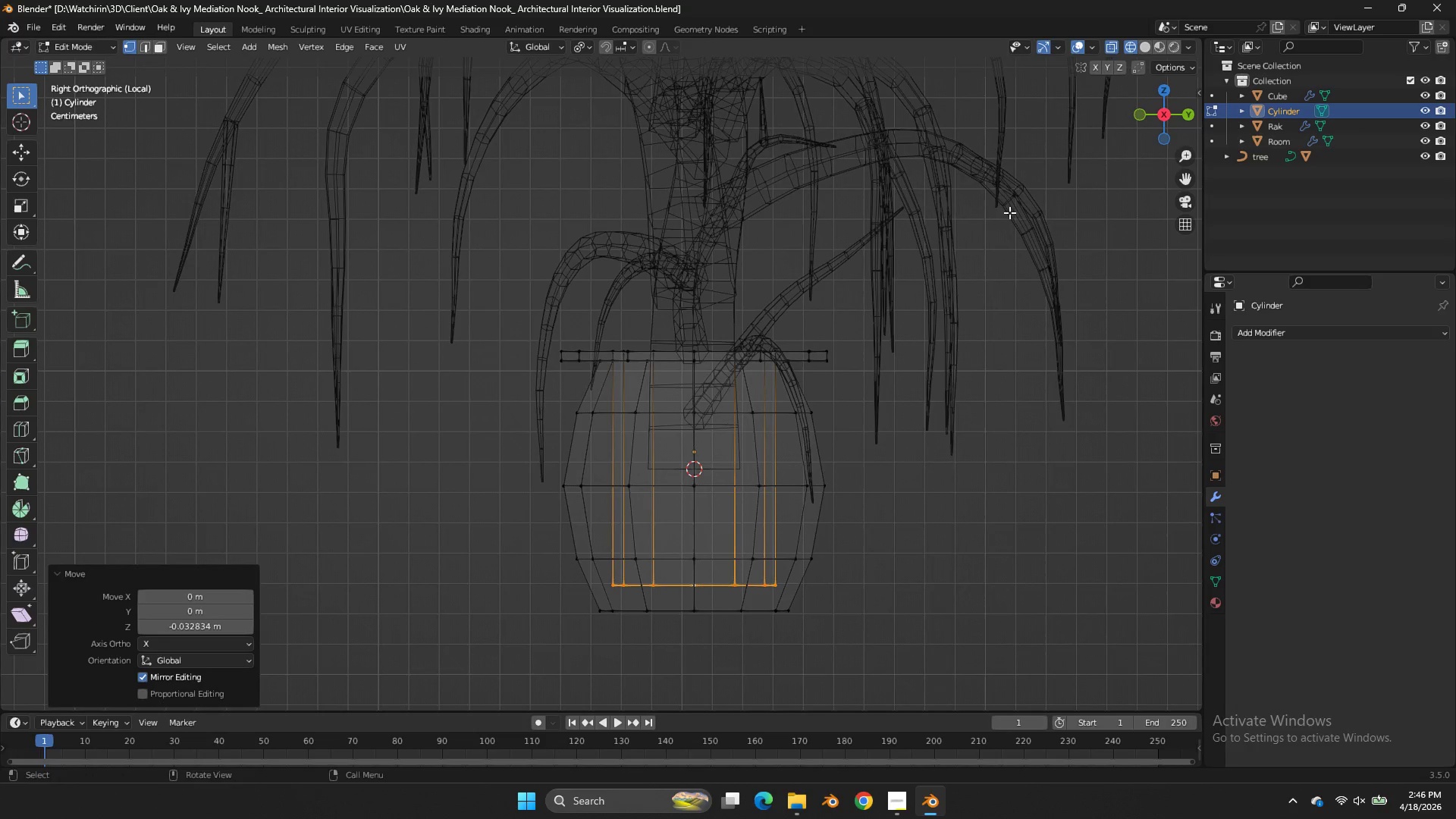 
type(gz)
 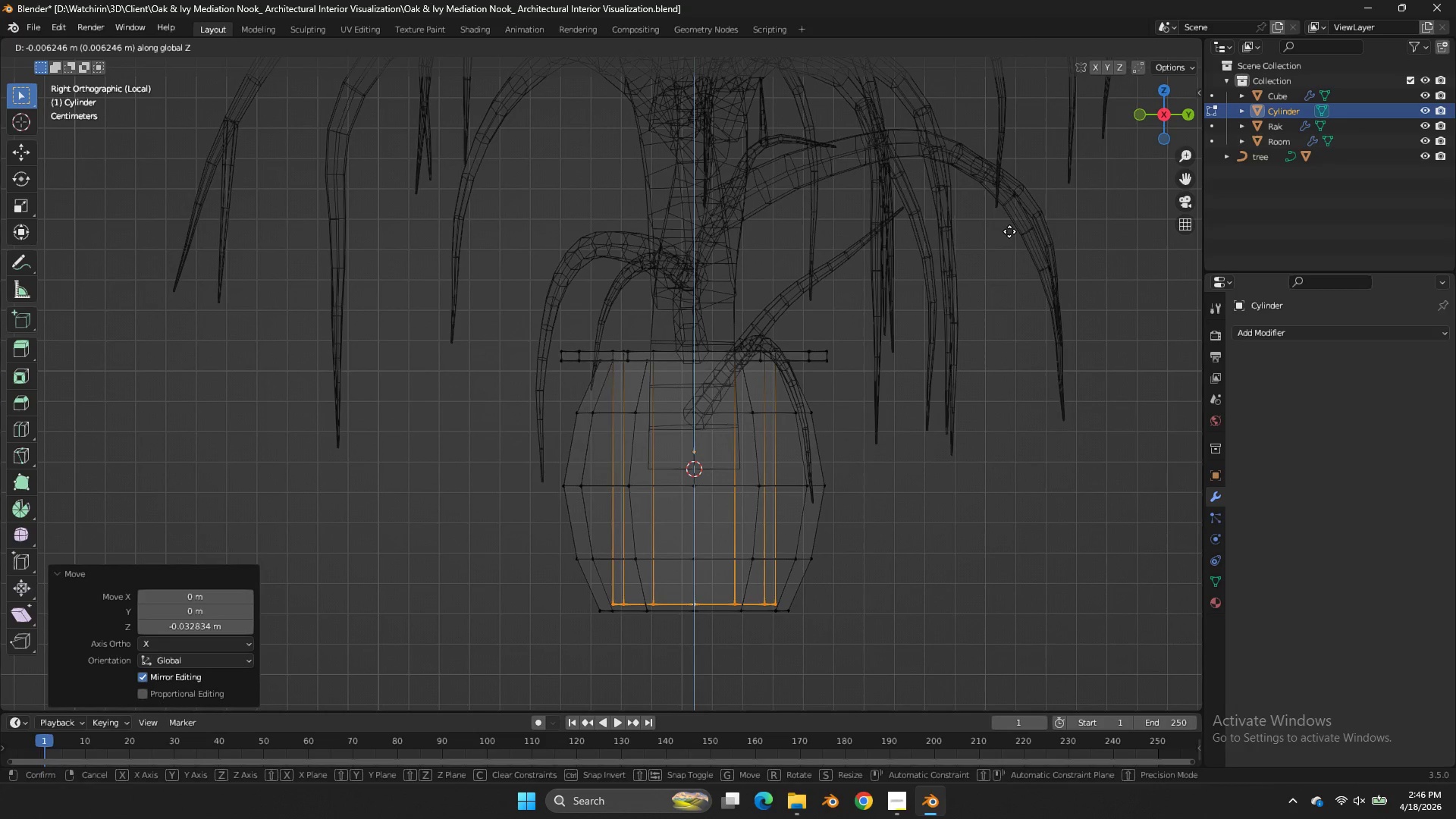 
left_click([1009, 231])
 